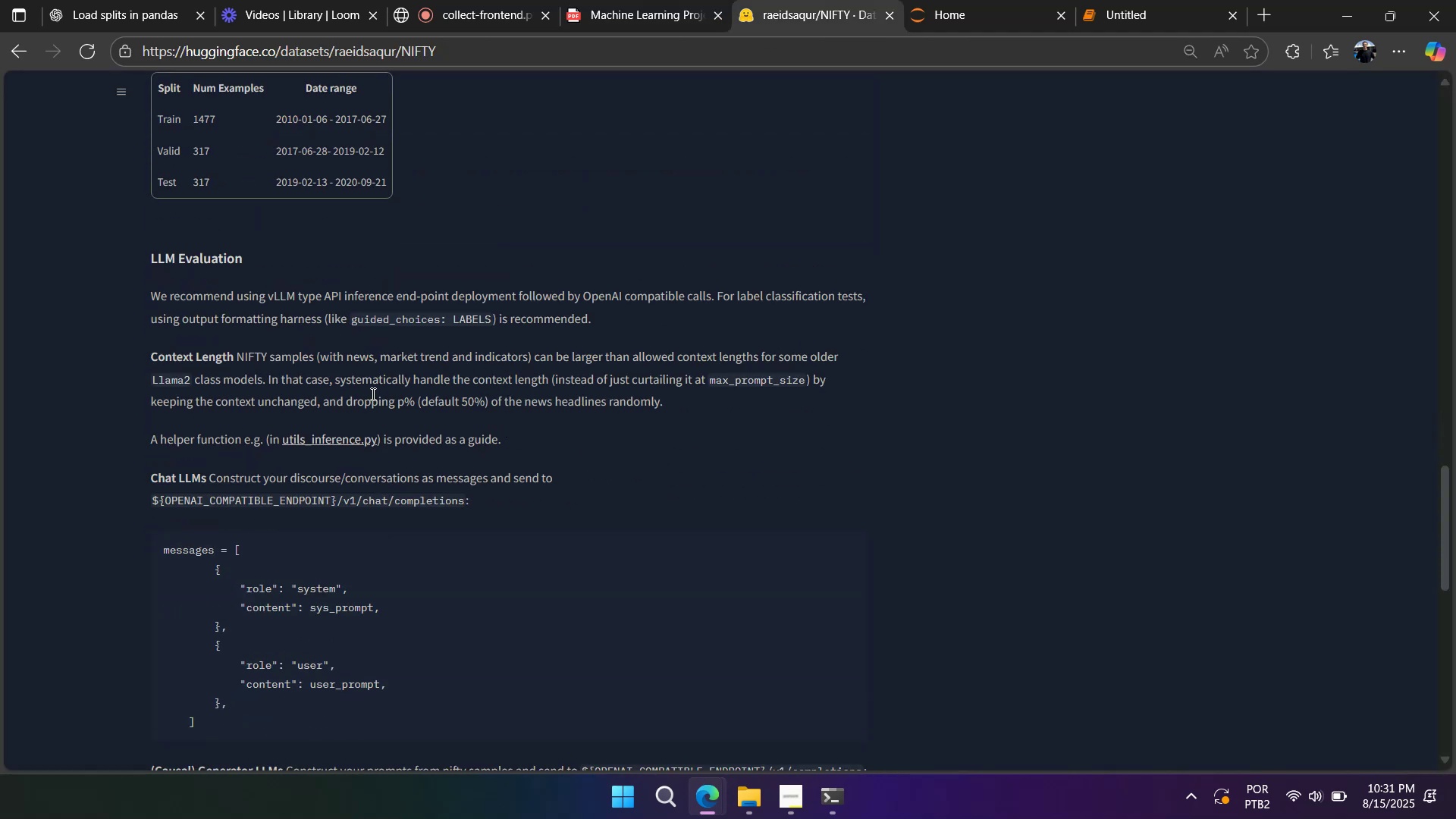 
left_click_drag(start_coordinate=[196, 380], to_coordinate=[438, 390])
 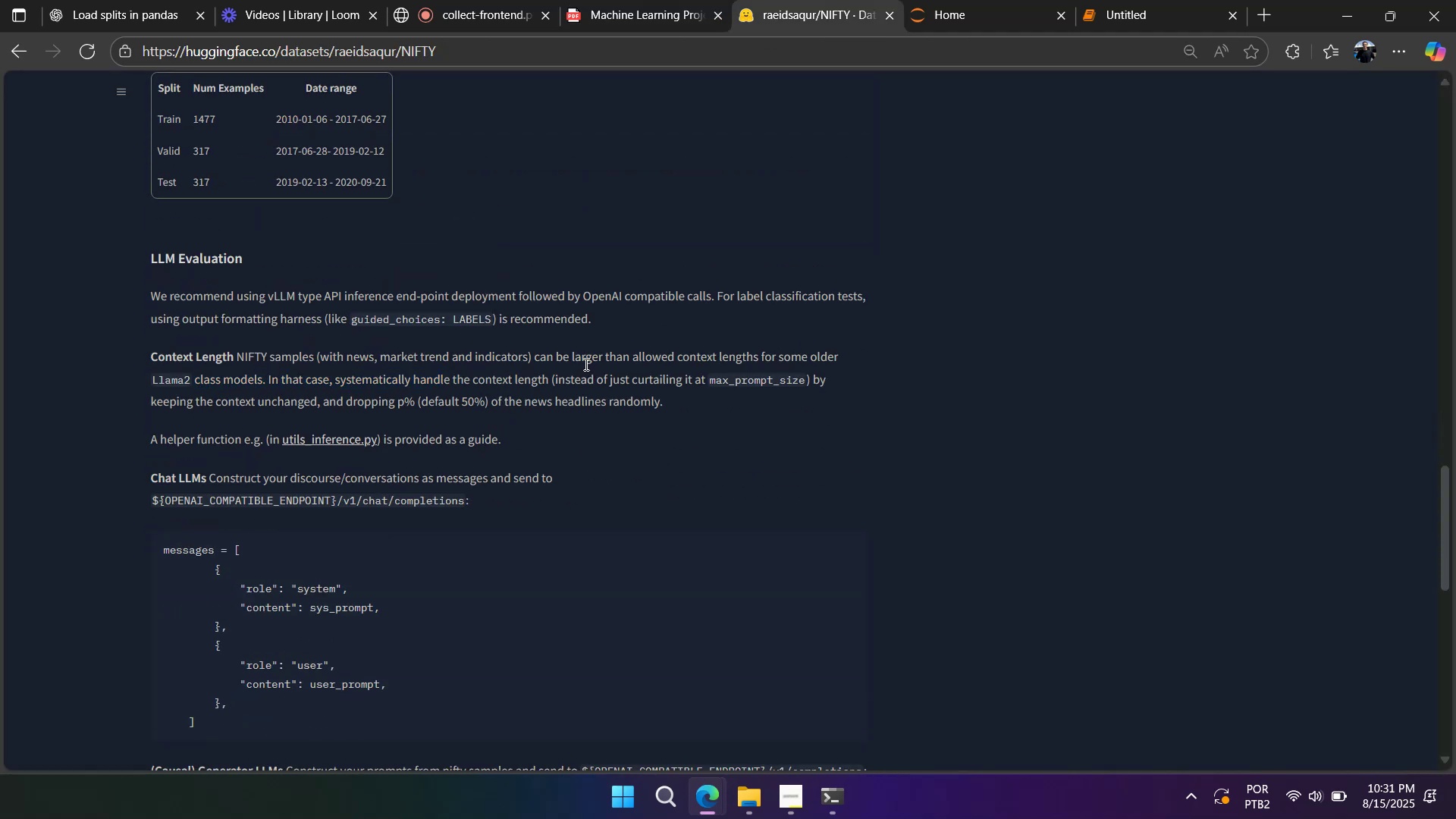 
wait(8.19)
 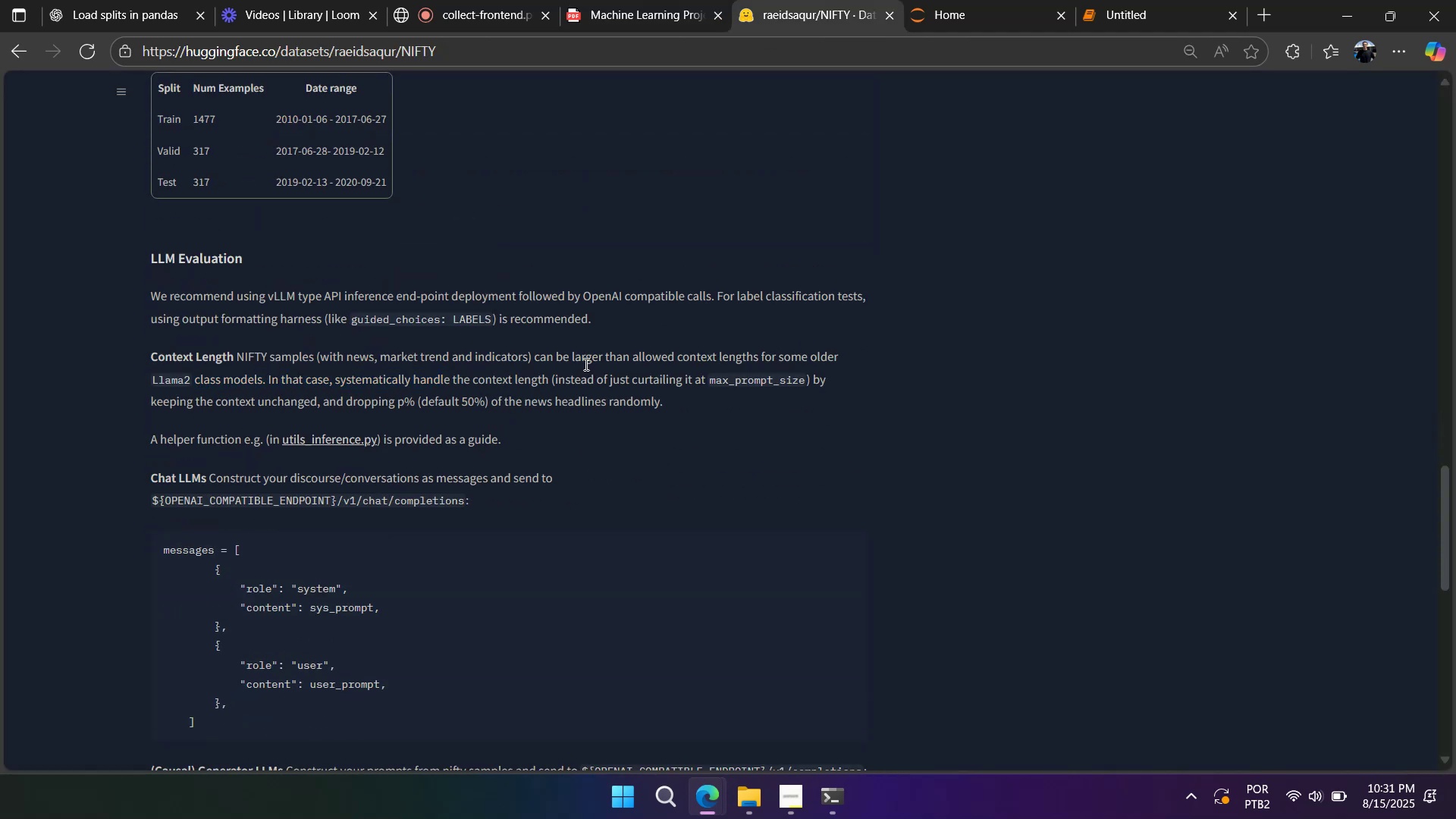 
scroll: coordinate [578, 366], scroll_direction: down, amount: 3.0
 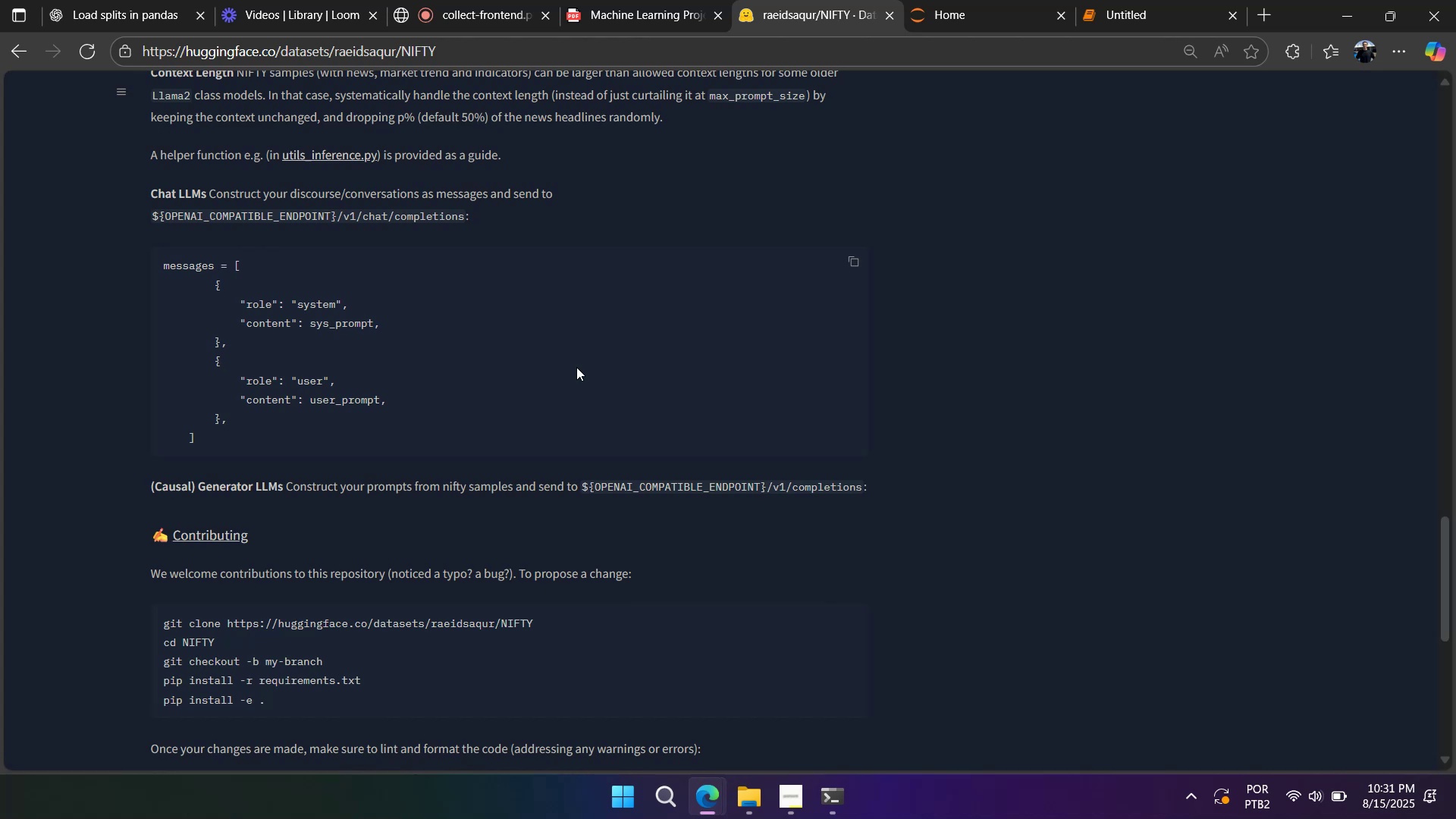 
wait(6.96)
 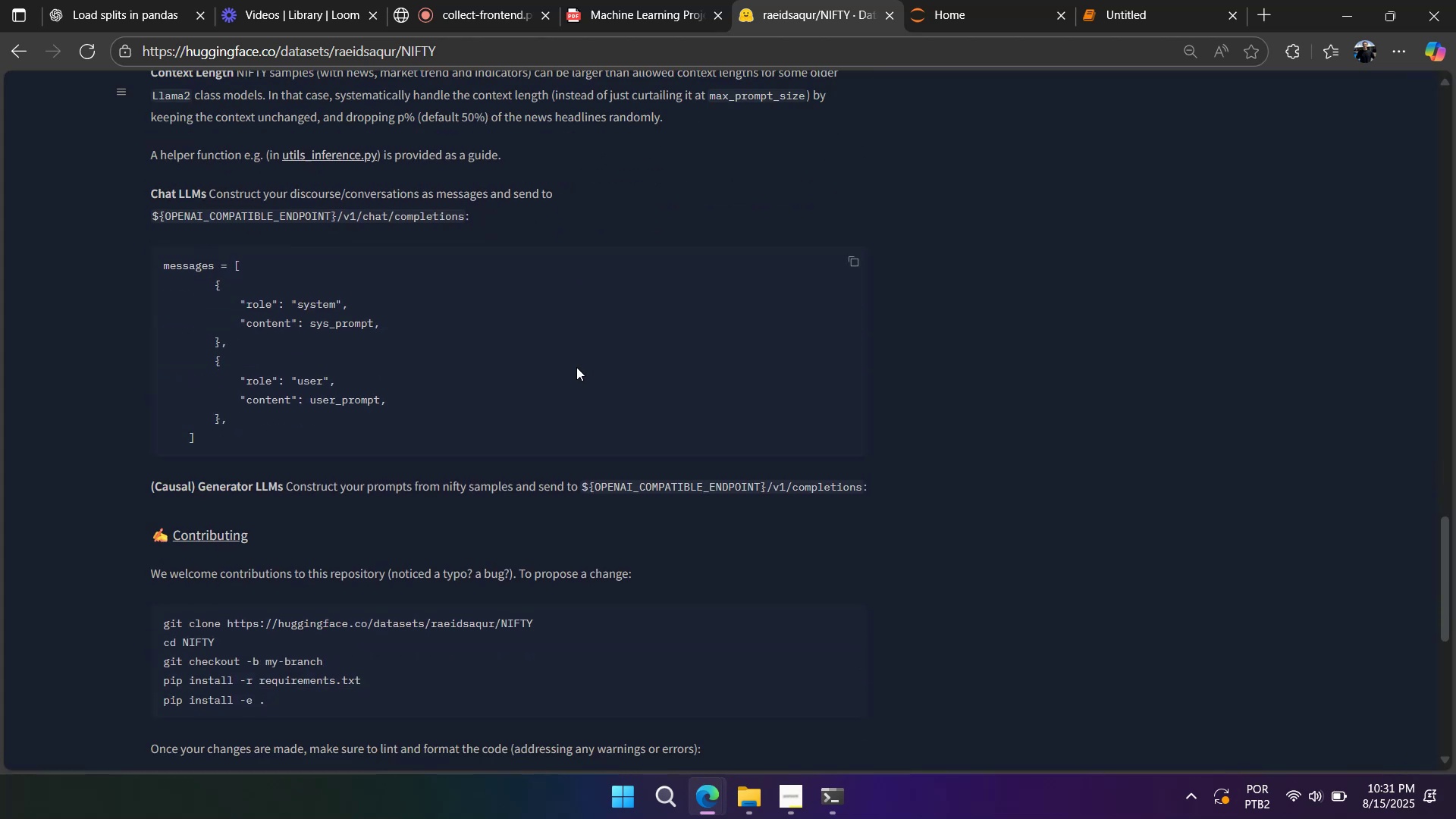 
scroll: coordinate [576, 368], scroll_direction: down, amount: 5.0
 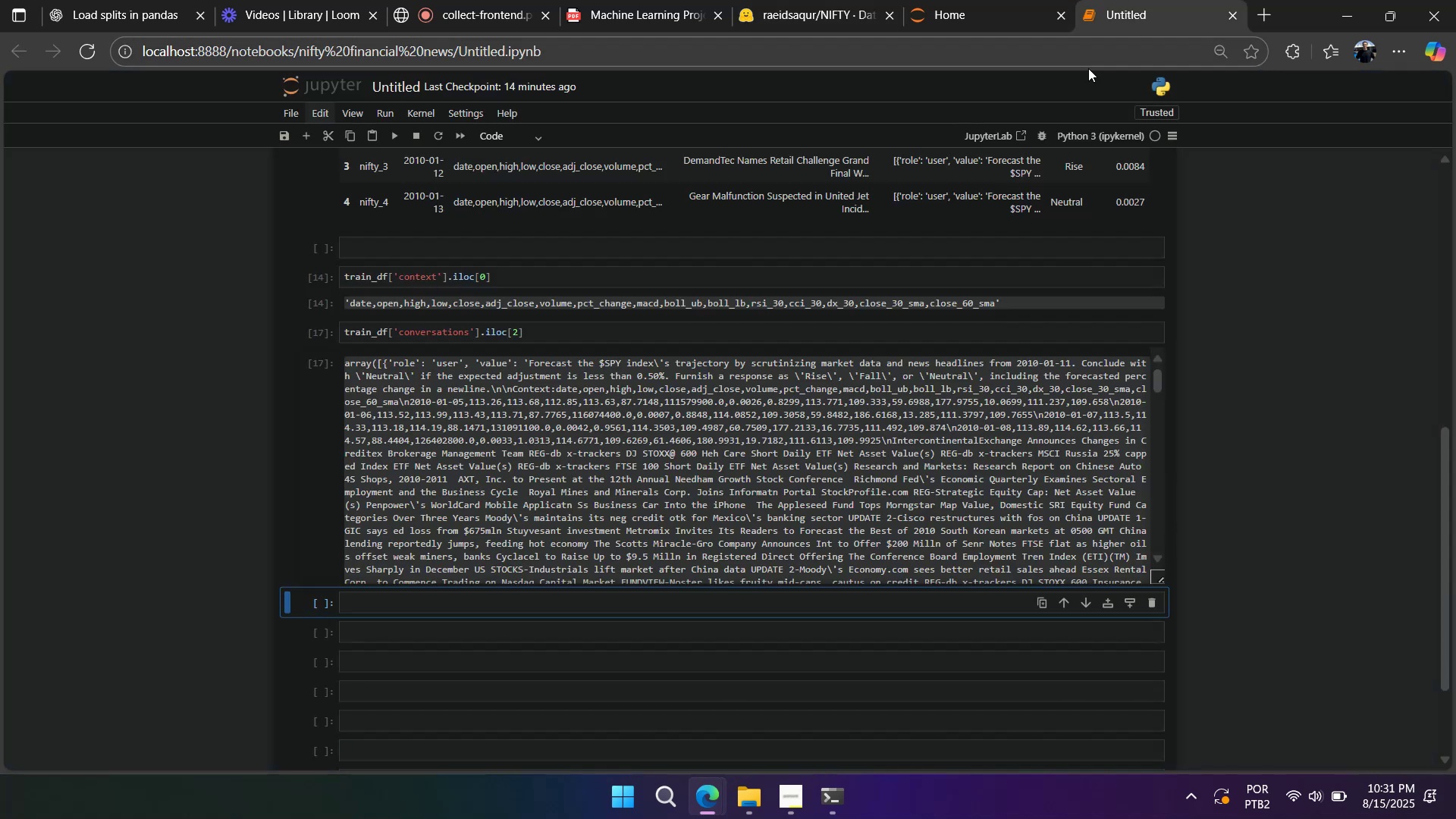 
wait(5.03)
 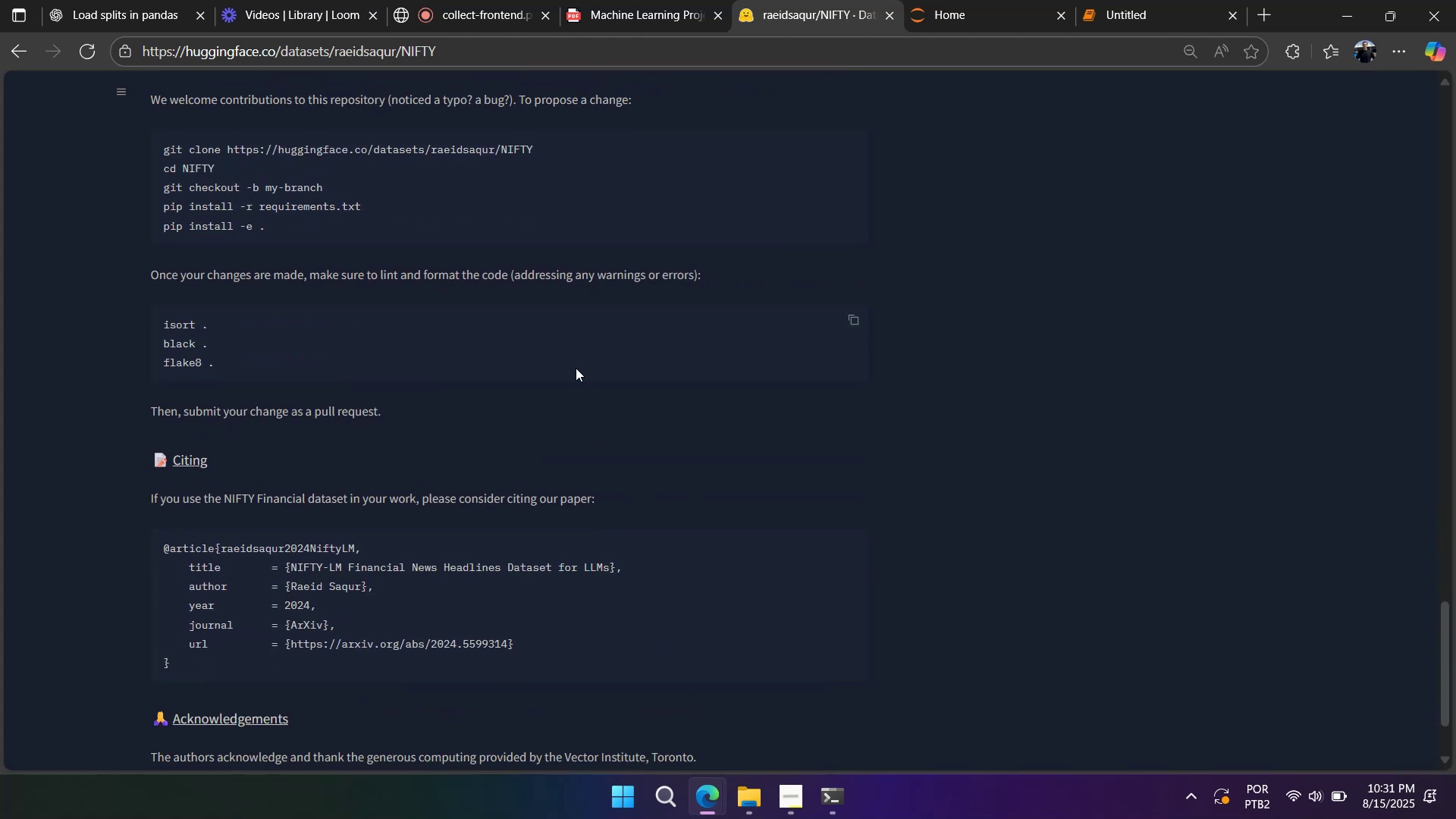 
left_click([372, 328])
 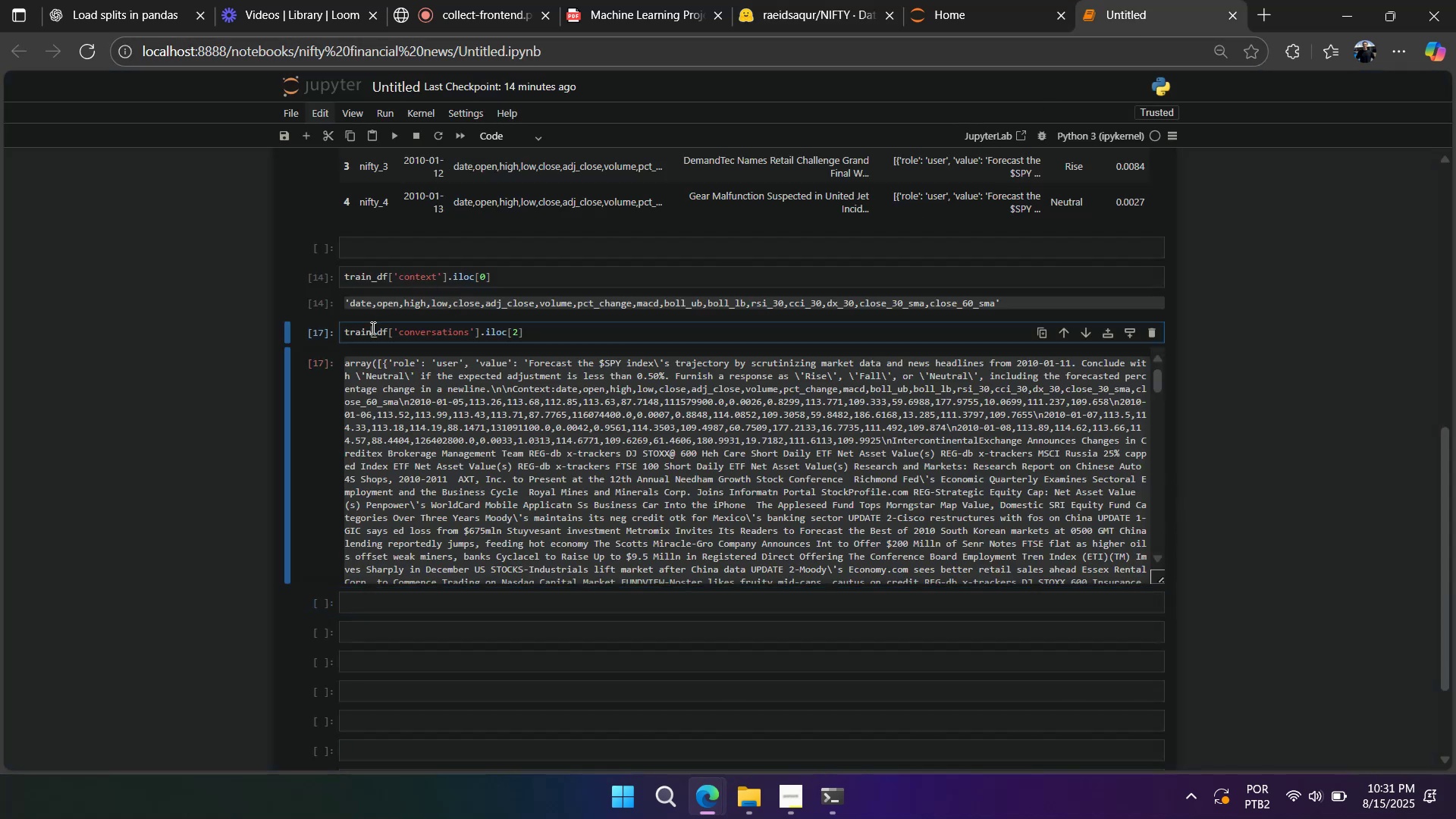 
scroll: coordinate [375, 328], scroll_direction: up, amount: 9.0
 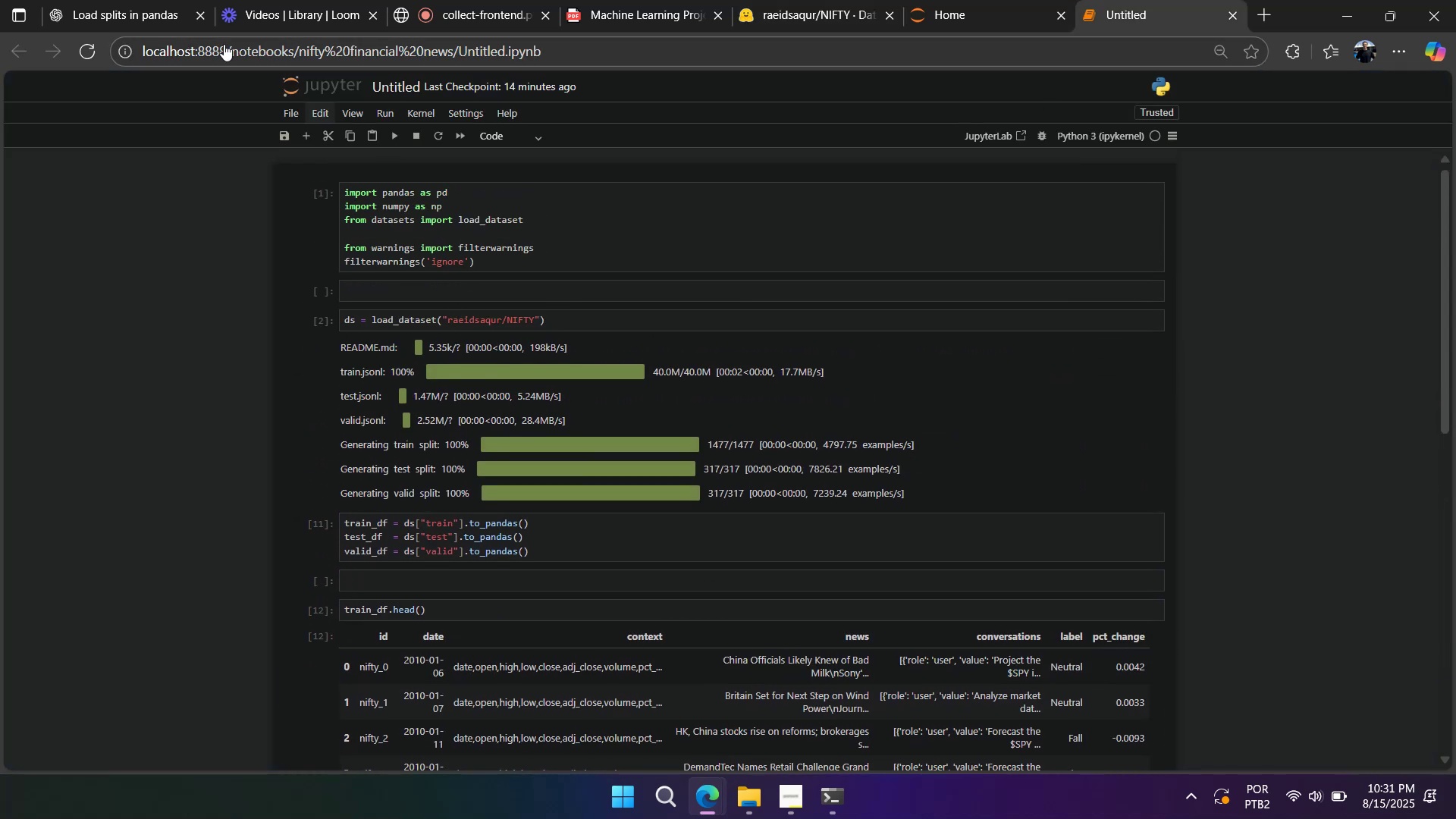 
left_click([130, 13])
 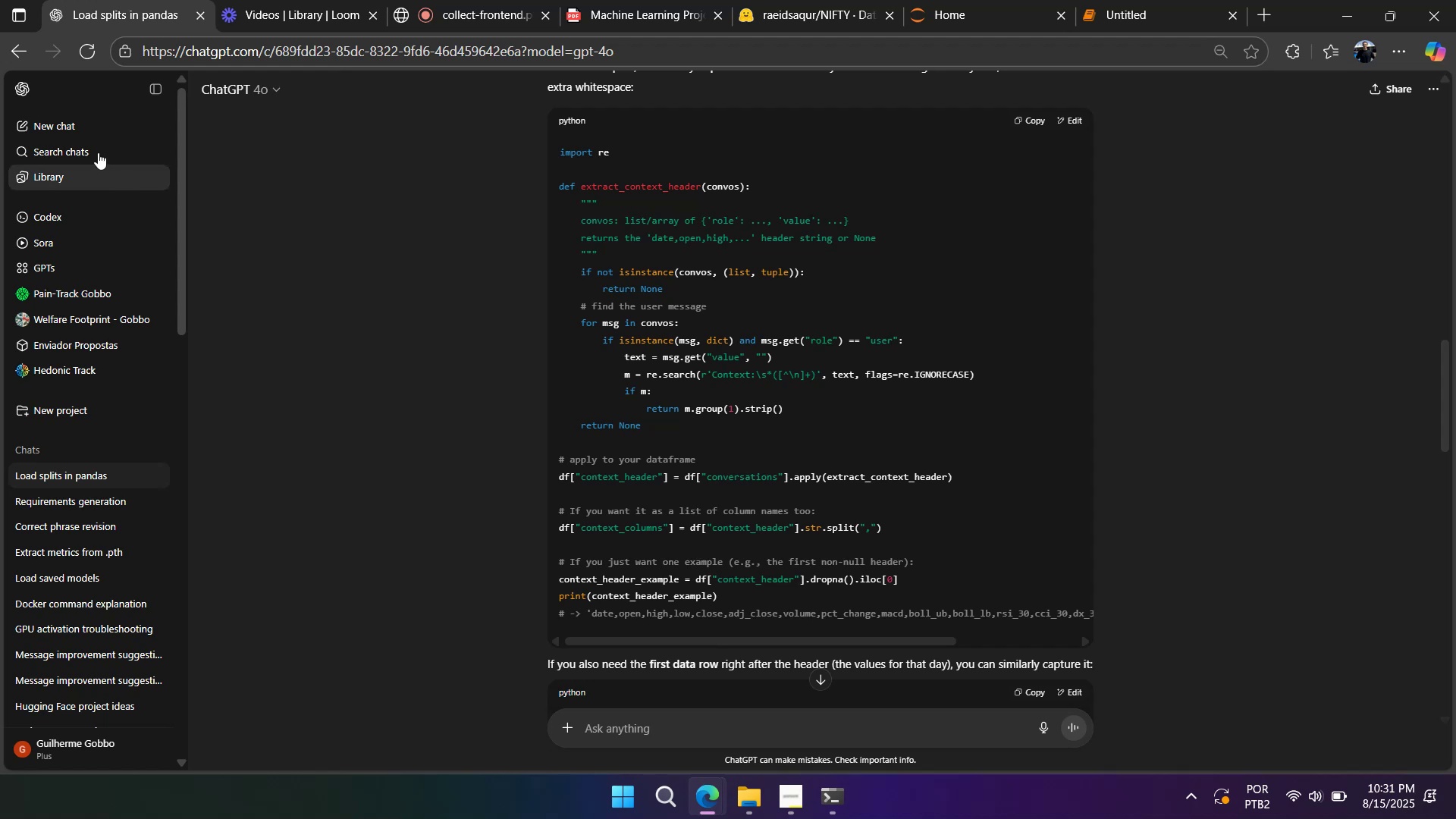 
left_click([87, 125])
 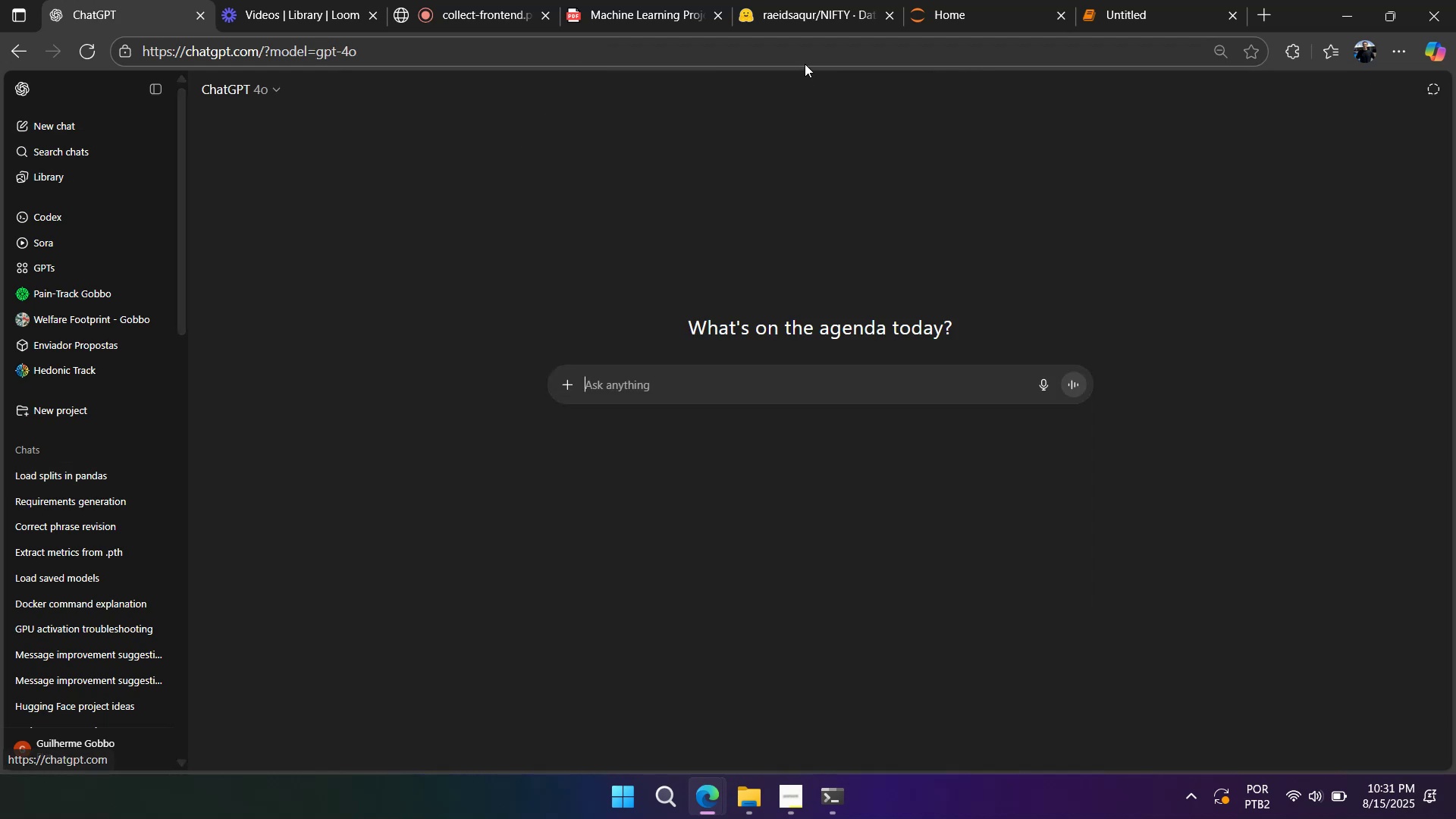 
left_click([794, 14])
 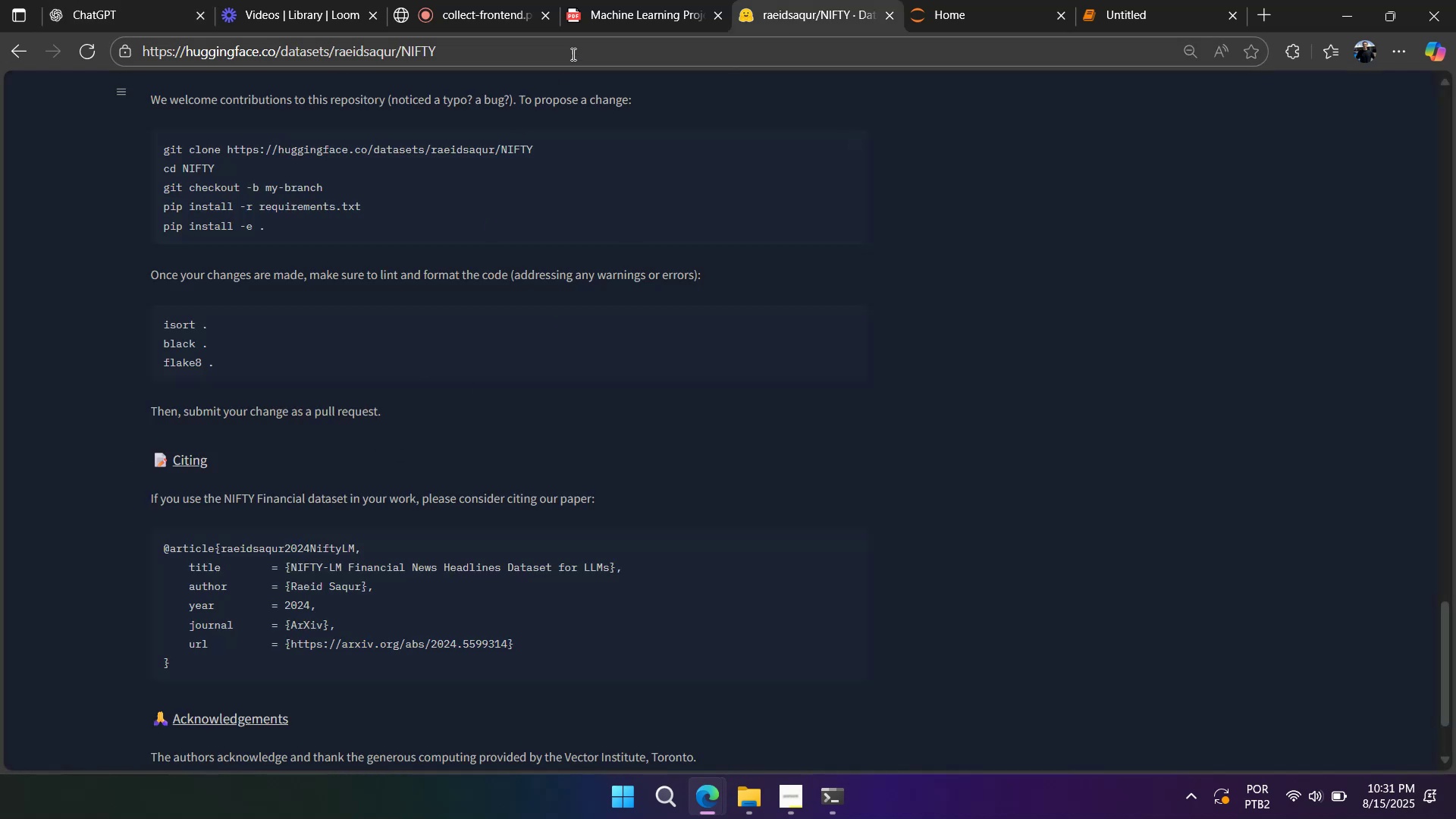 
left_click([588, 30])
 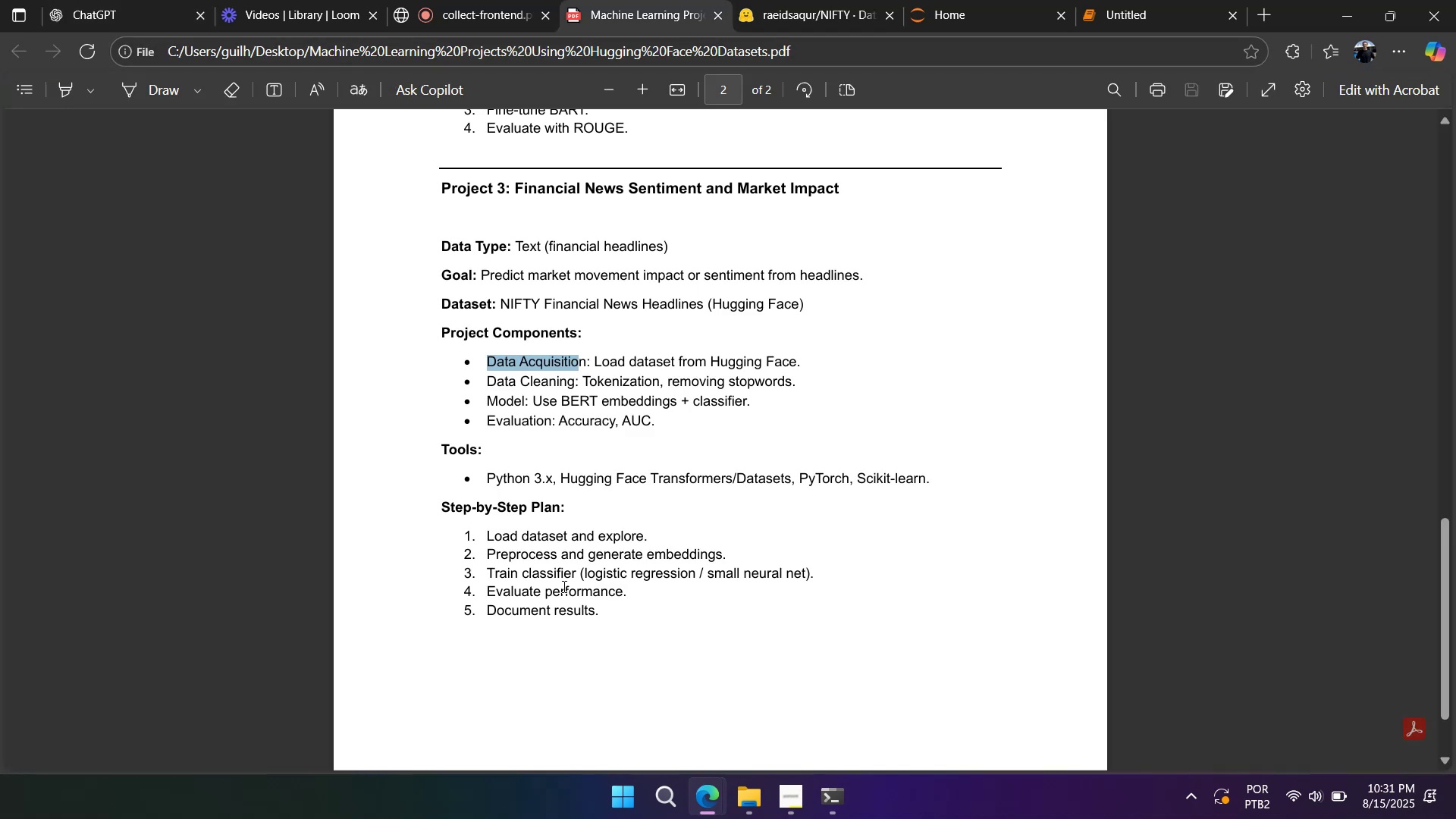 
left_click_drag(start_coordinate=[611, 626], to_coordinate=[431, 196])
 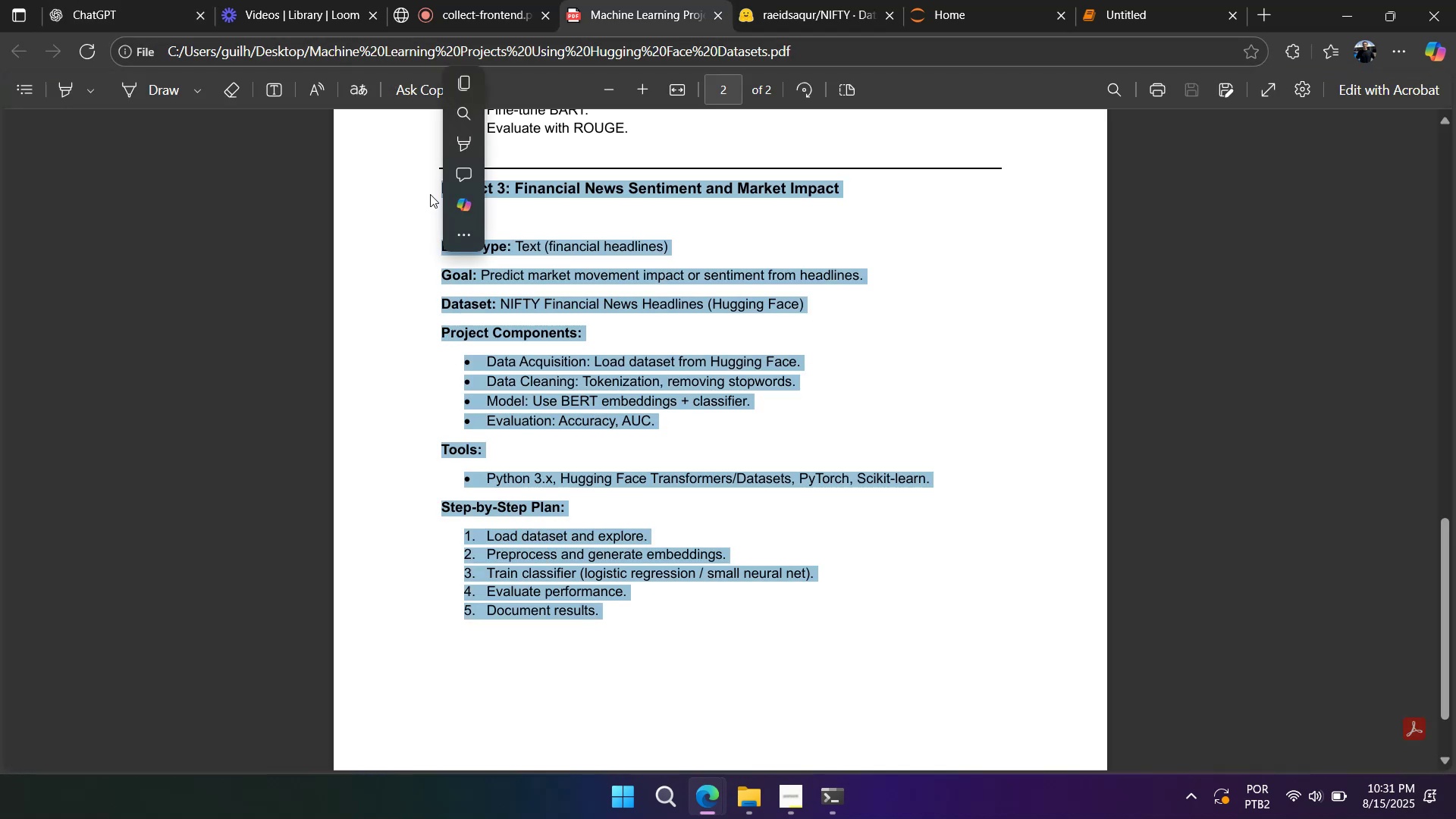 
key(Control+C)
 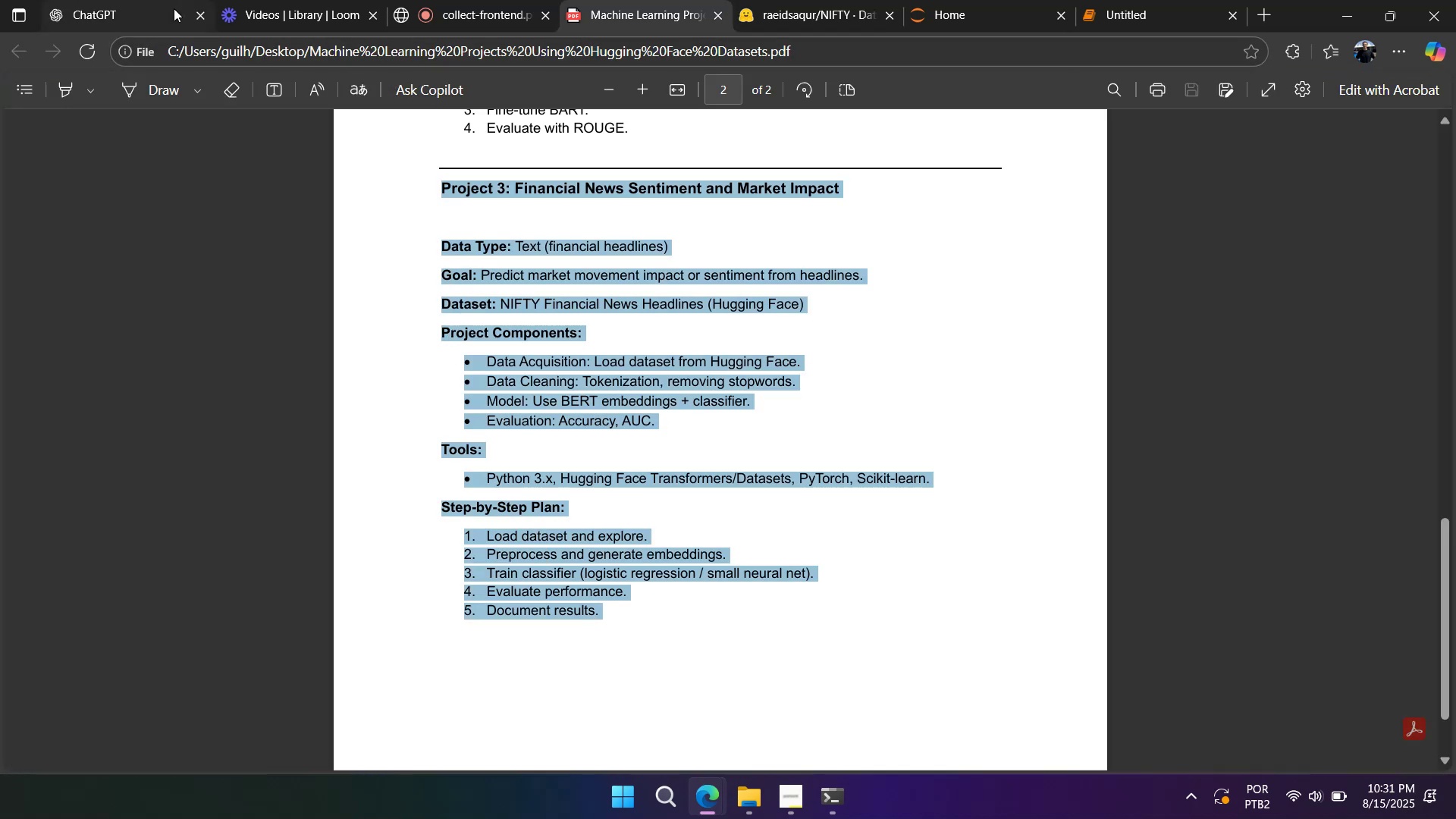 
left_click([173, 8])
 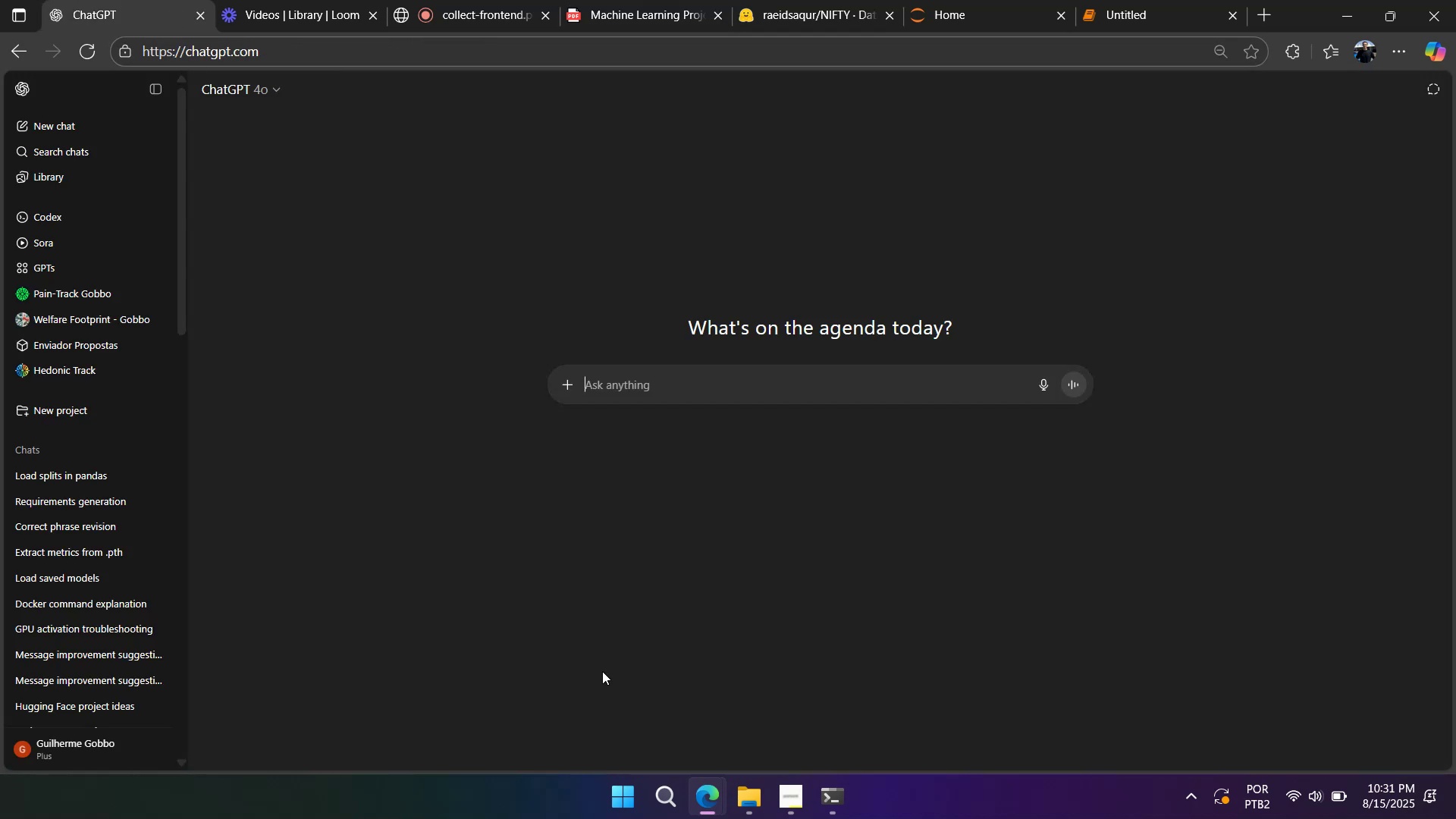 
key(Control+ControlLeft)
 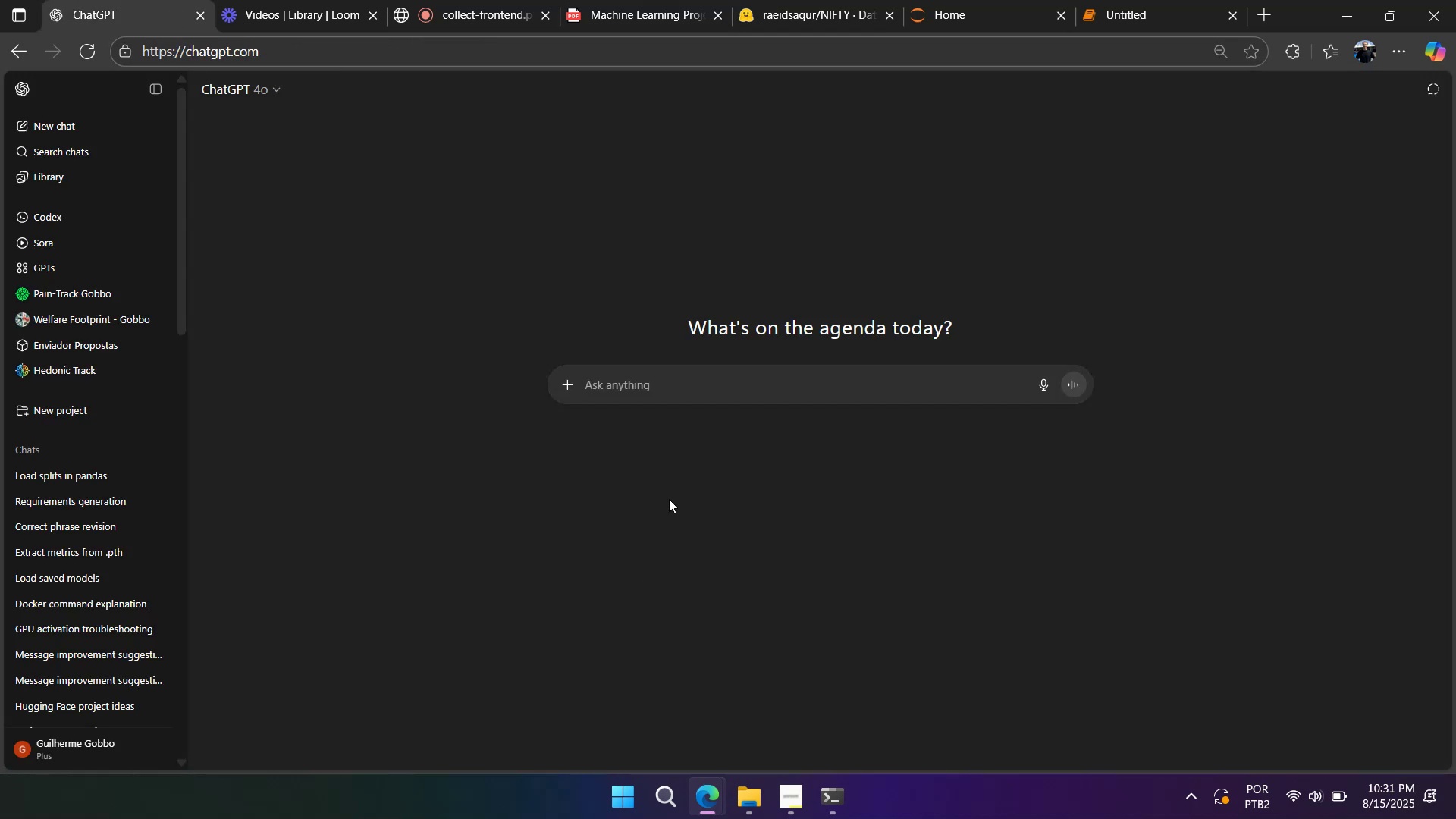 
key(Control+V)
 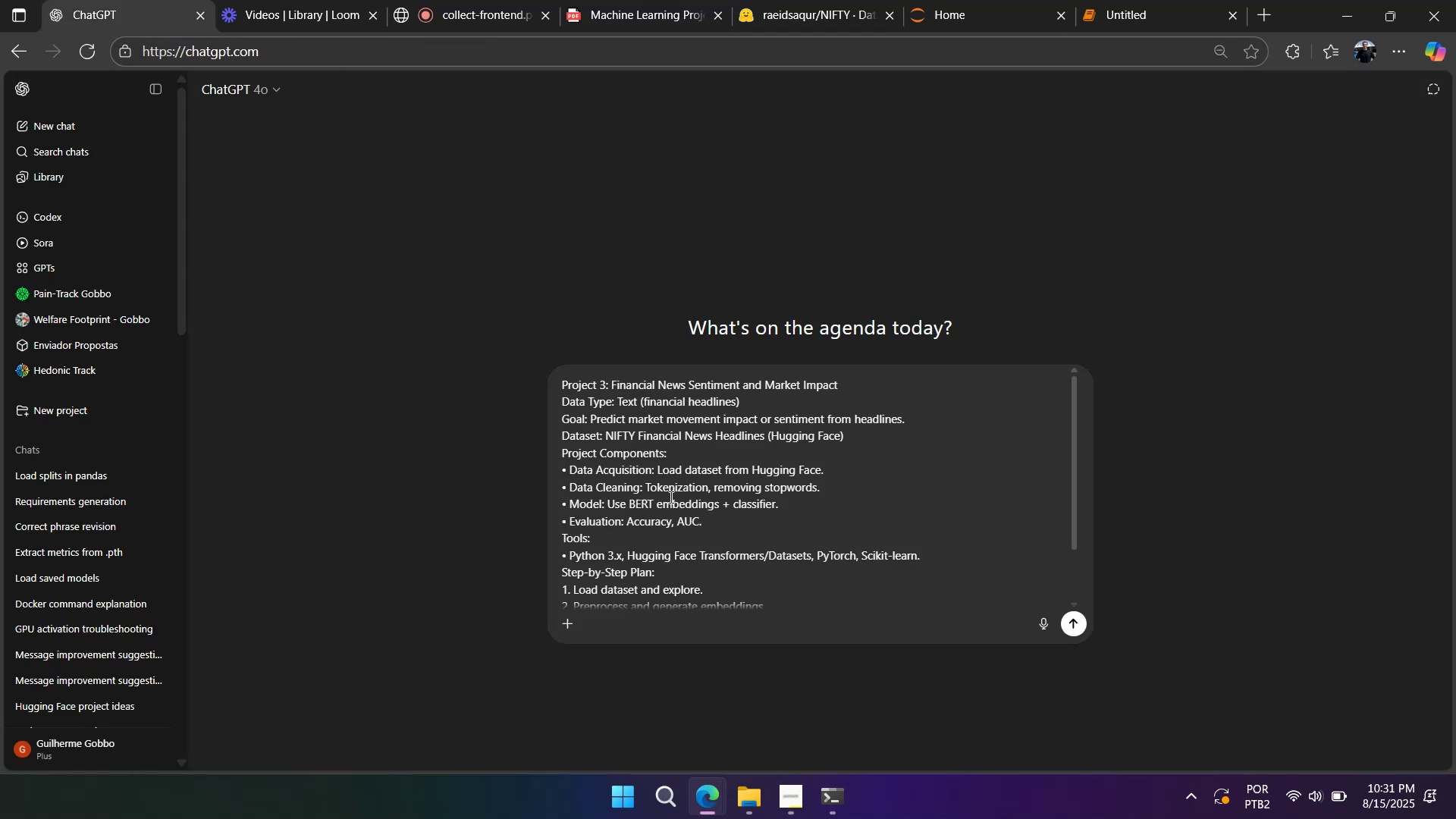 
key(Shift+Enter)
 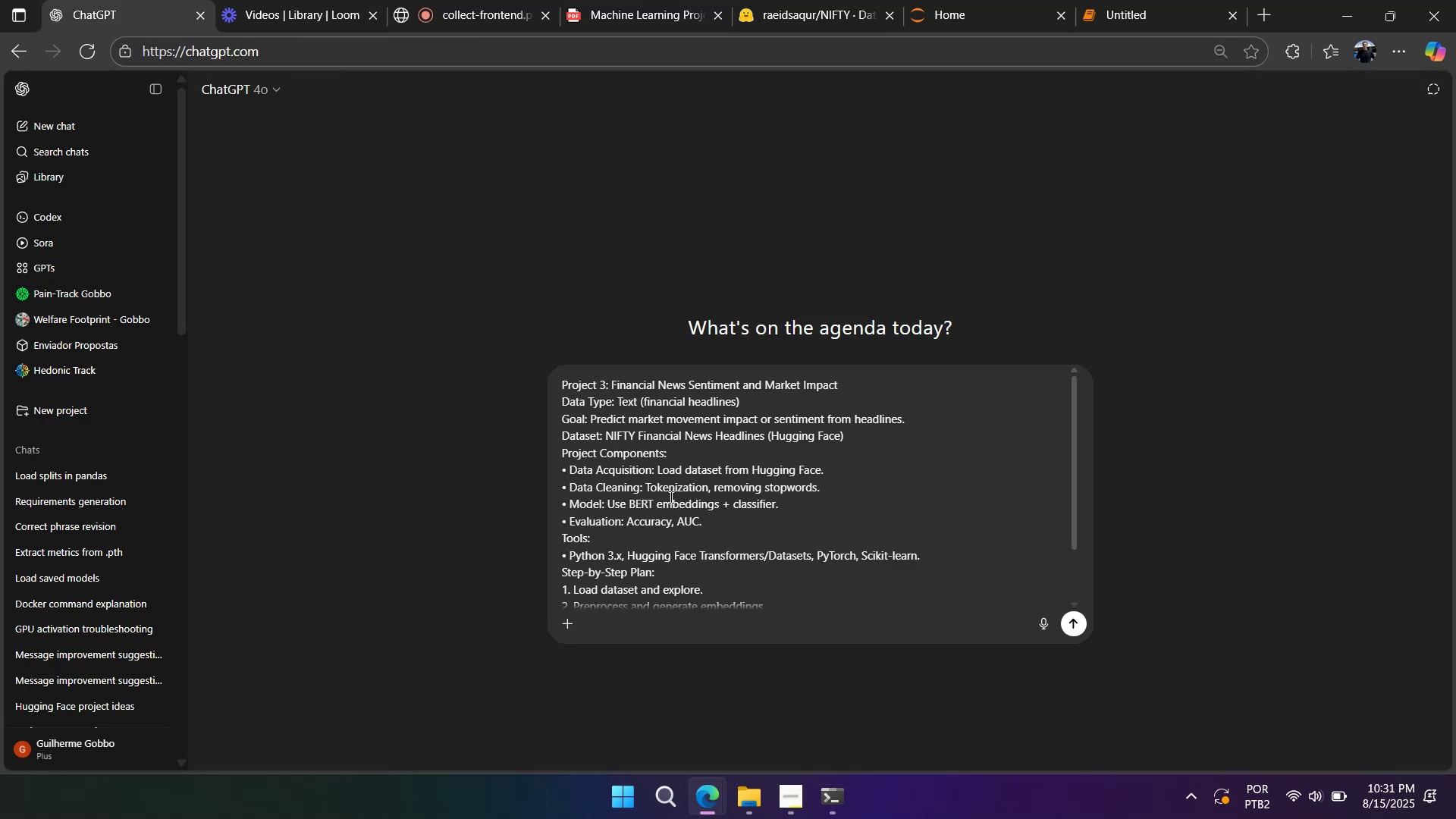 
key(Shift+Backslash)
 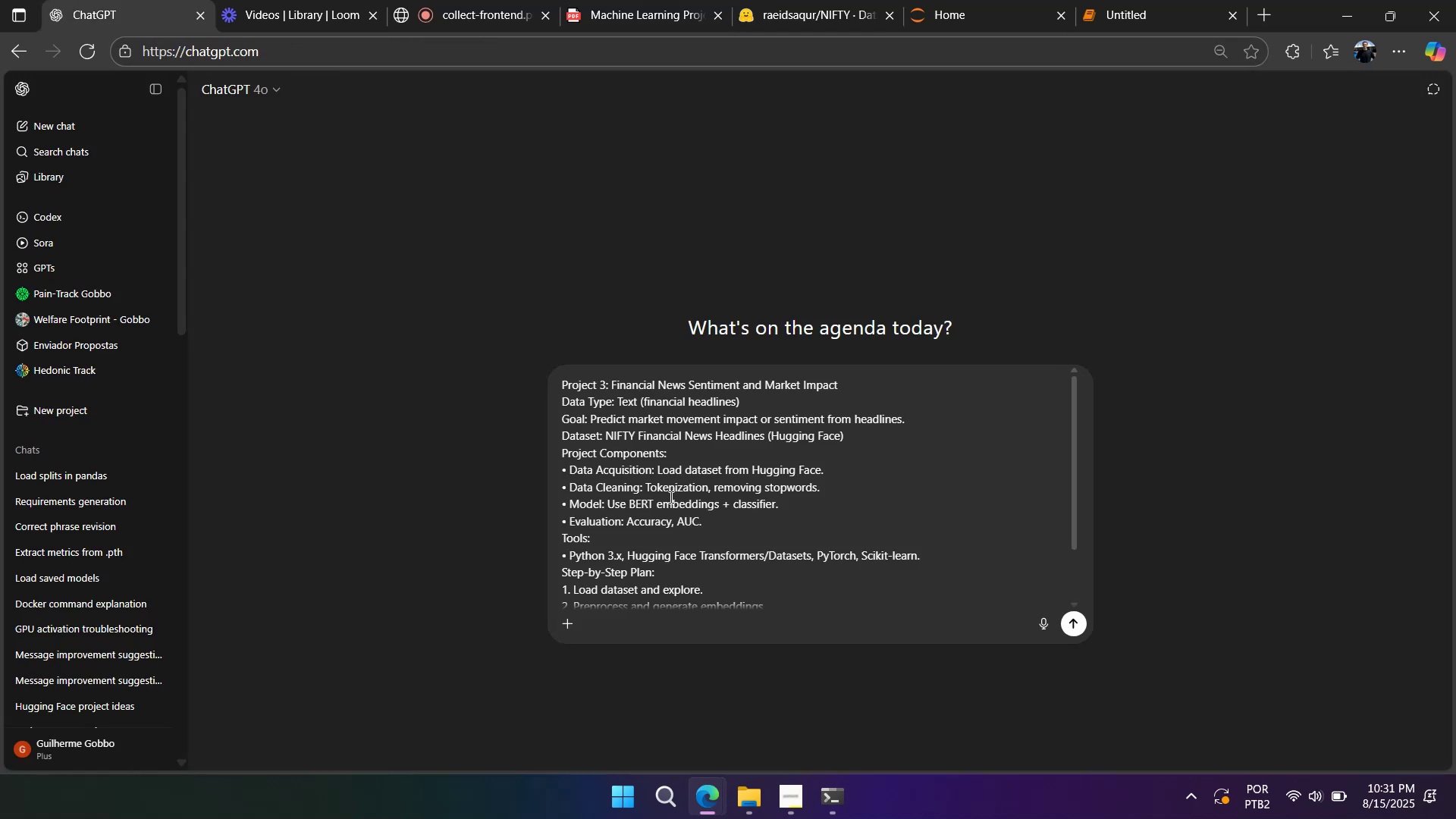 
key(Shift+Enter)
 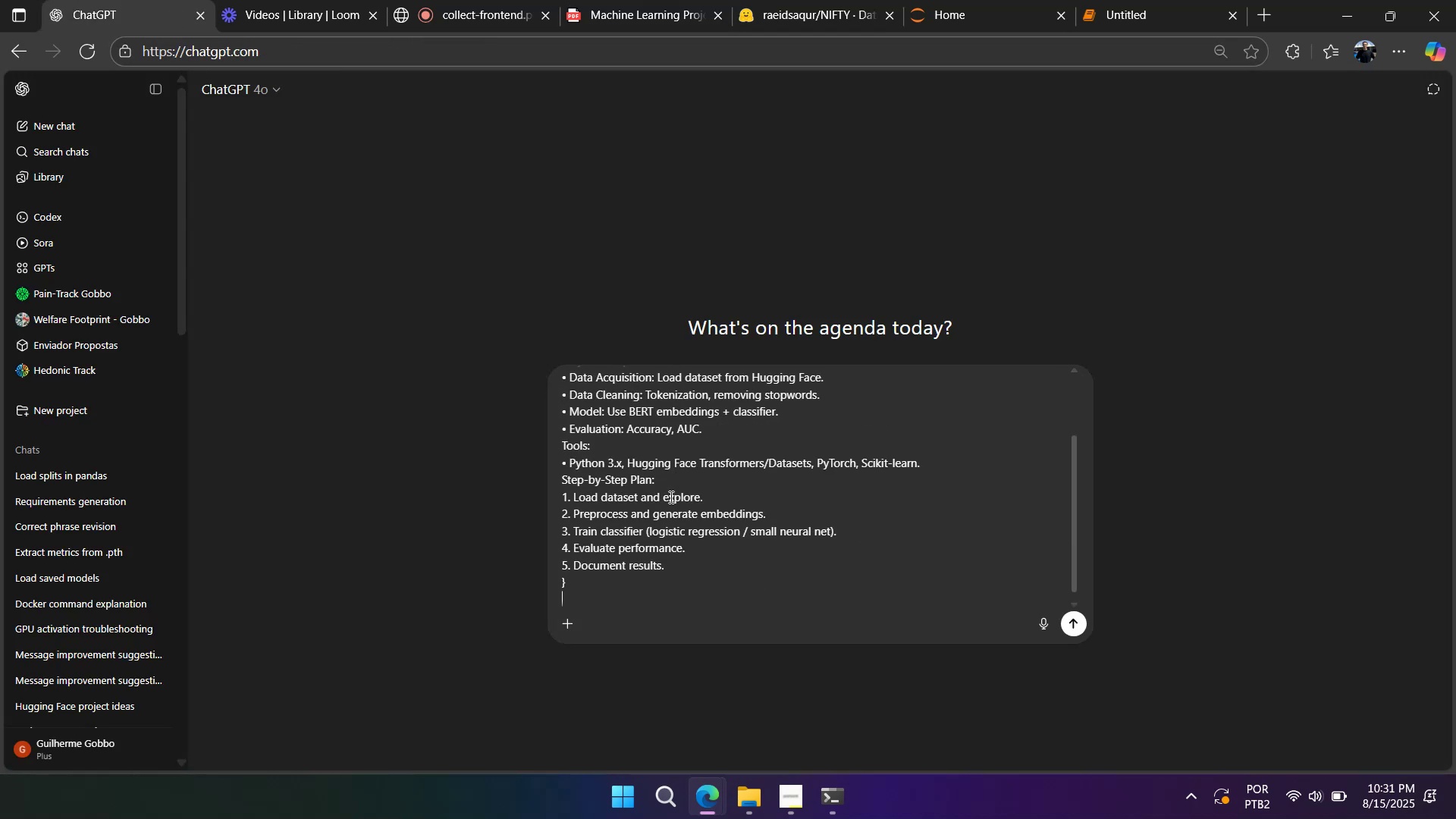 
key(Shift+Enter)
 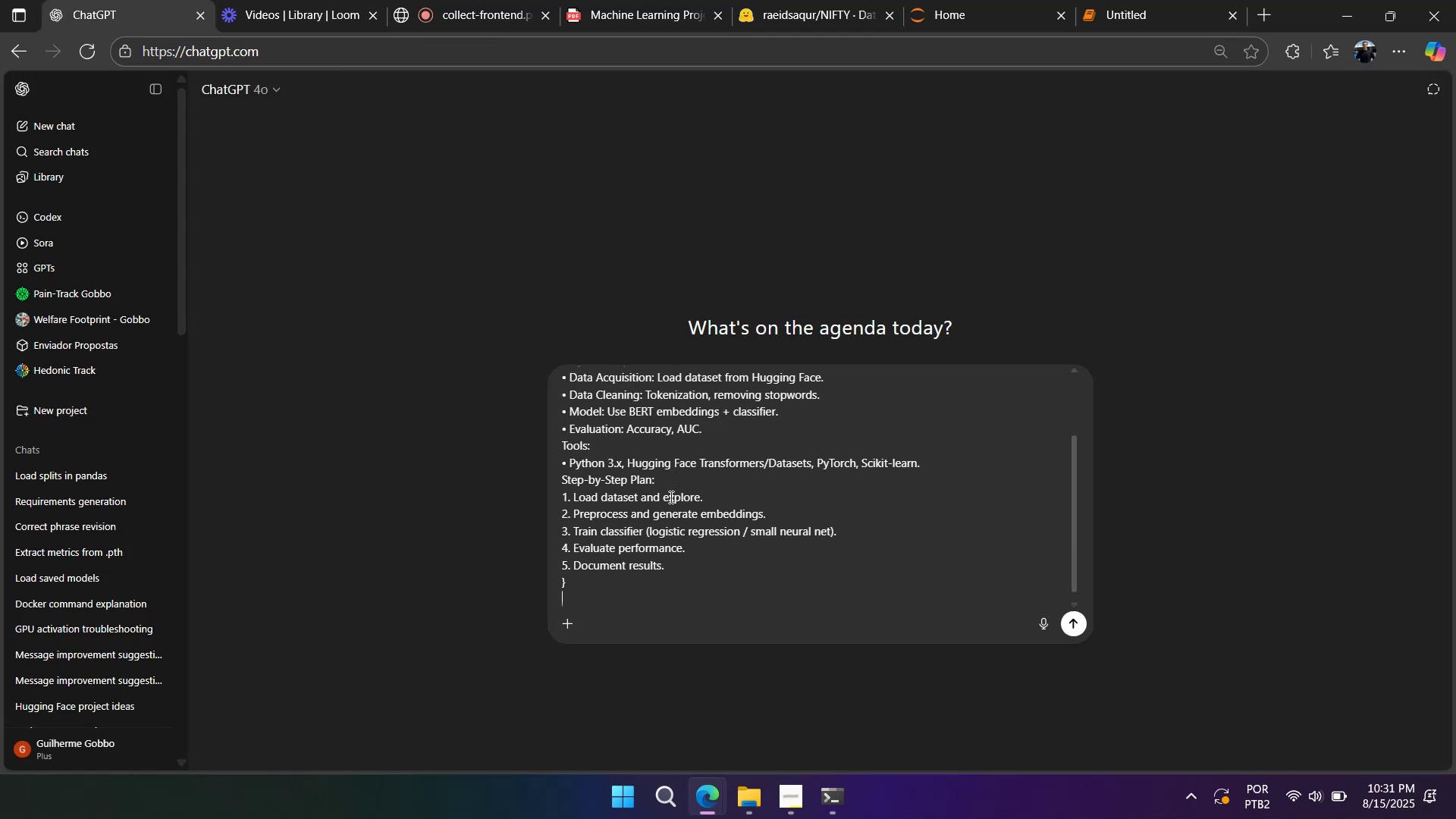 
key(Shift+Enter)
 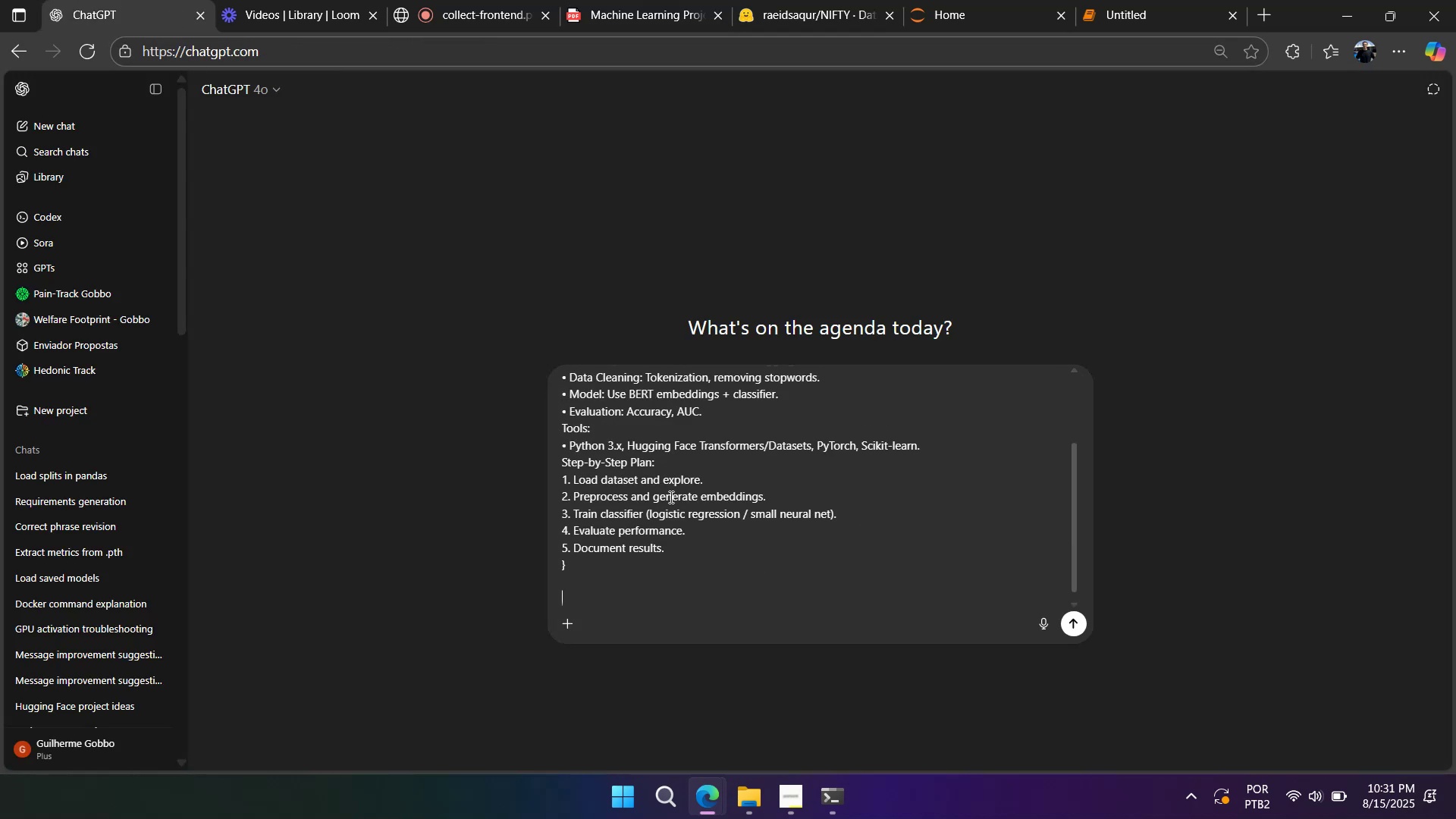 
key(Shift+Enter)
 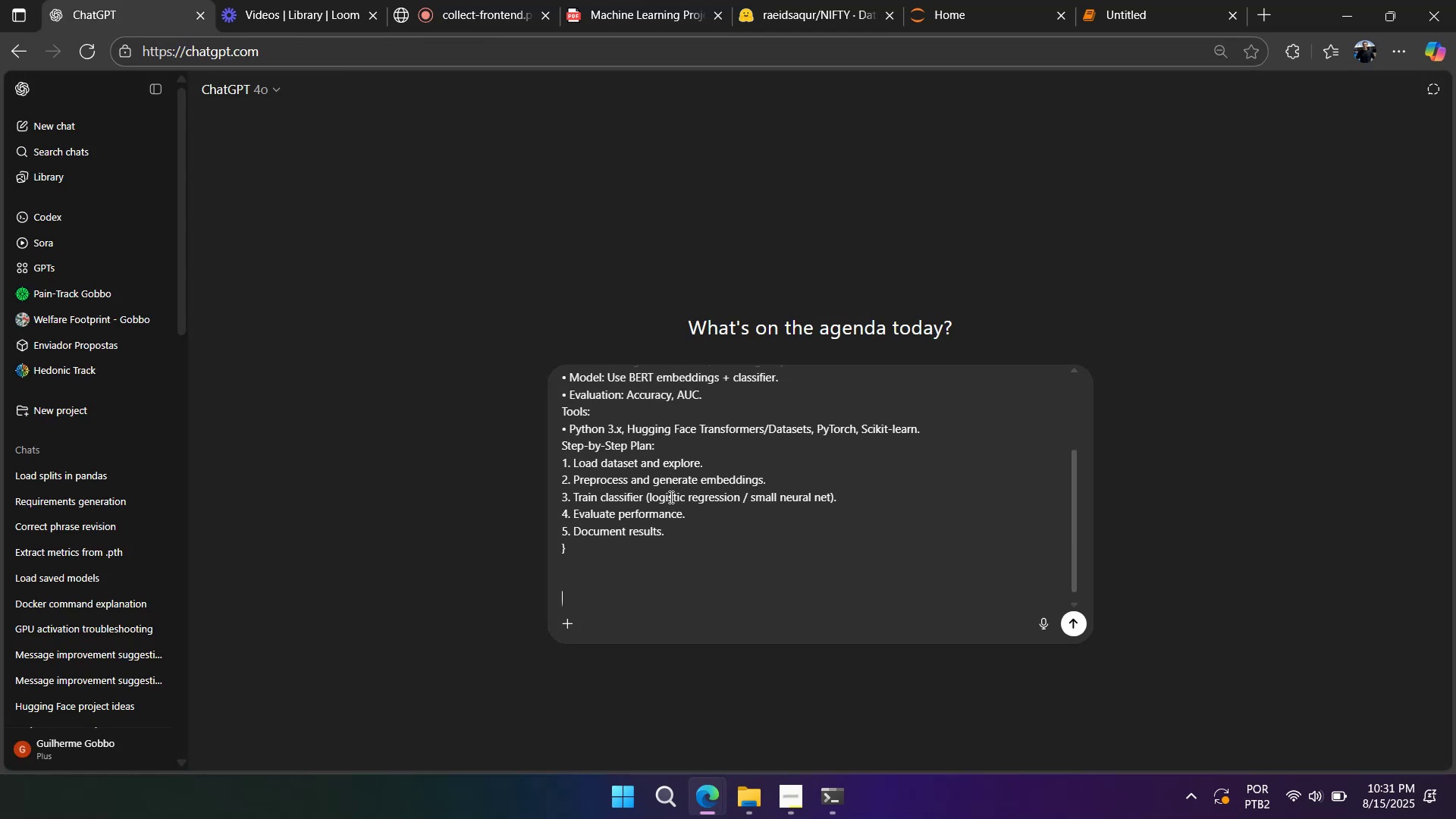 
key(Shift+Enter)
 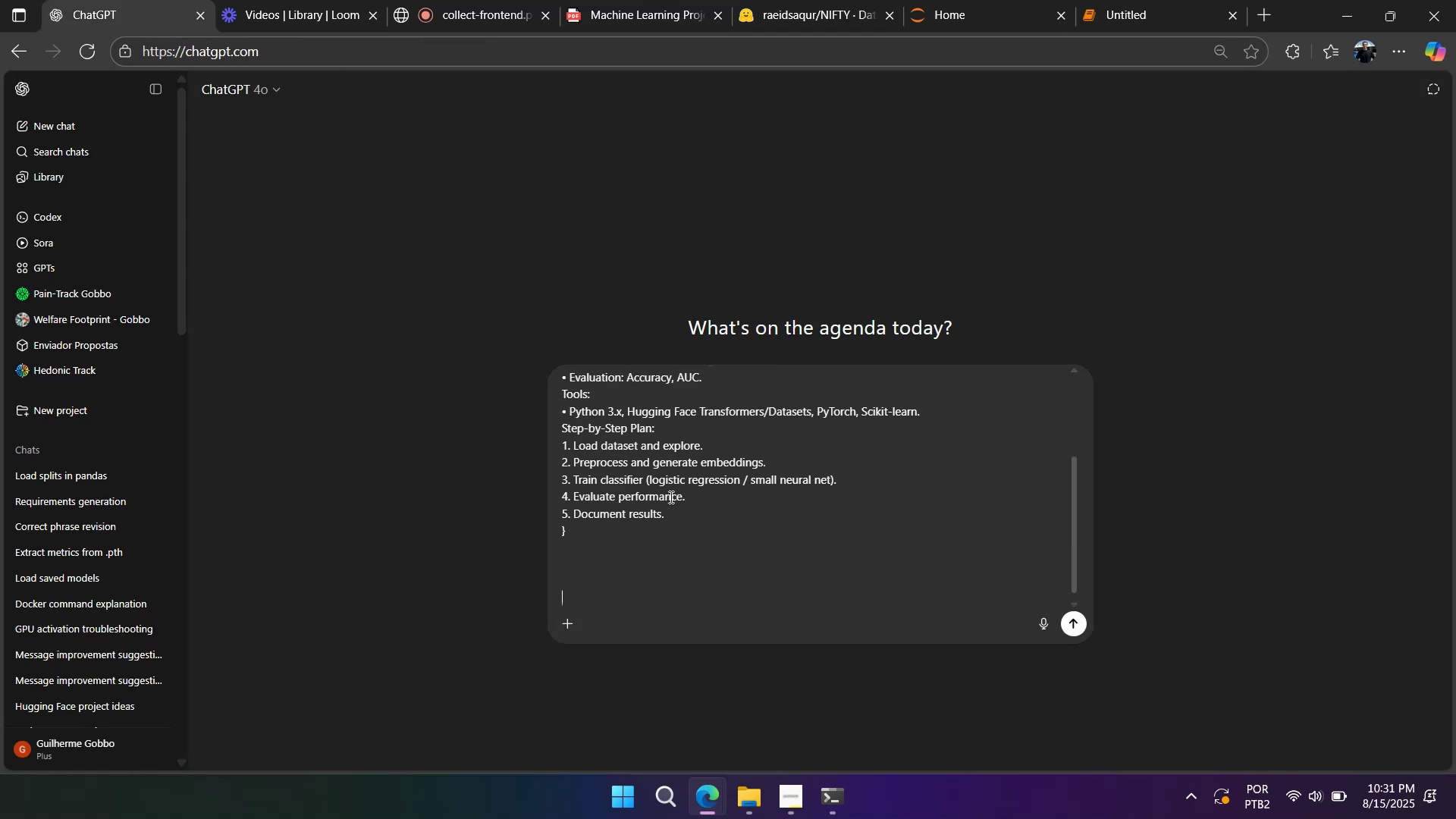 
key(Shift+Enter)
 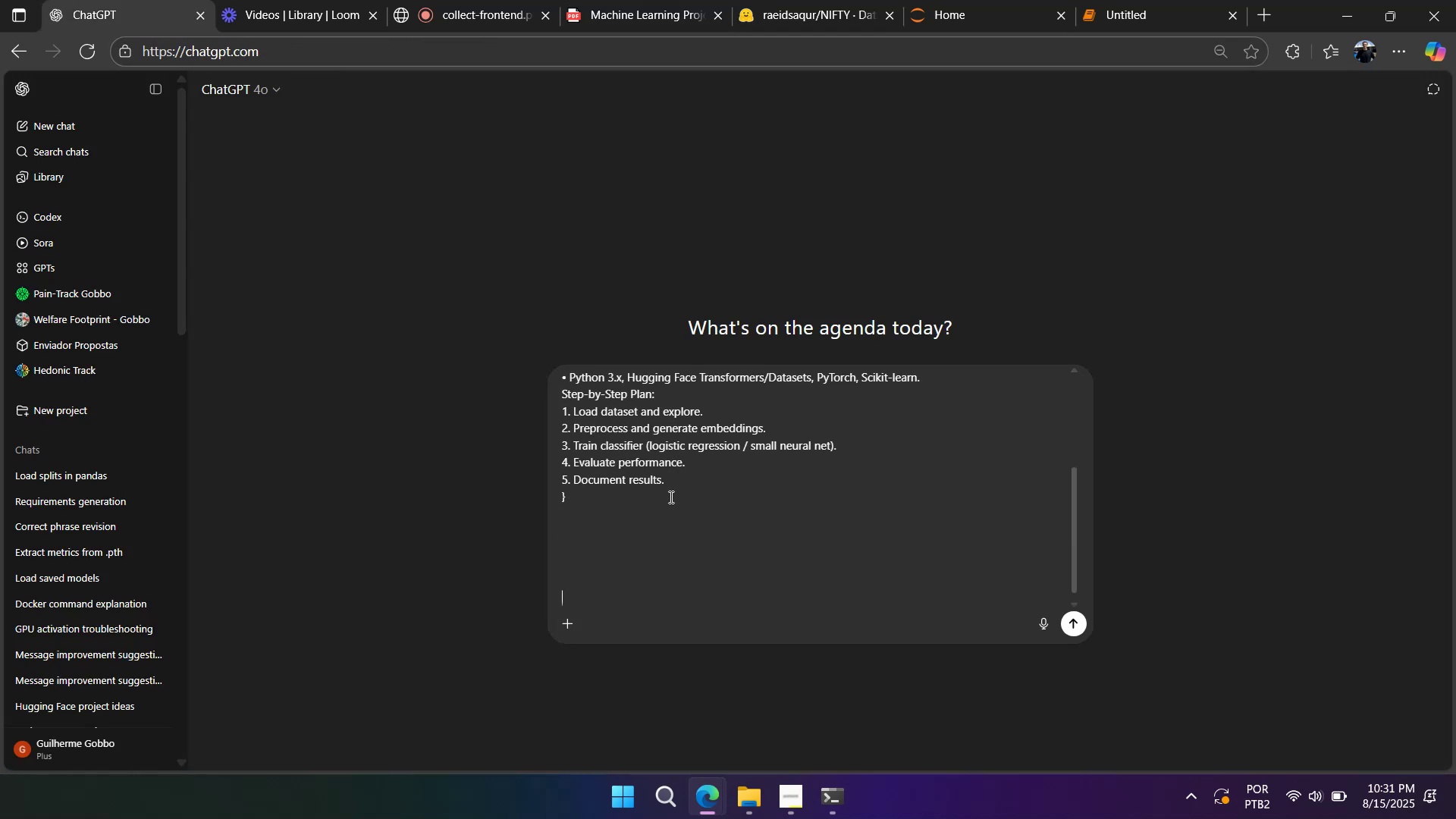 
type(Send me the link of this dataset)
 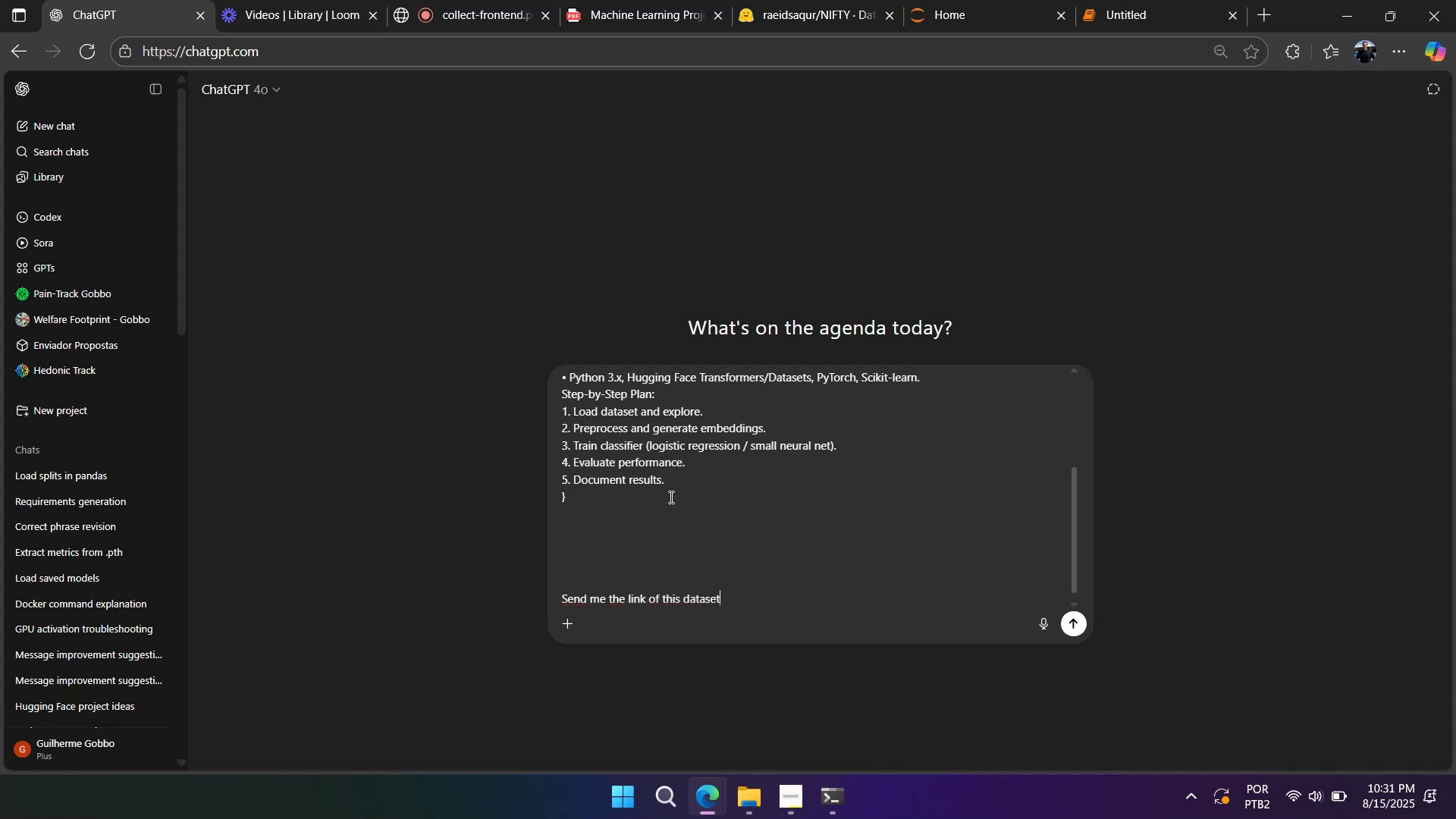 
key(Enter)
 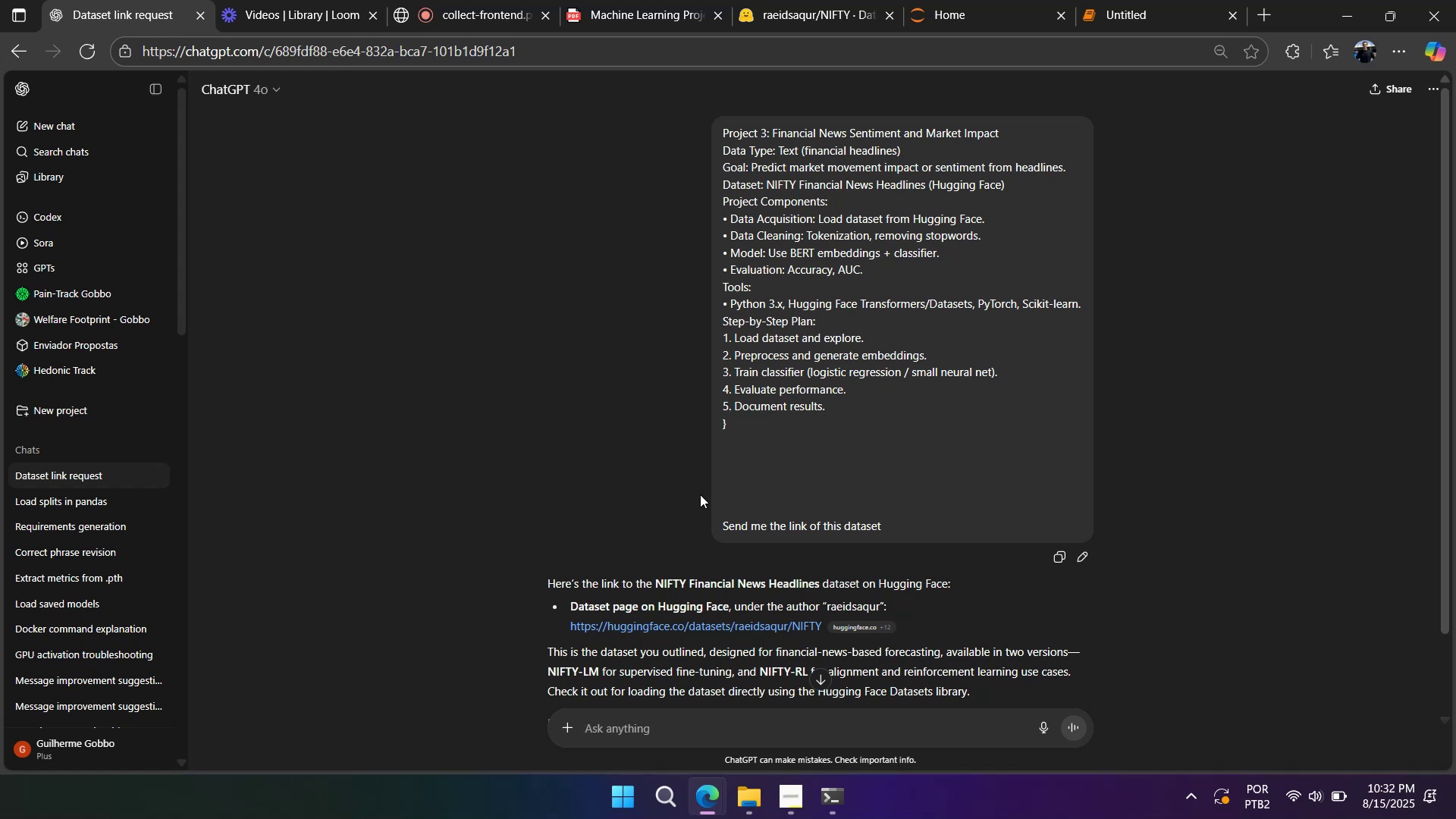 
wait(17.93)
 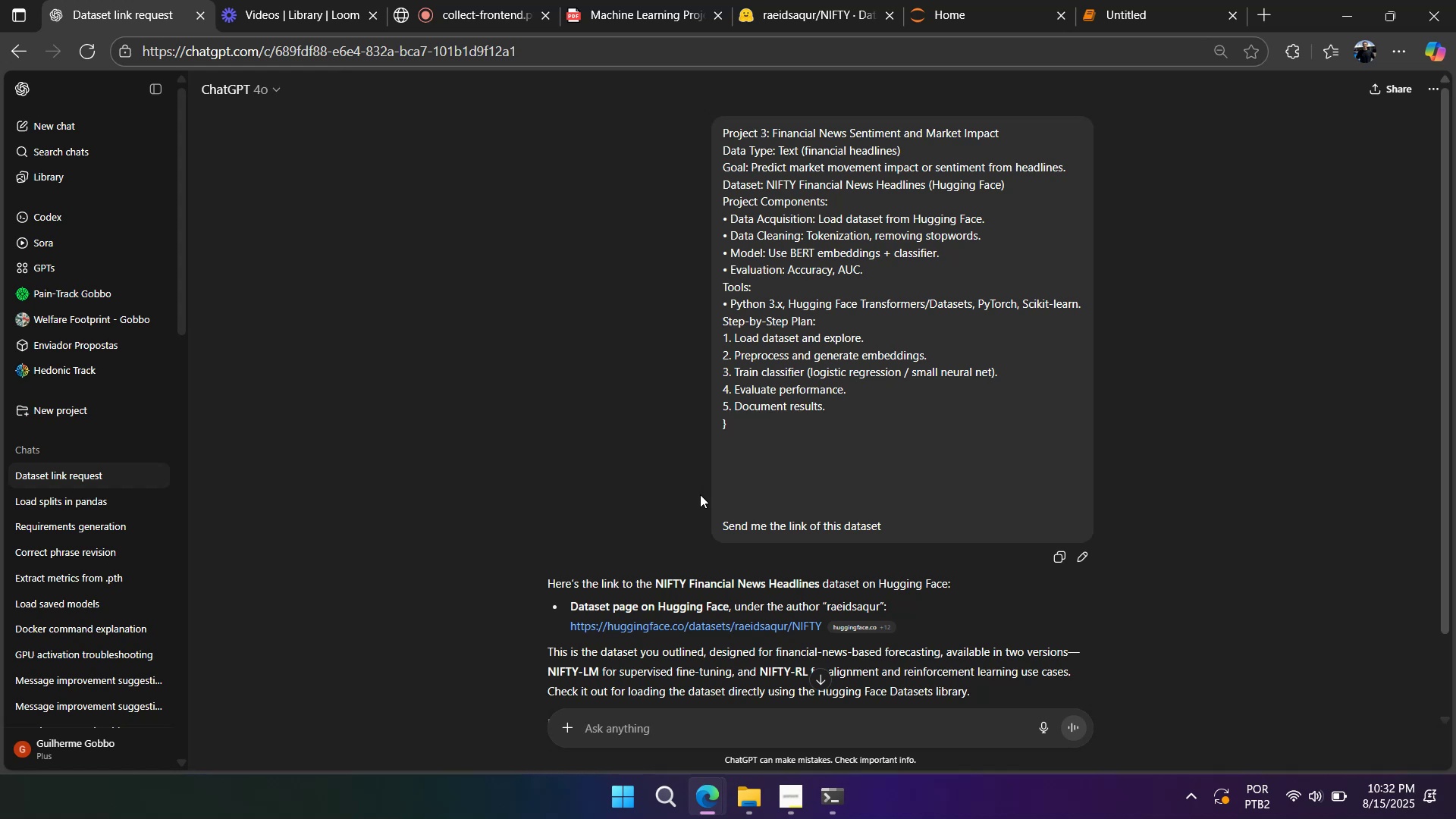 
scroll: coordinate [700, 494], scroll_direction: down, amount: 2.0
 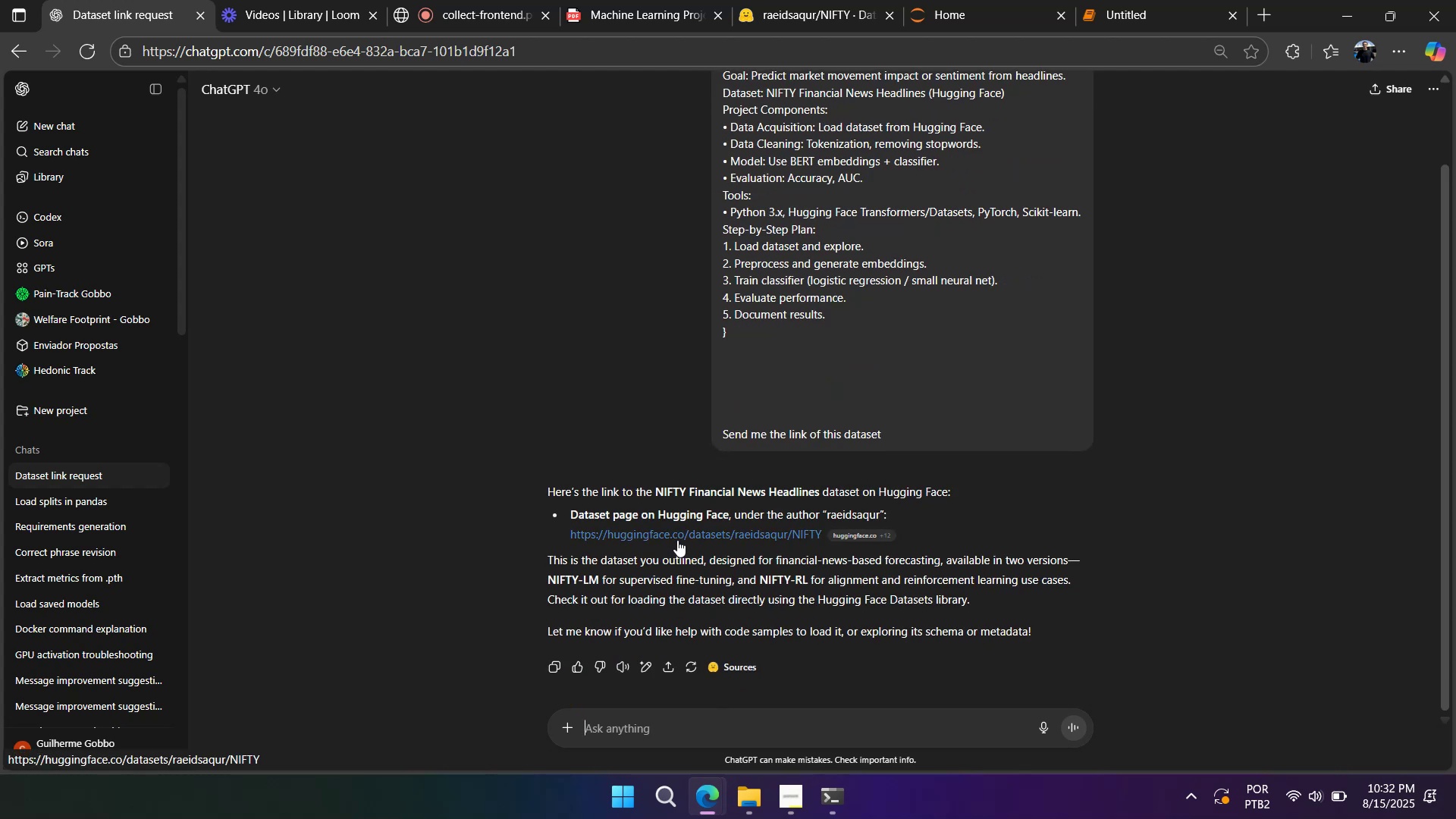 
wait(11.75)
 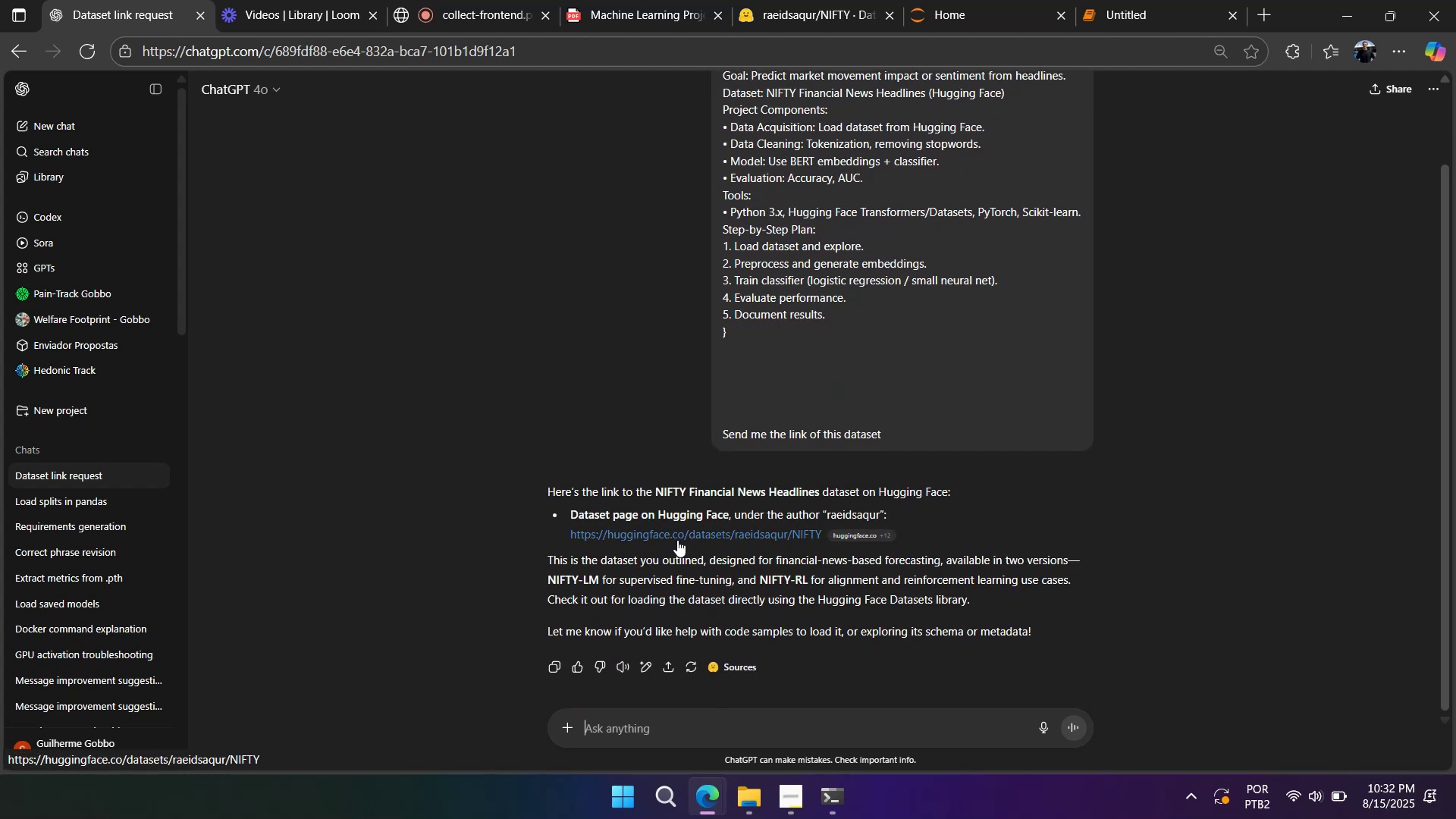 
left_click([1103, 14])
 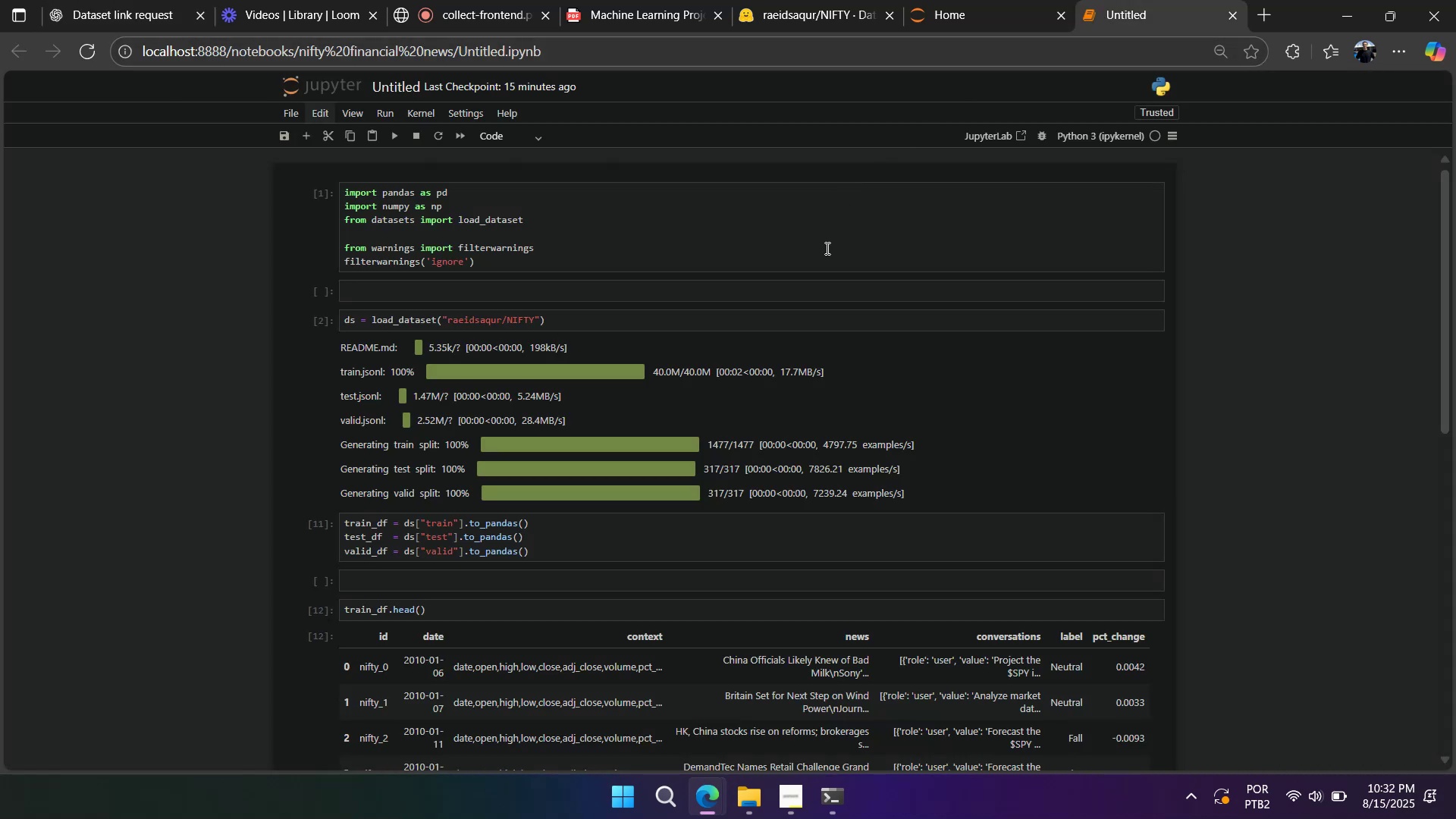 
scroll: coordinate [769, 497], scroll_direction: down, amount: 4.0
 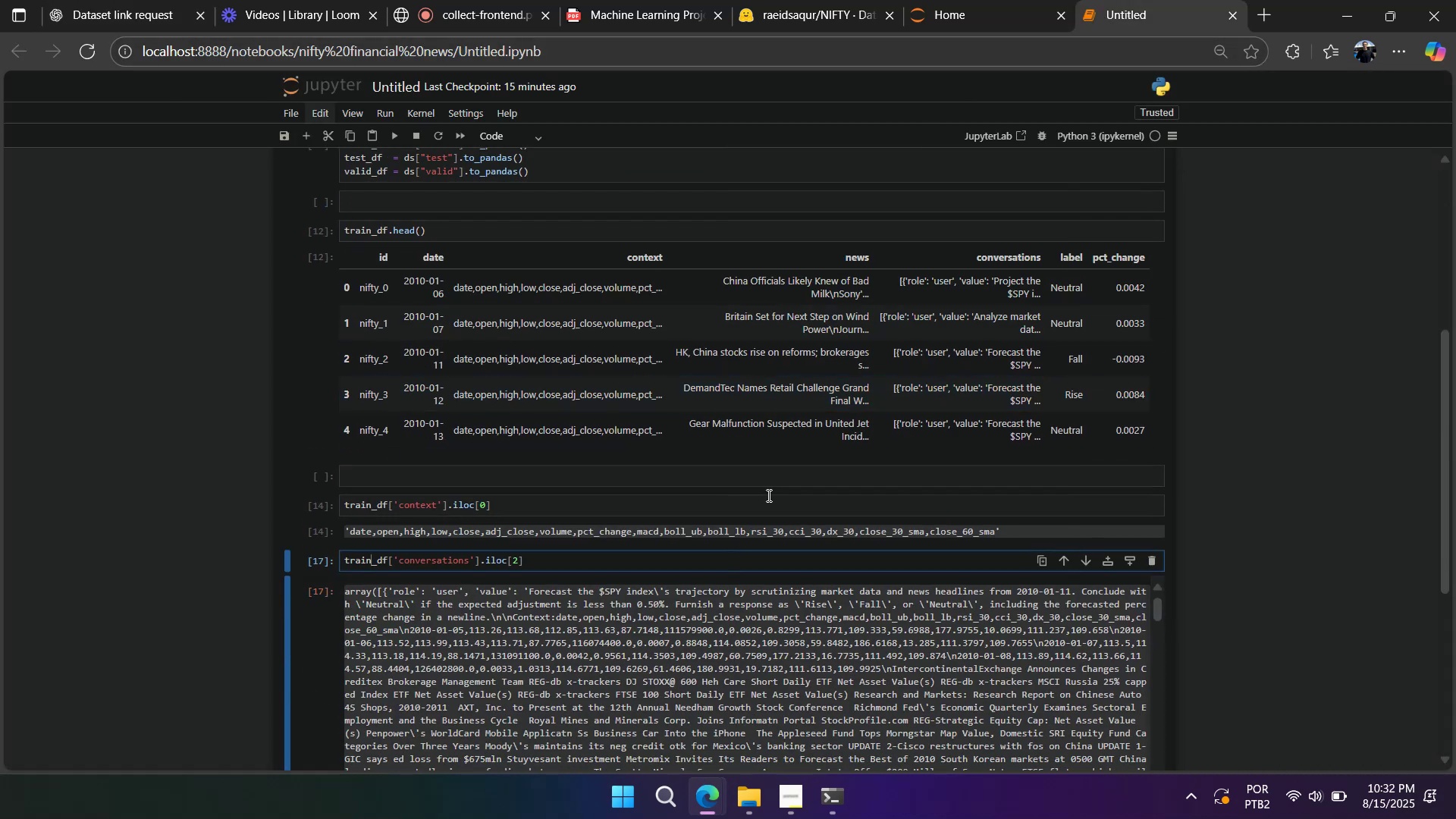 
wait(9.15)
 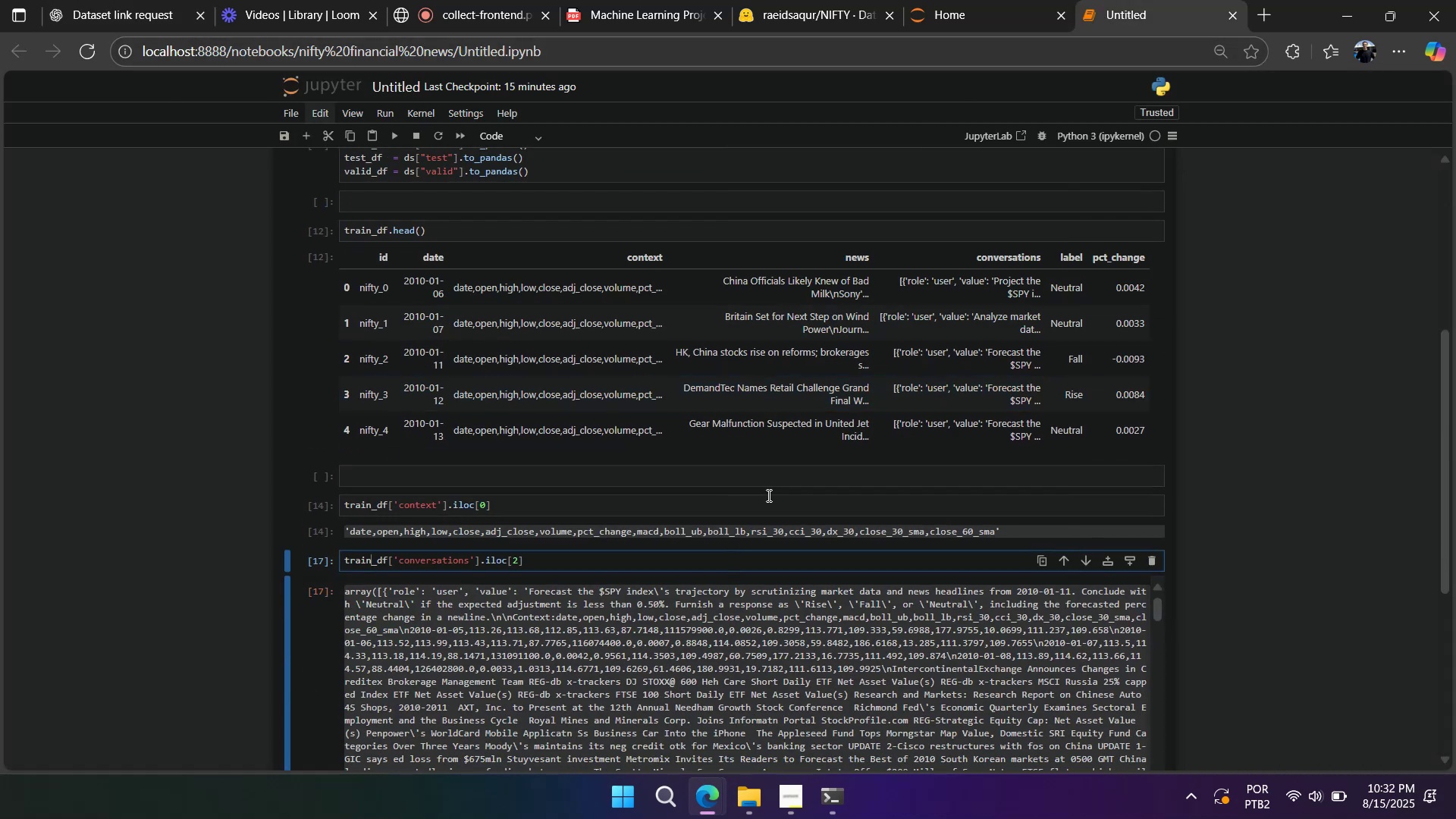 
double_click([384, 506])
 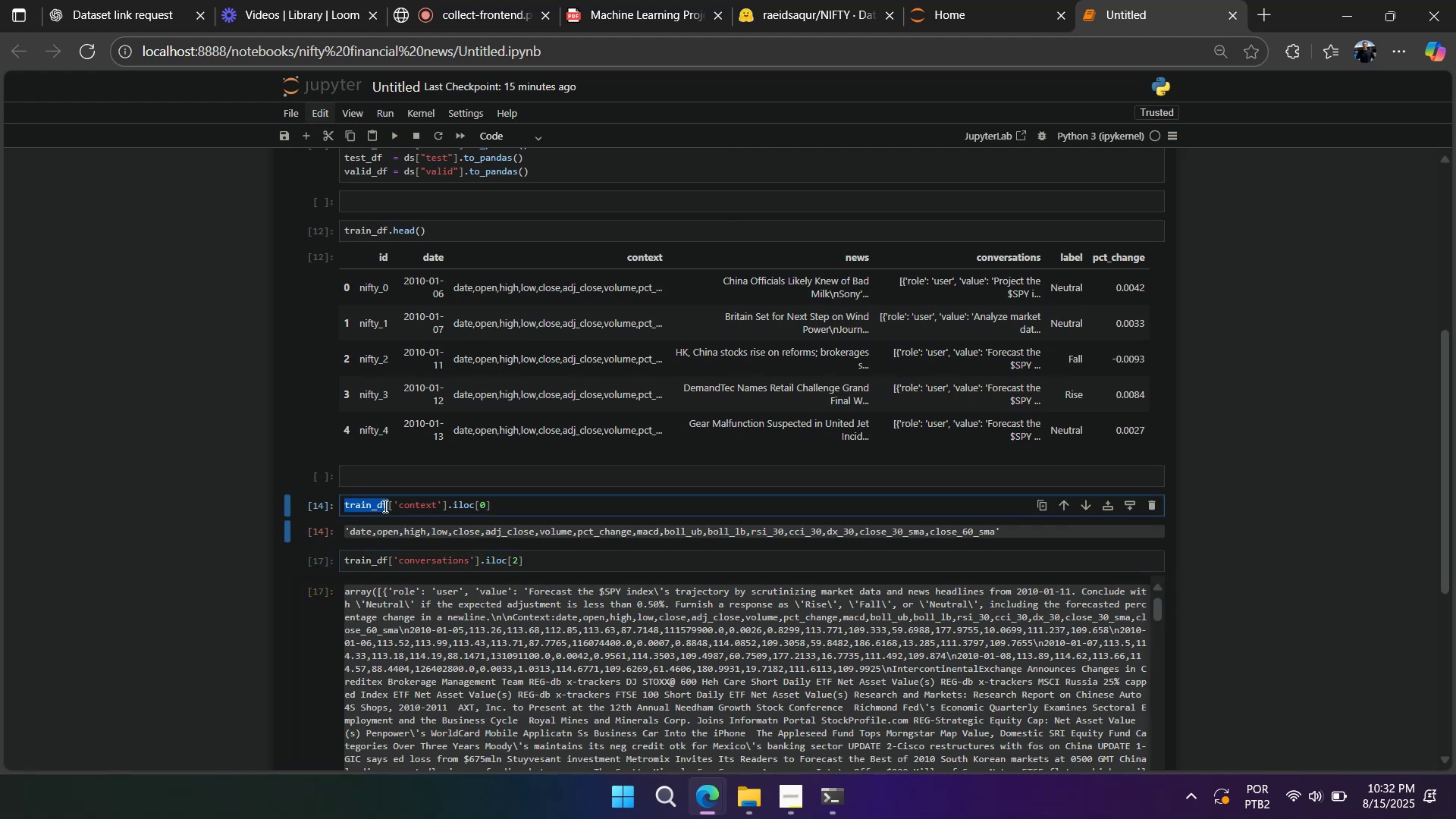 
triple_click([384, 506])
 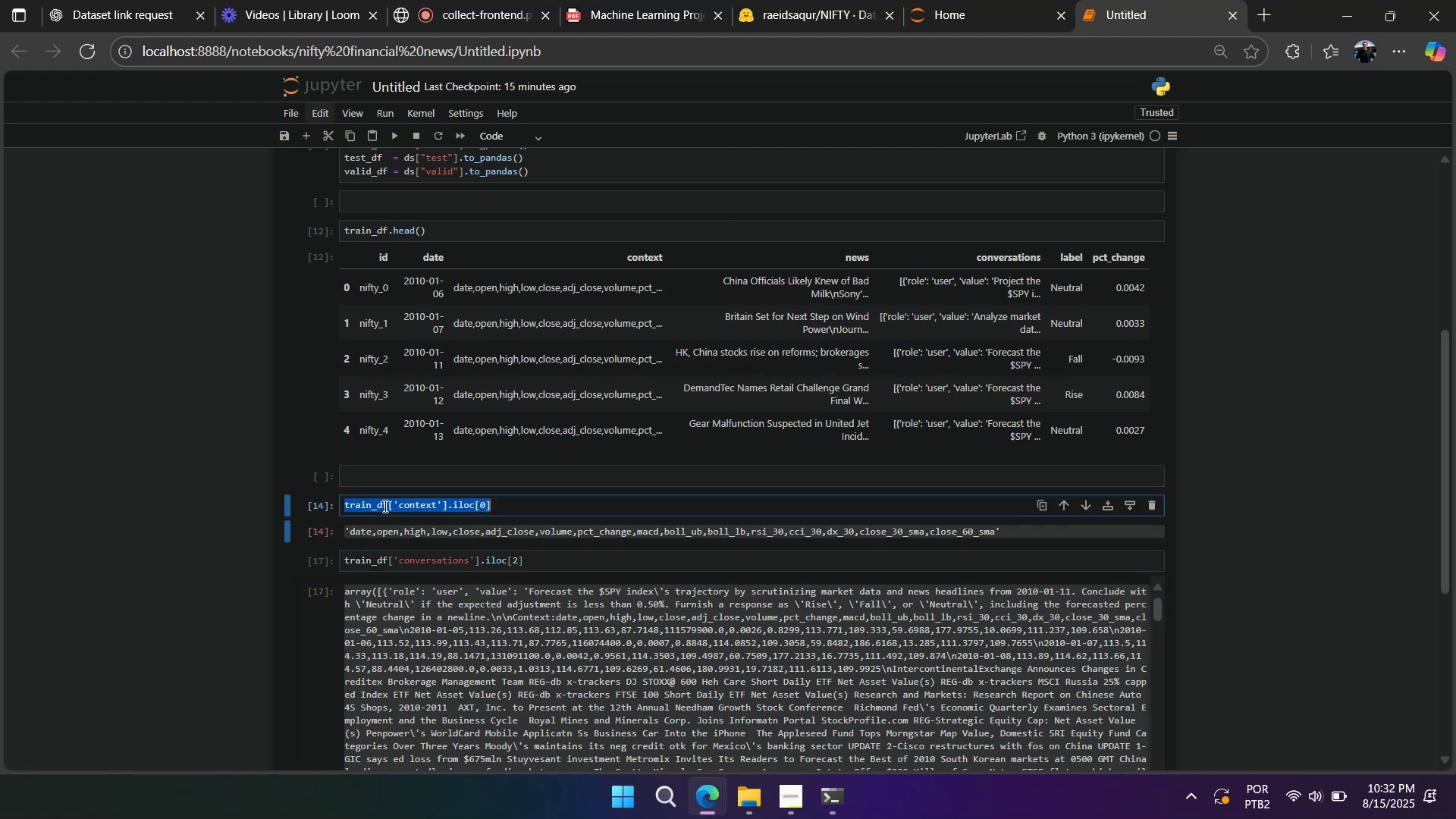 
hold_key(key=ControlLeft, duration=0.66)
 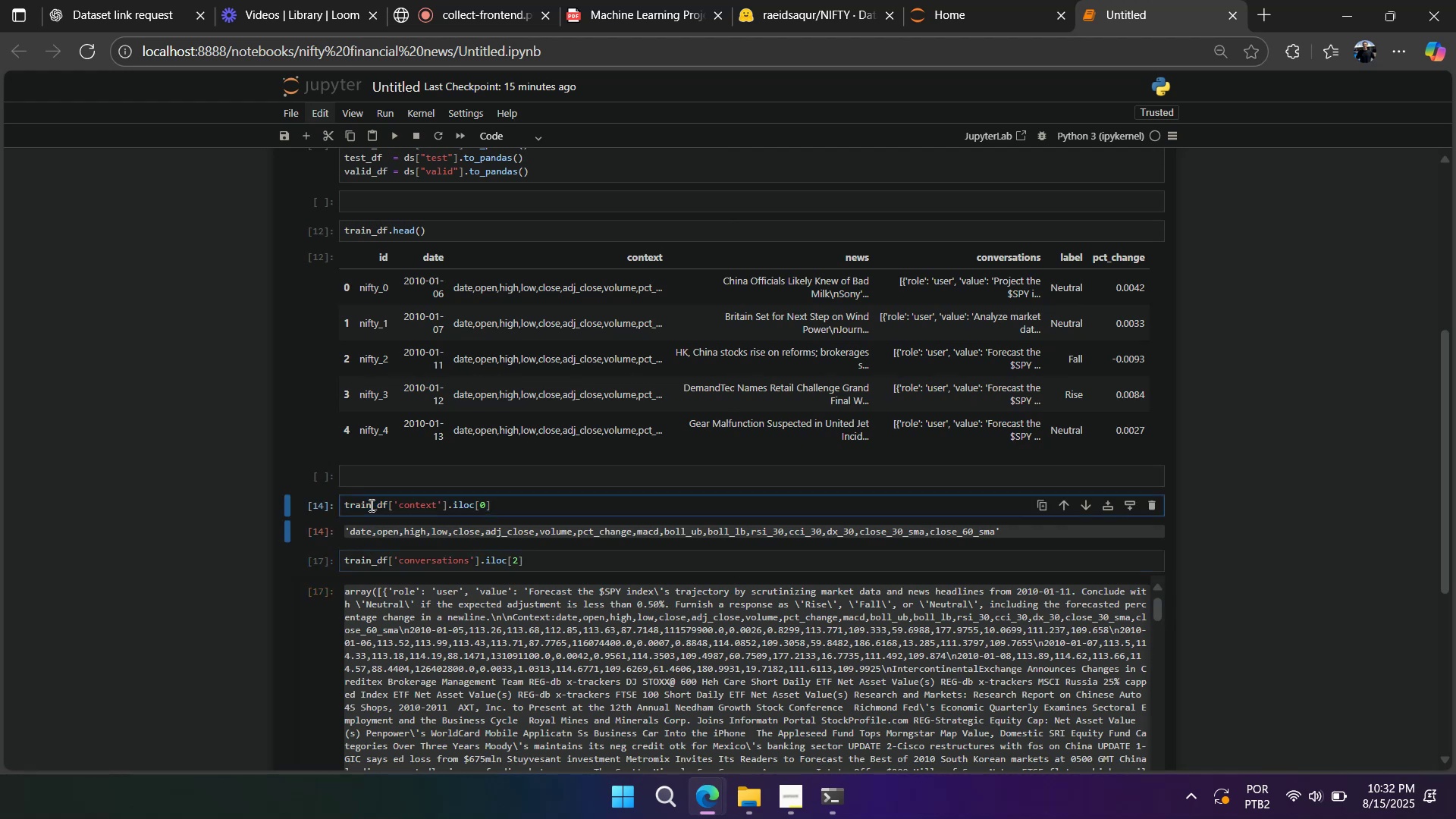 
double_click([370, 505])
 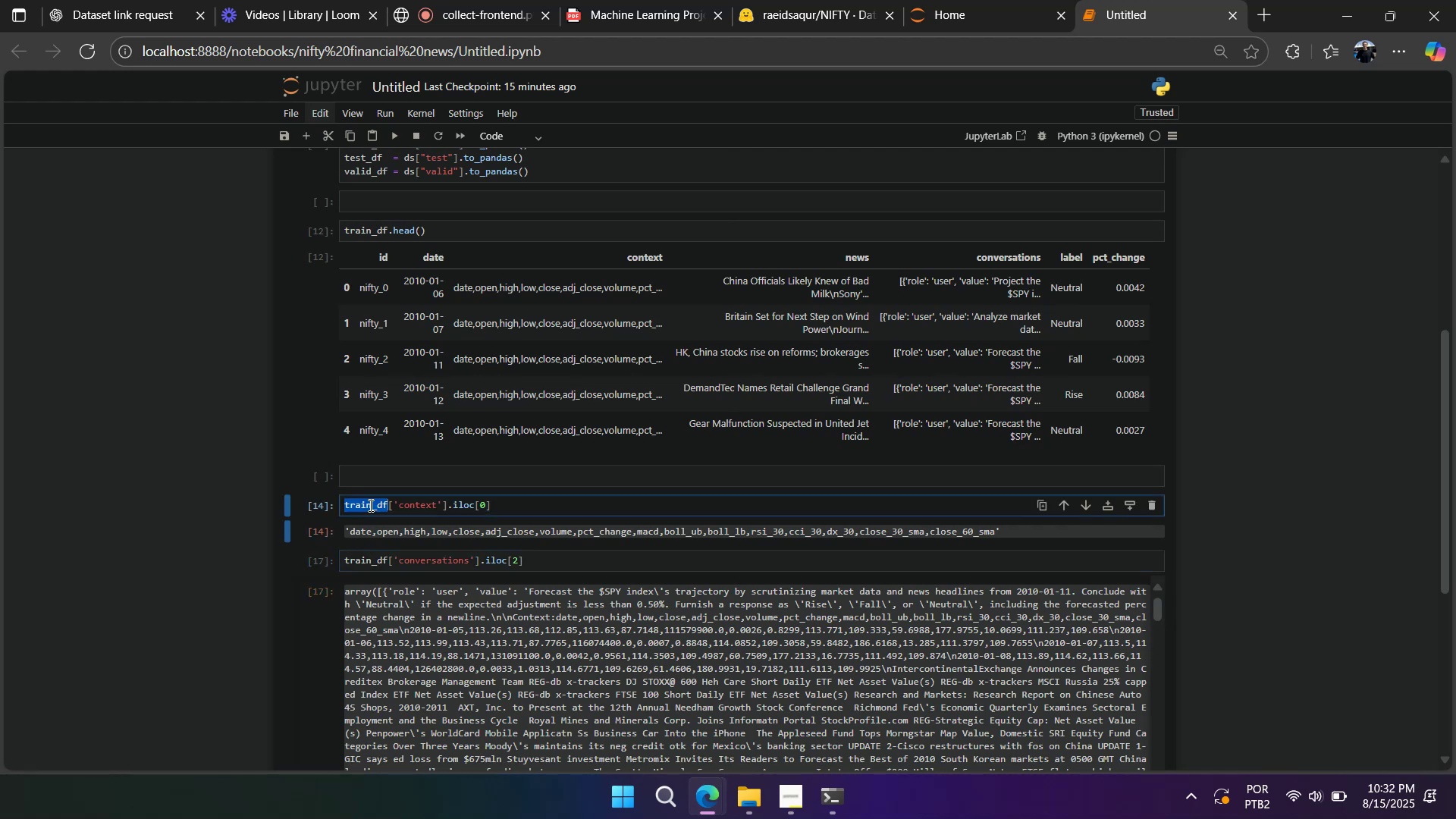 
key(Control+ControlLeft)
 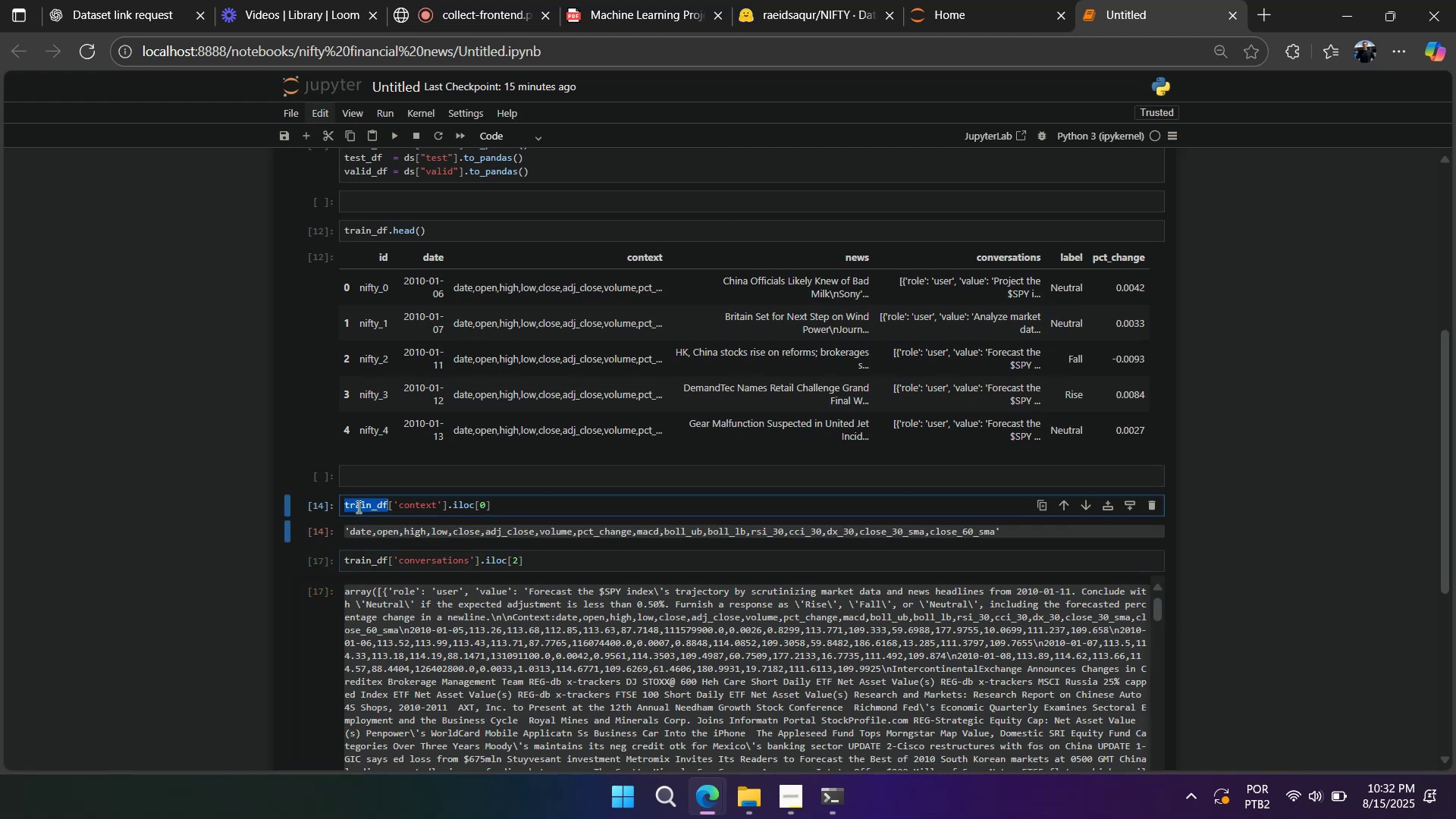 
key(Control+C)
 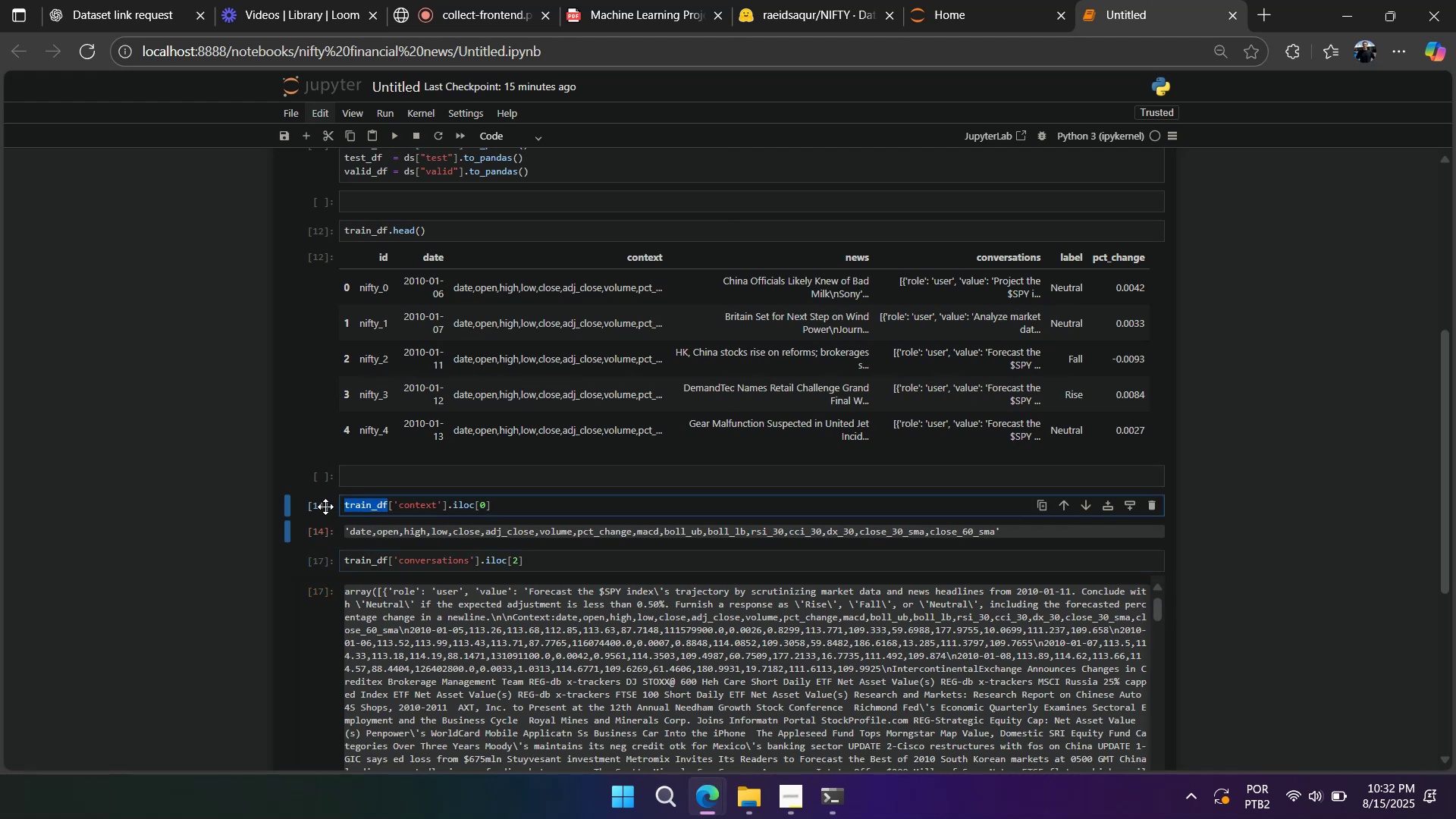 
left_click([325, 507])
 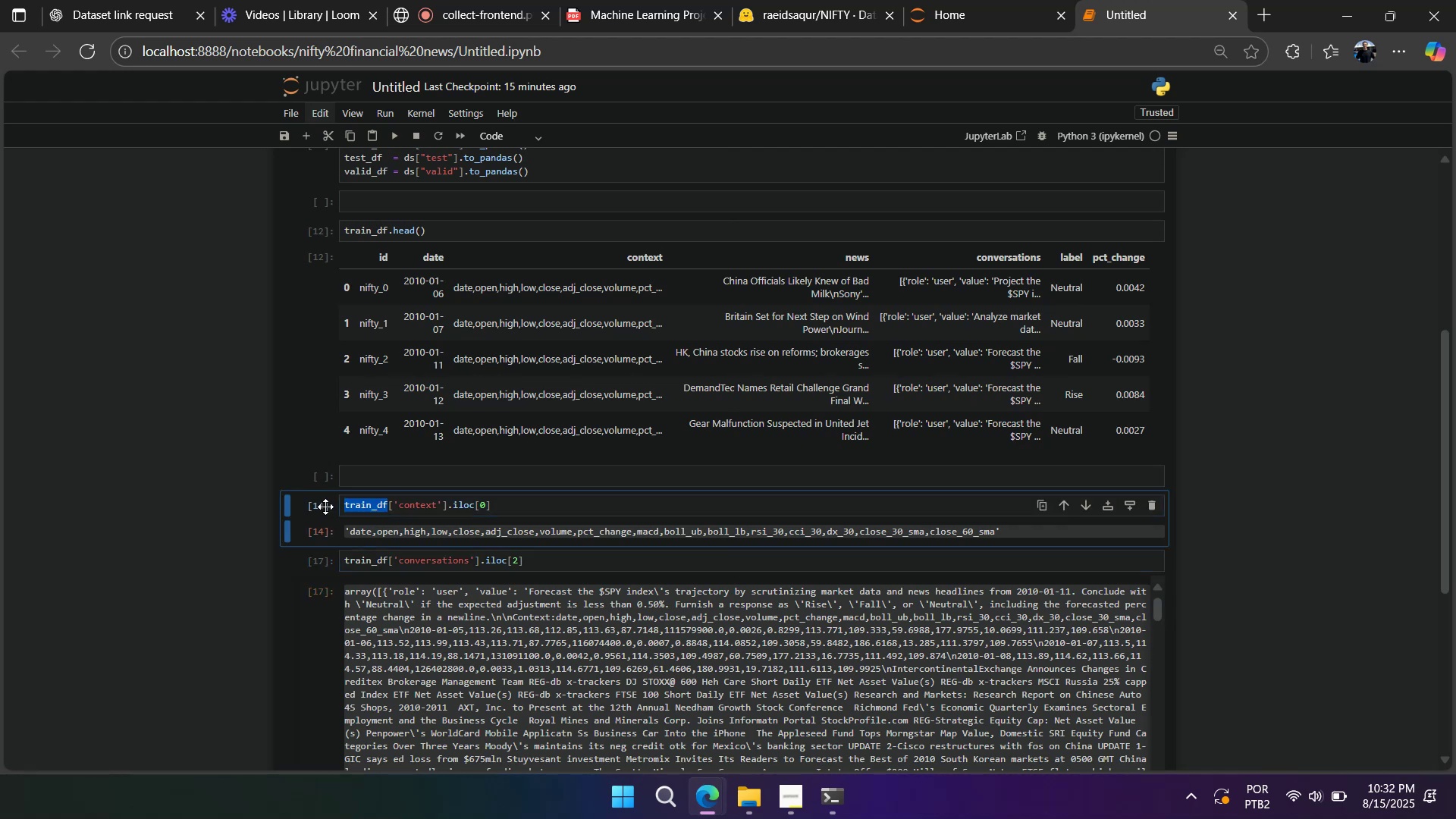 
type(aa)
 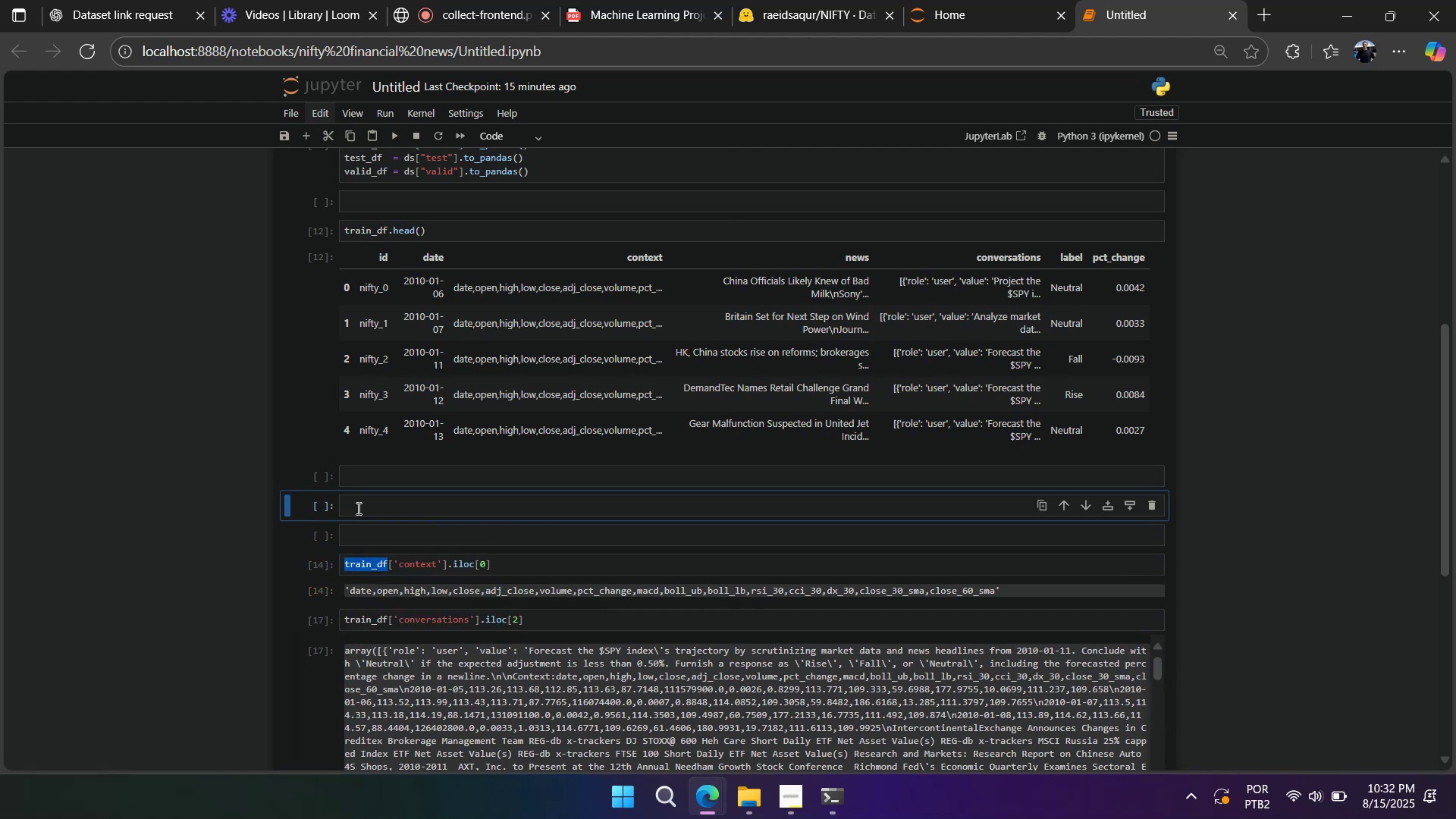 
left_click([357, 508])
 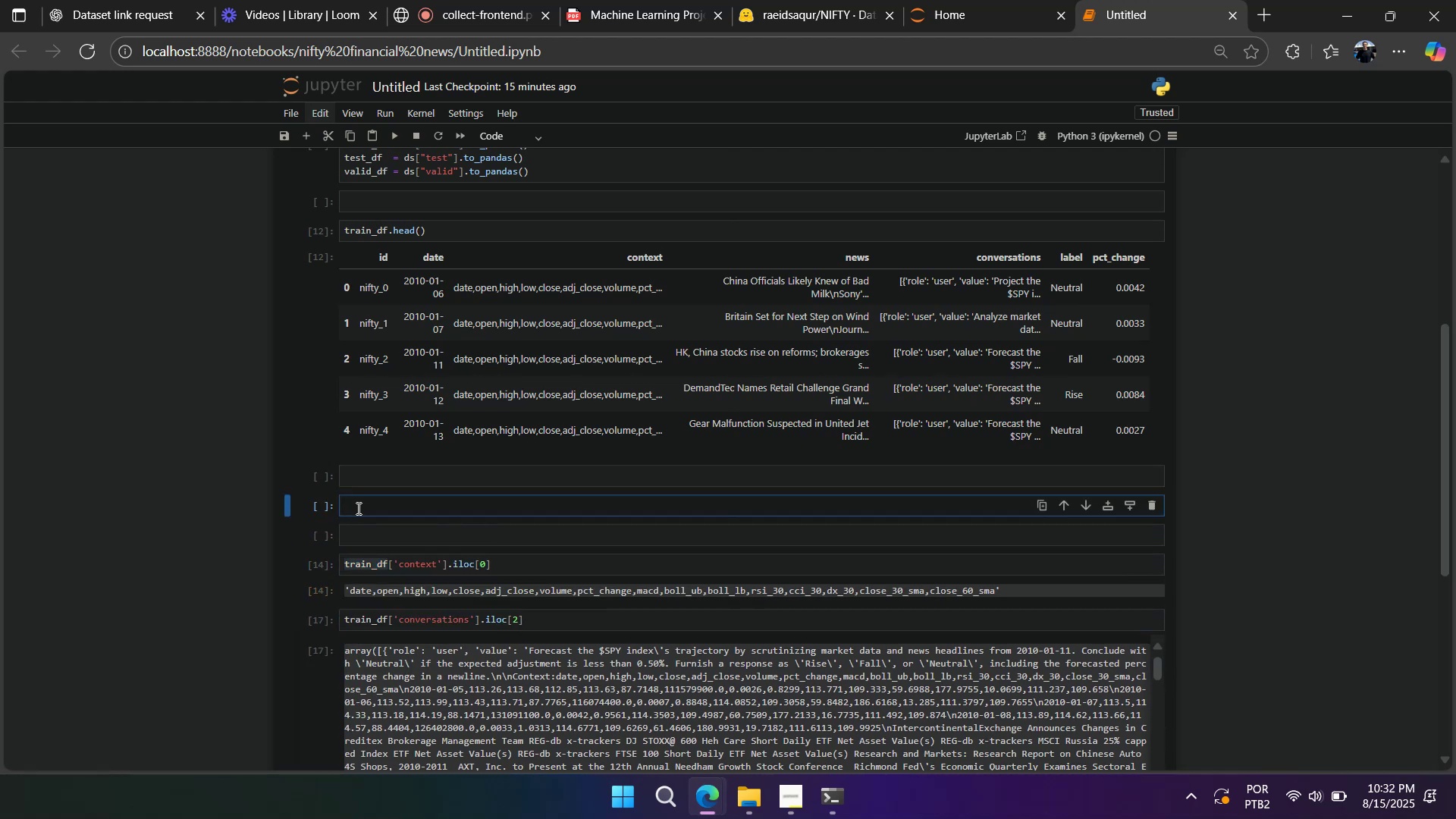 
type(test_df.head())
 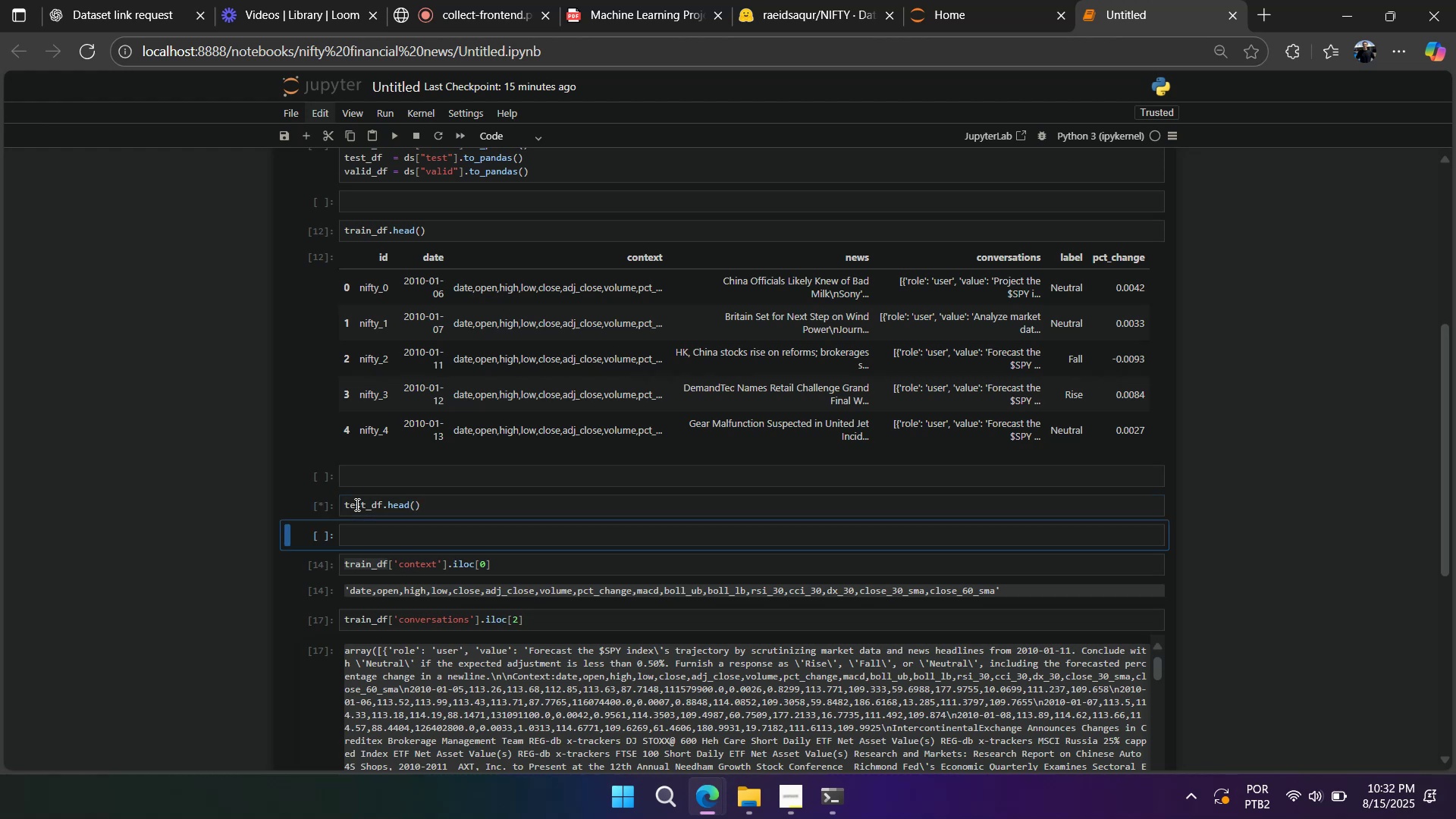 
key(Shift+Enter)
 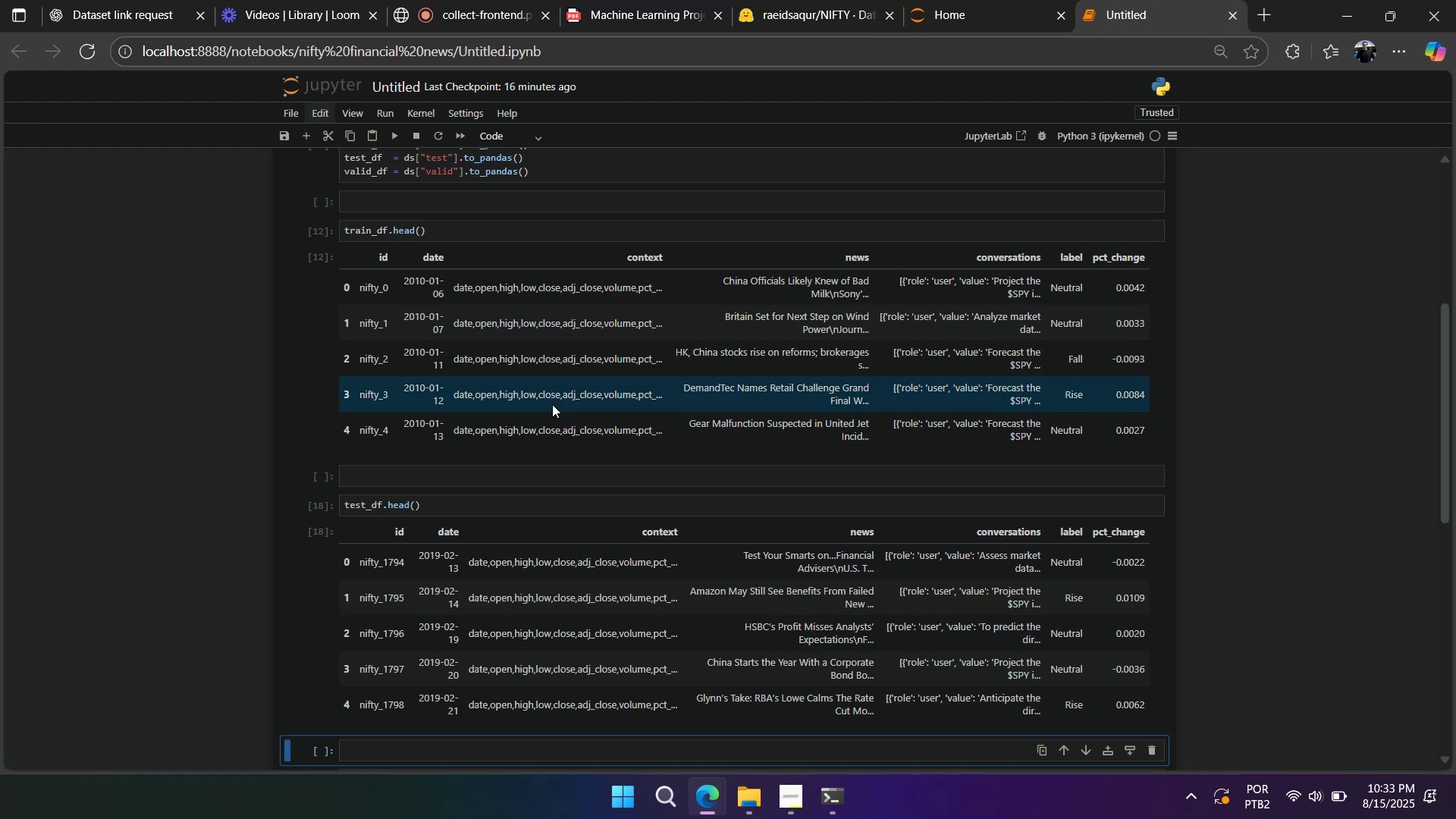 
wait(26.05)
 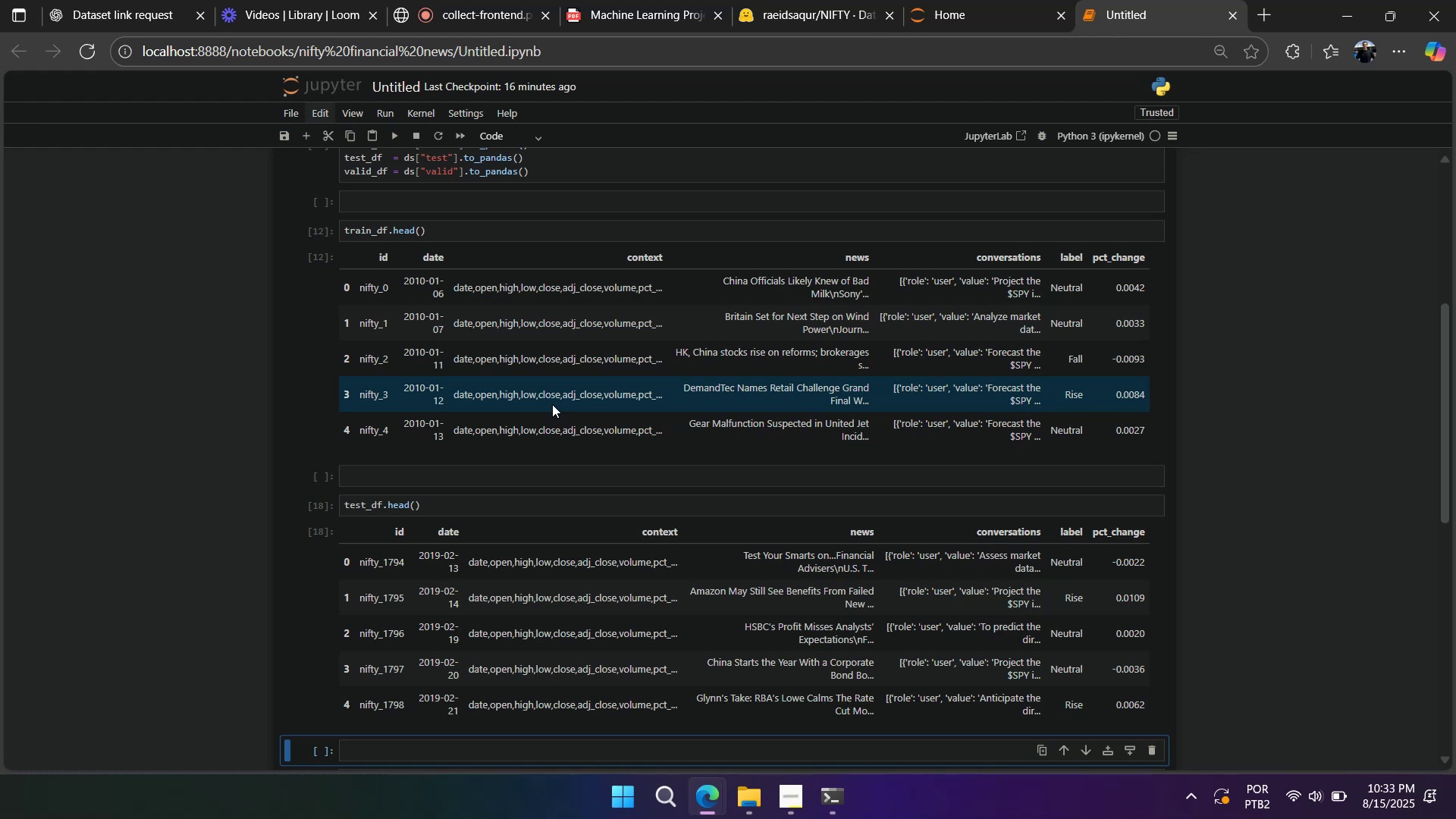 
key(Control+C)
 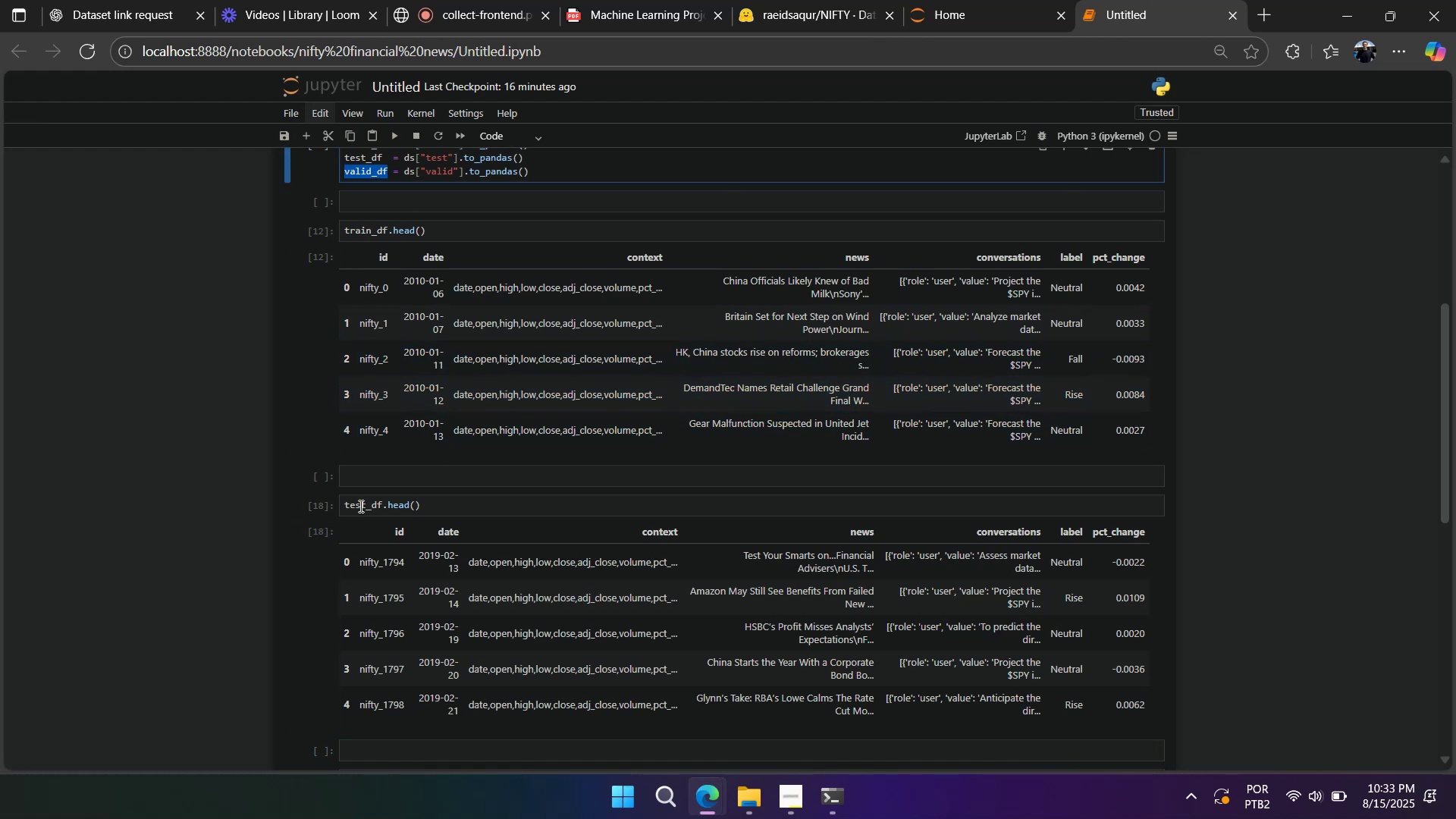 
double_click([359, 506])
 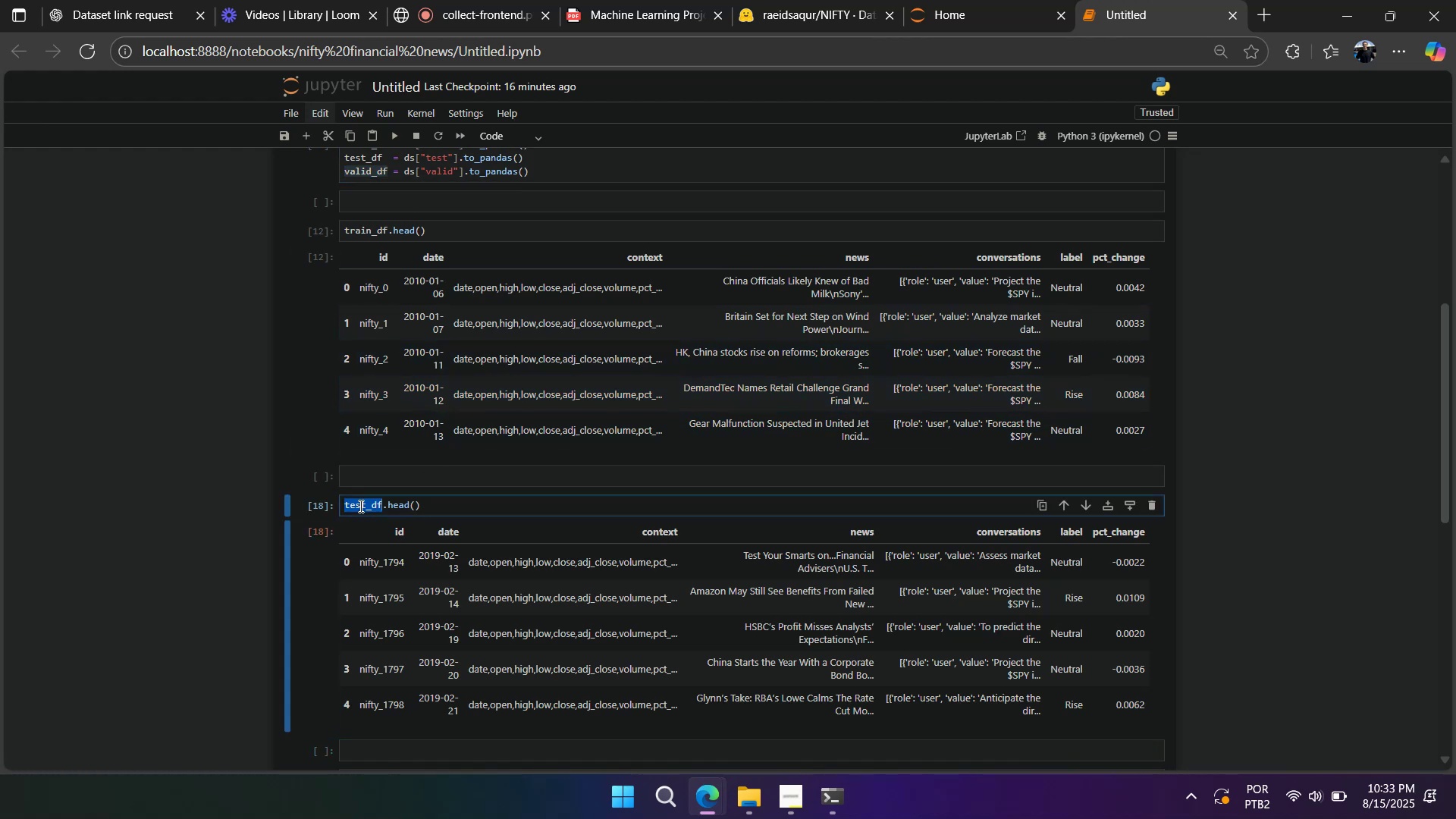 
key(Control+V)
 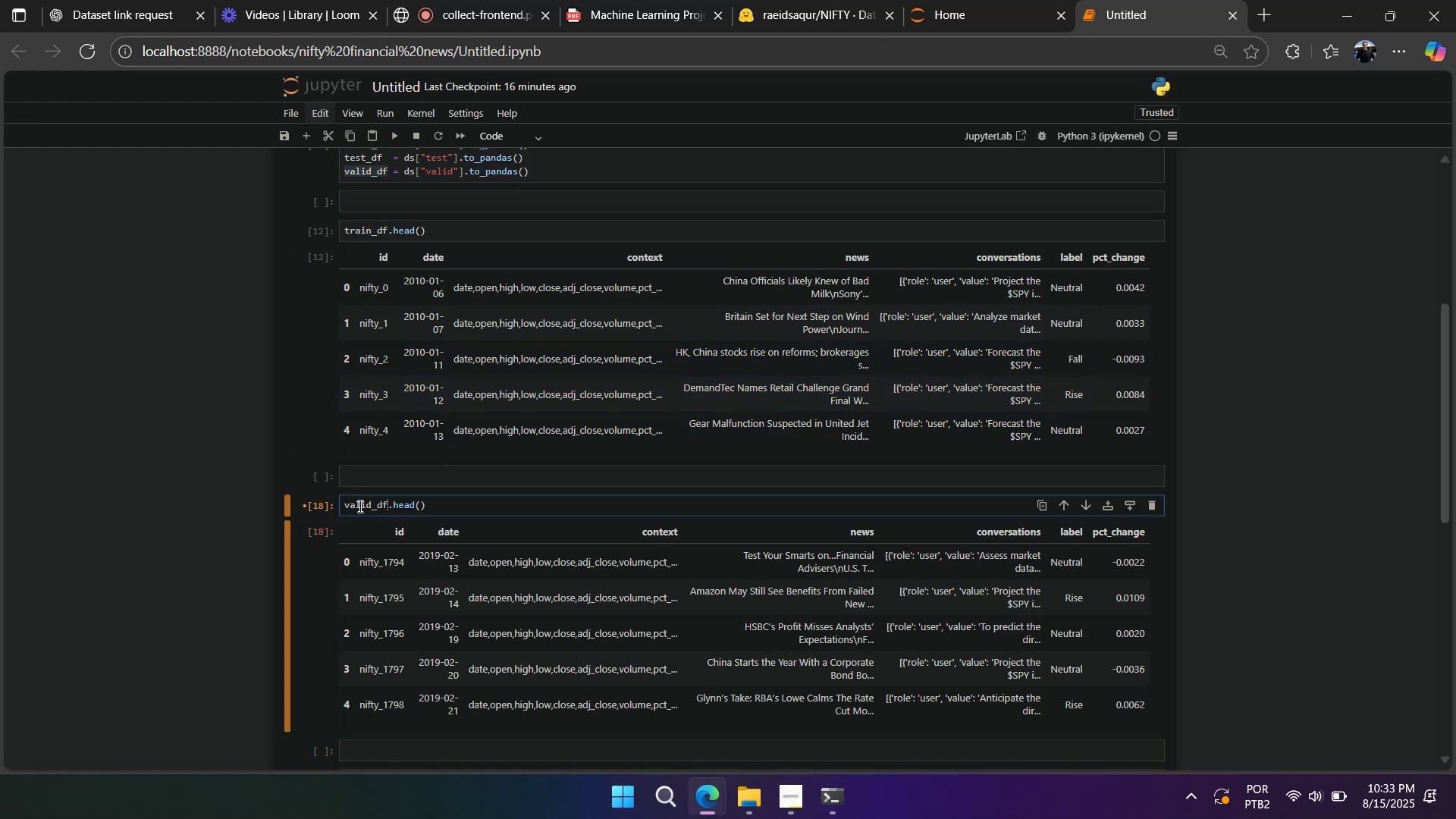 
hold_key(key=ShiftLeft, duration=1.51)
 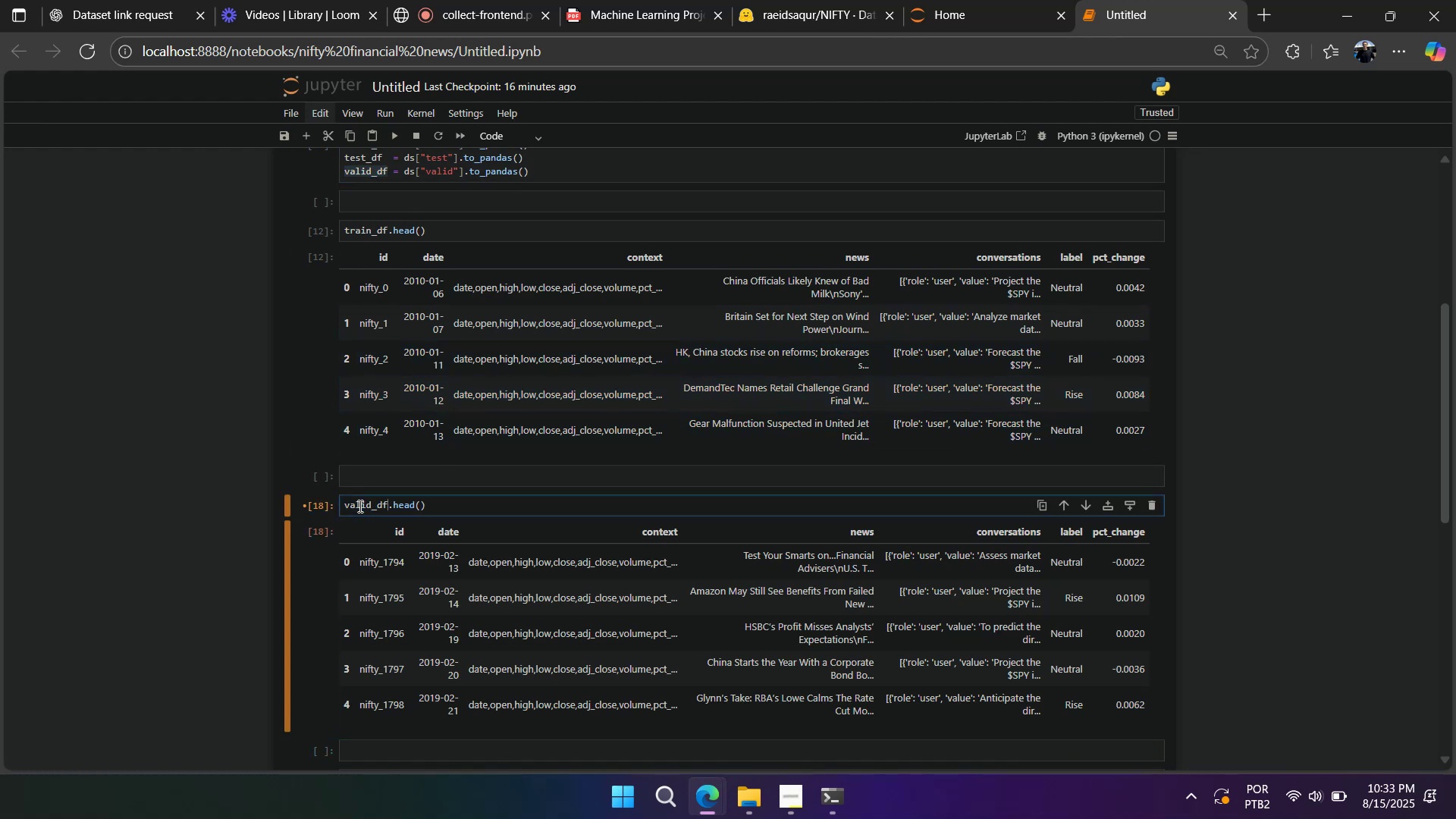 
key(Shift+Enter)
 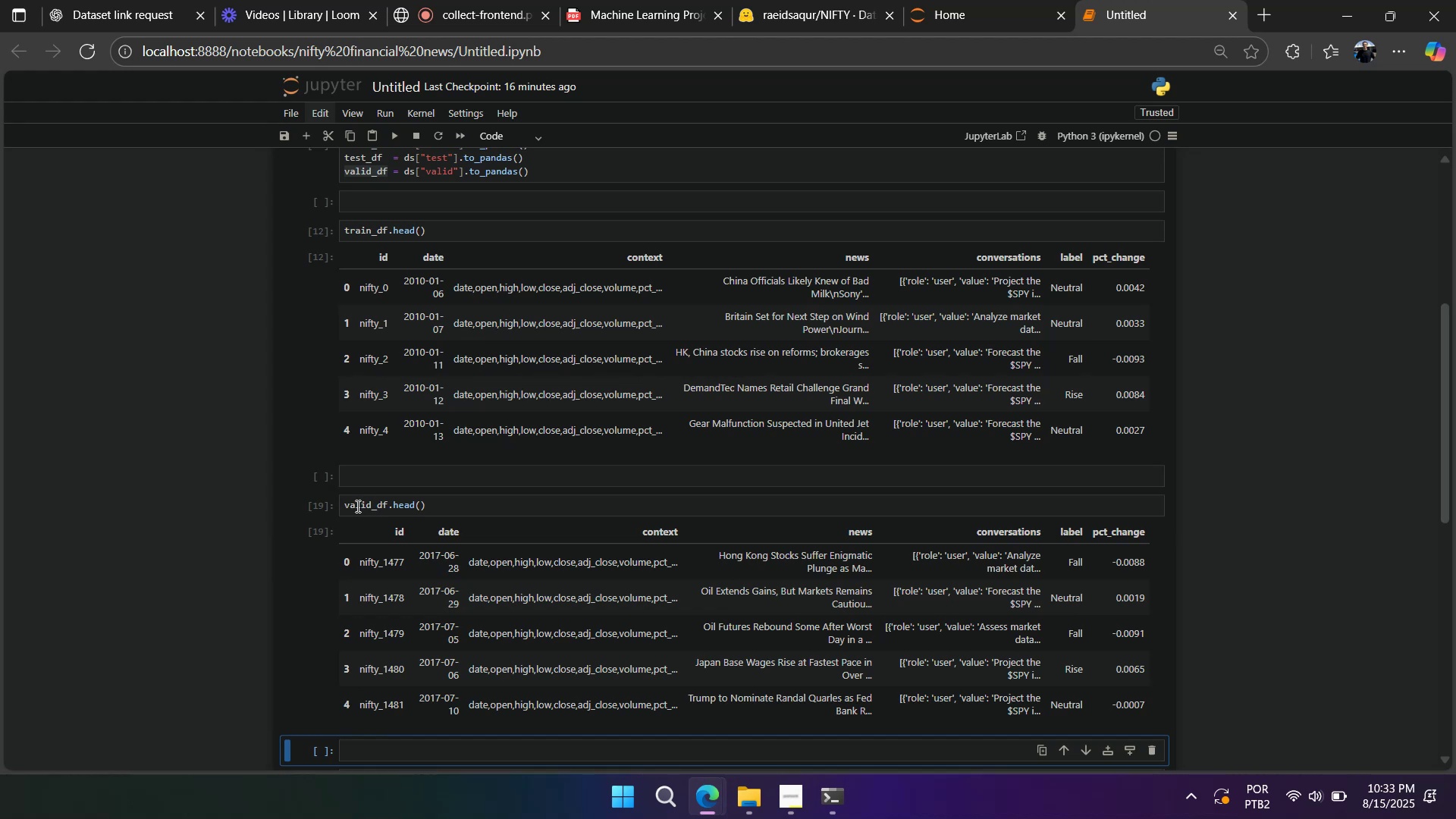 
wait(33.28)
 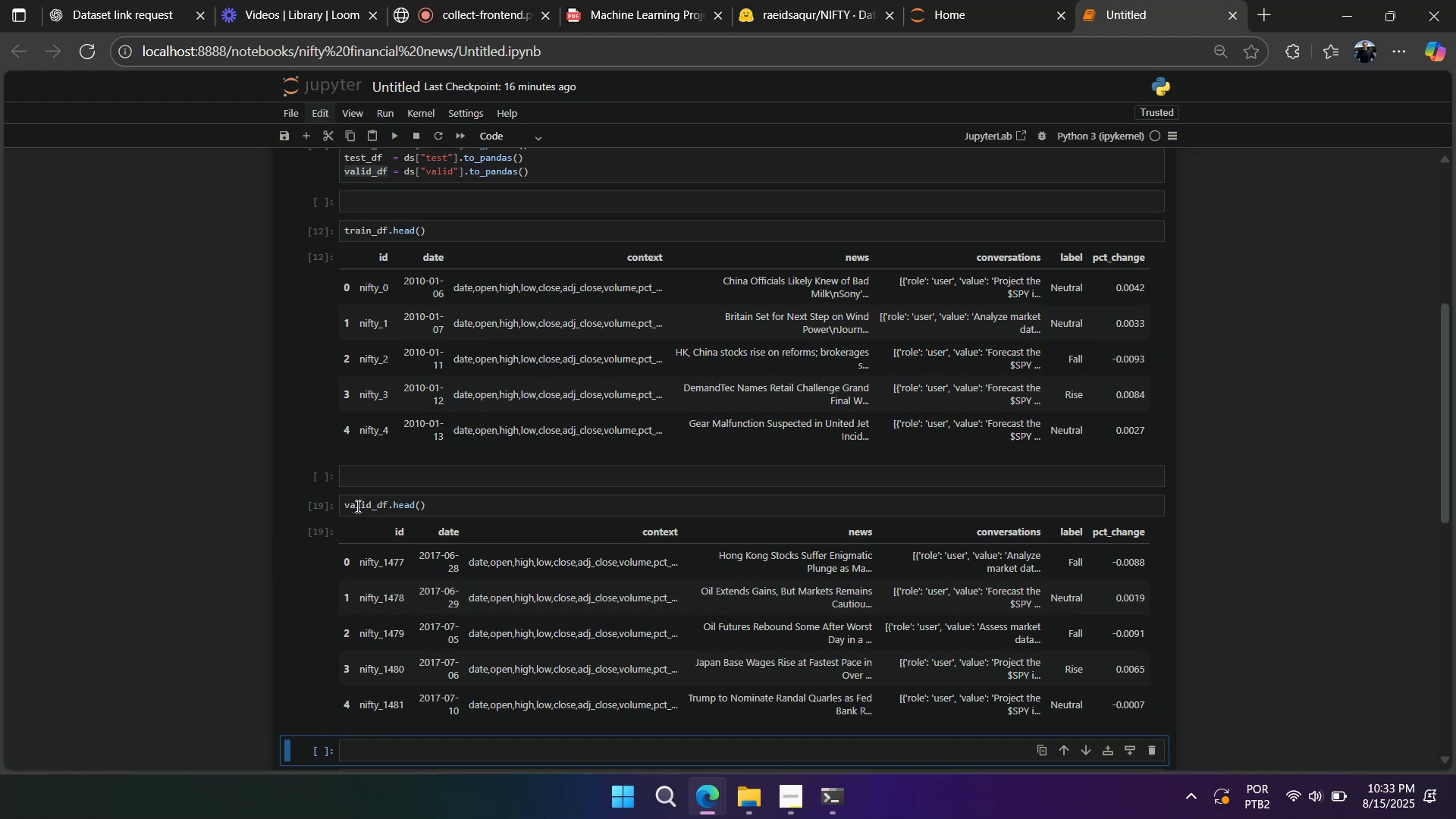 
scroll: coordinate [352, 505], scroll_direction: up, amount: 2.0
 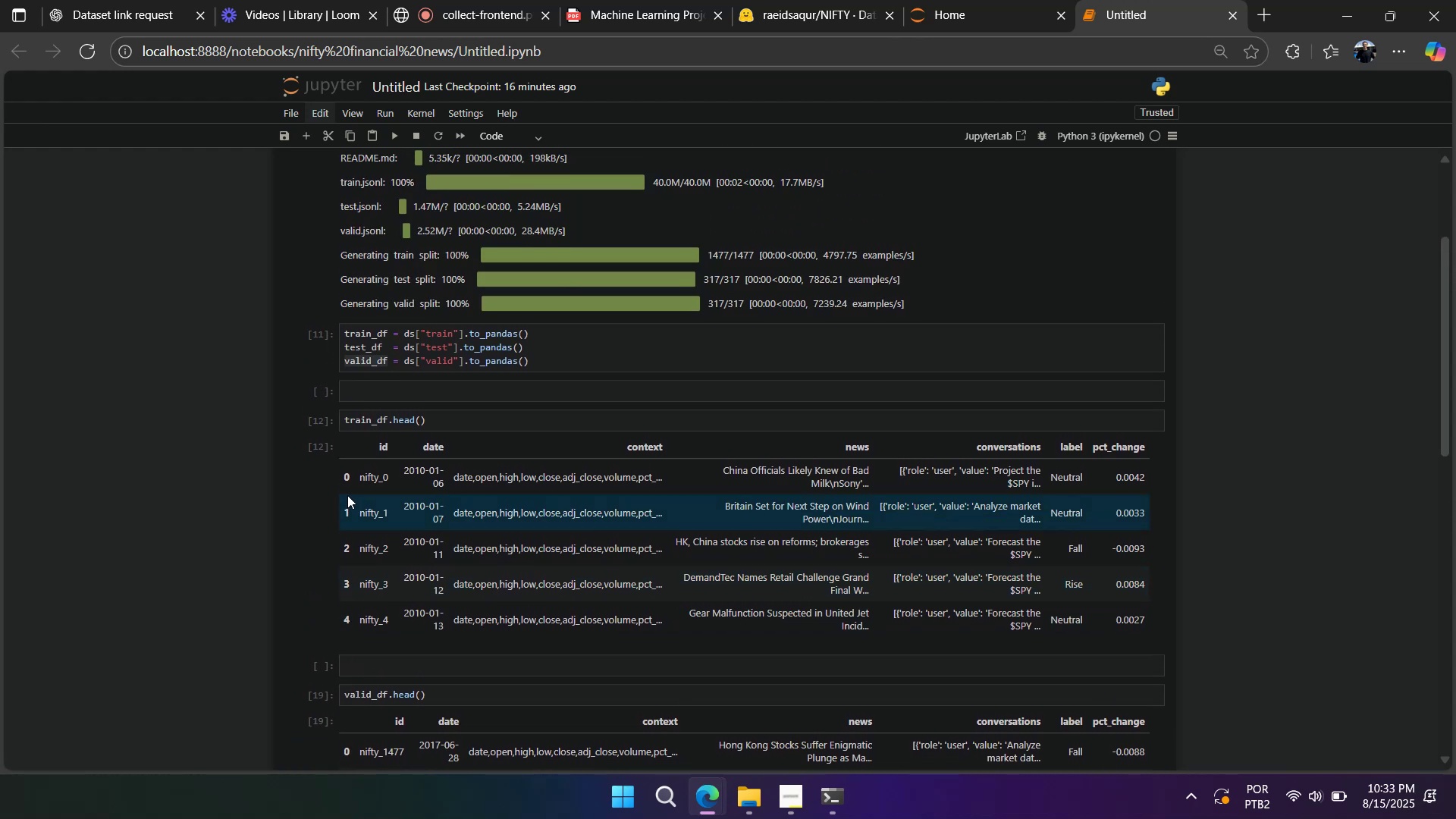 
wait(5.07)
 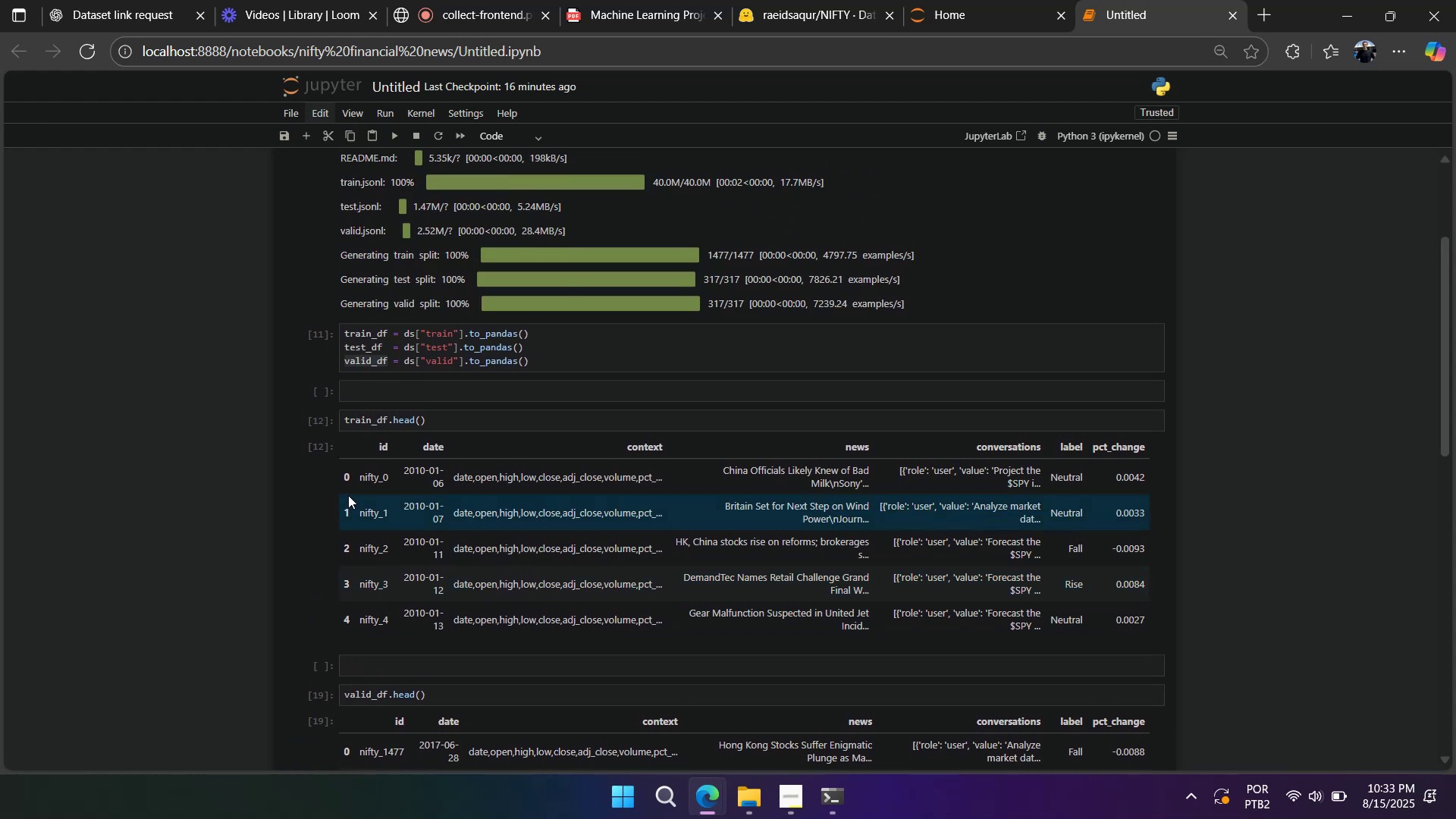 
scroll: coordinate [347, 495], scroll_direction: up, amount: 1.0
 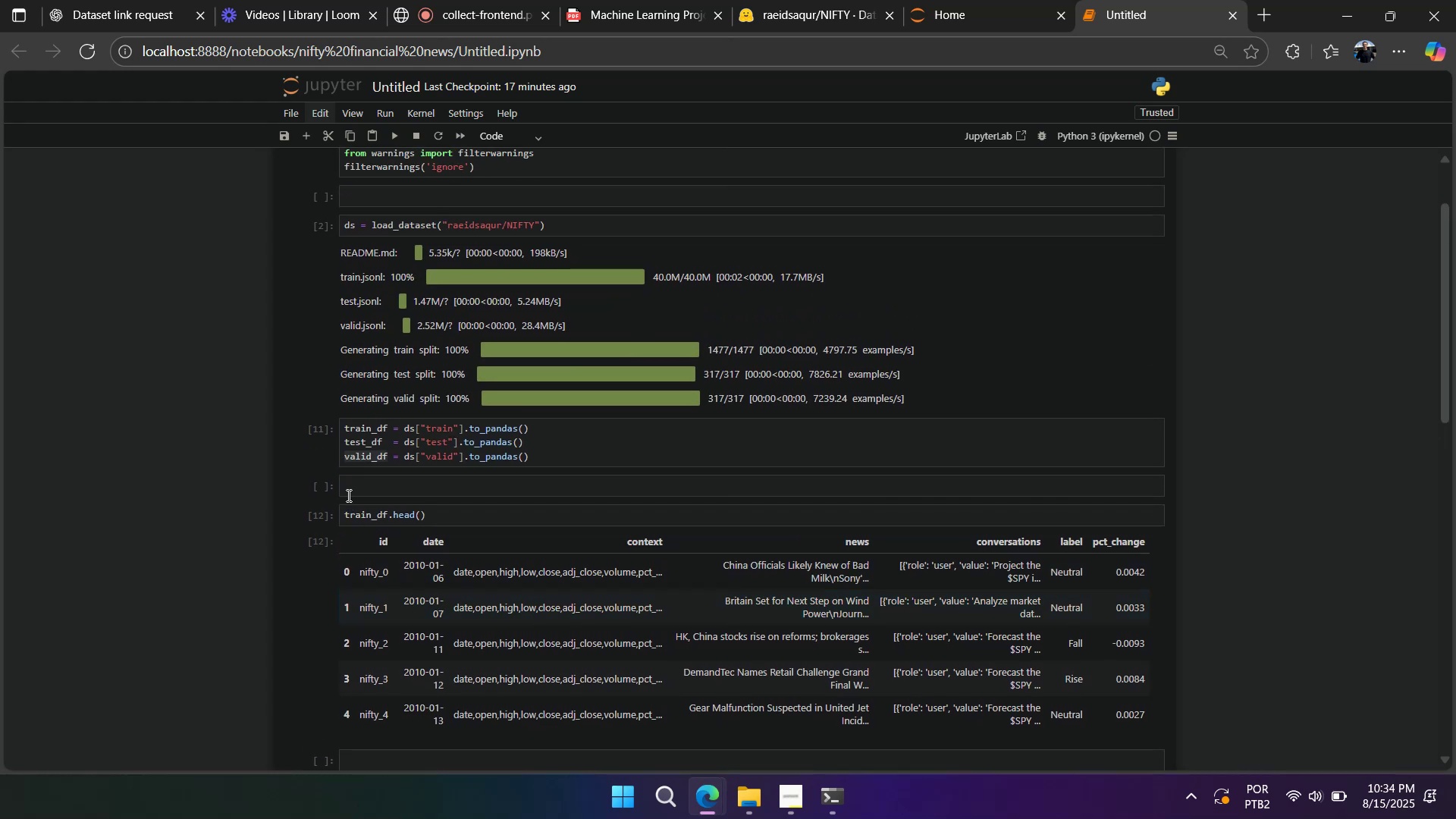 
wait(10.3)
 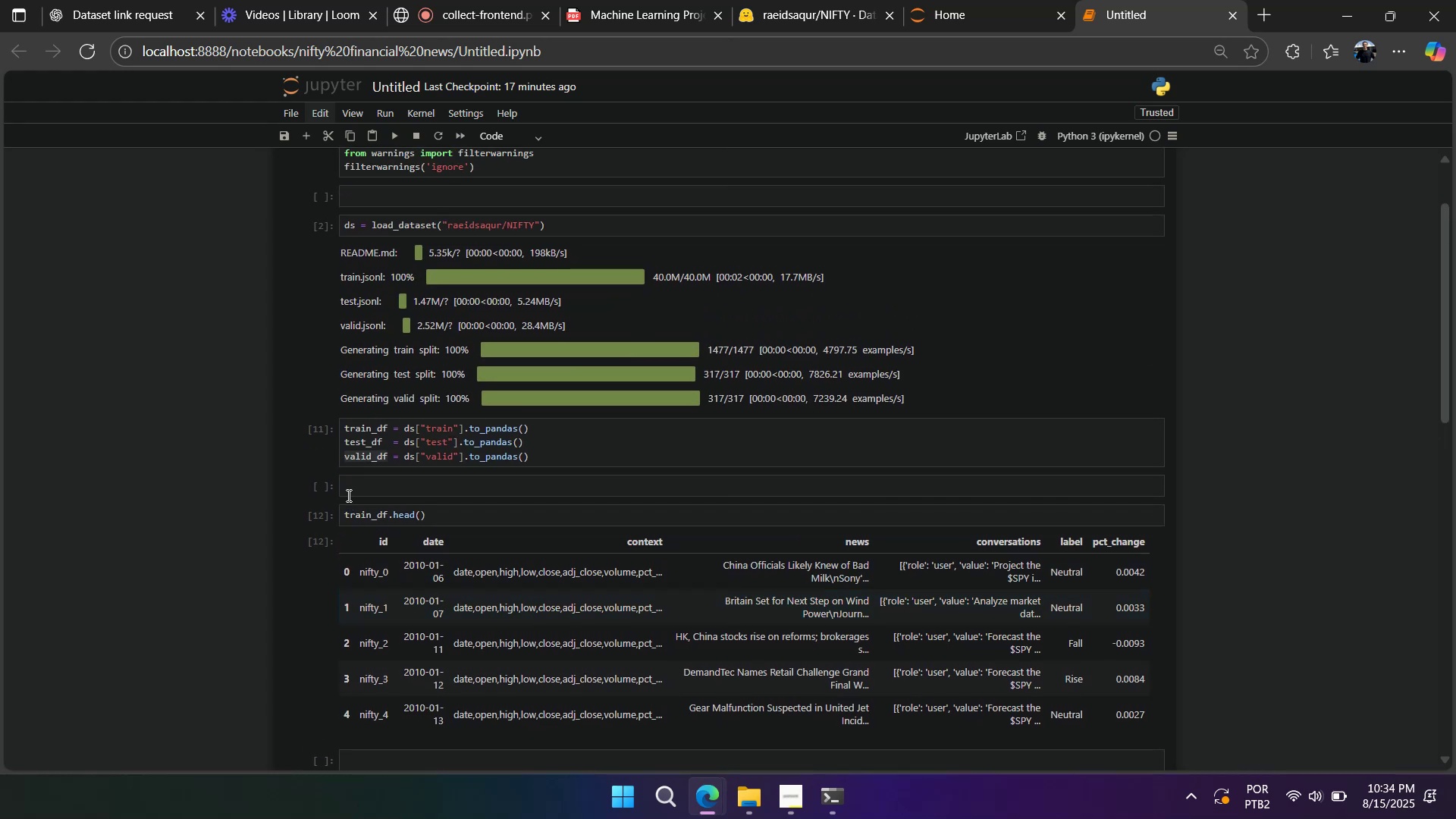 
scroll: coordinate [347, 495], scroll_direction: down, amount: 2.0
 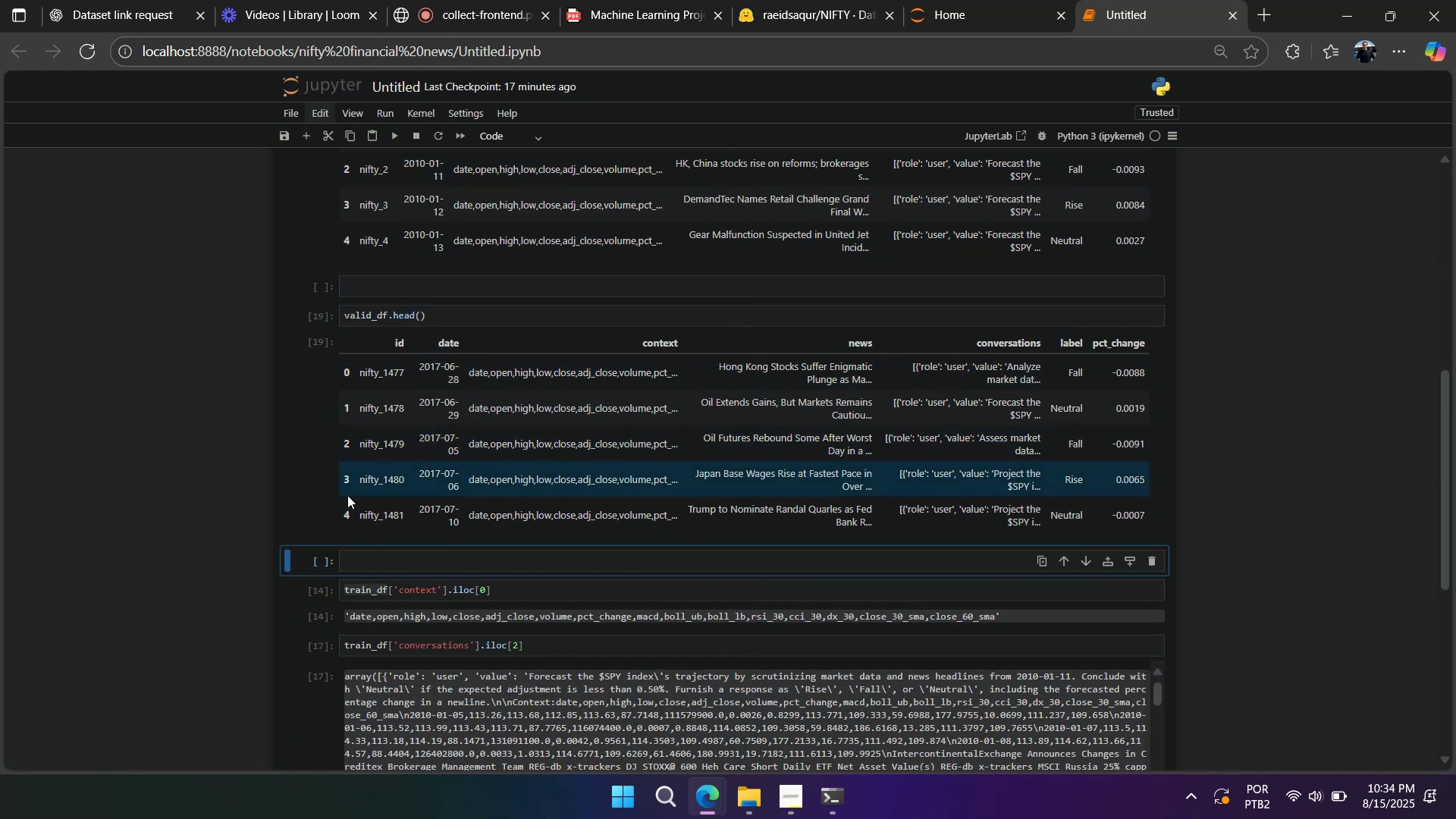 
scroll: coordinate [347, 495], scroll_direction: up, amount: 3.0
 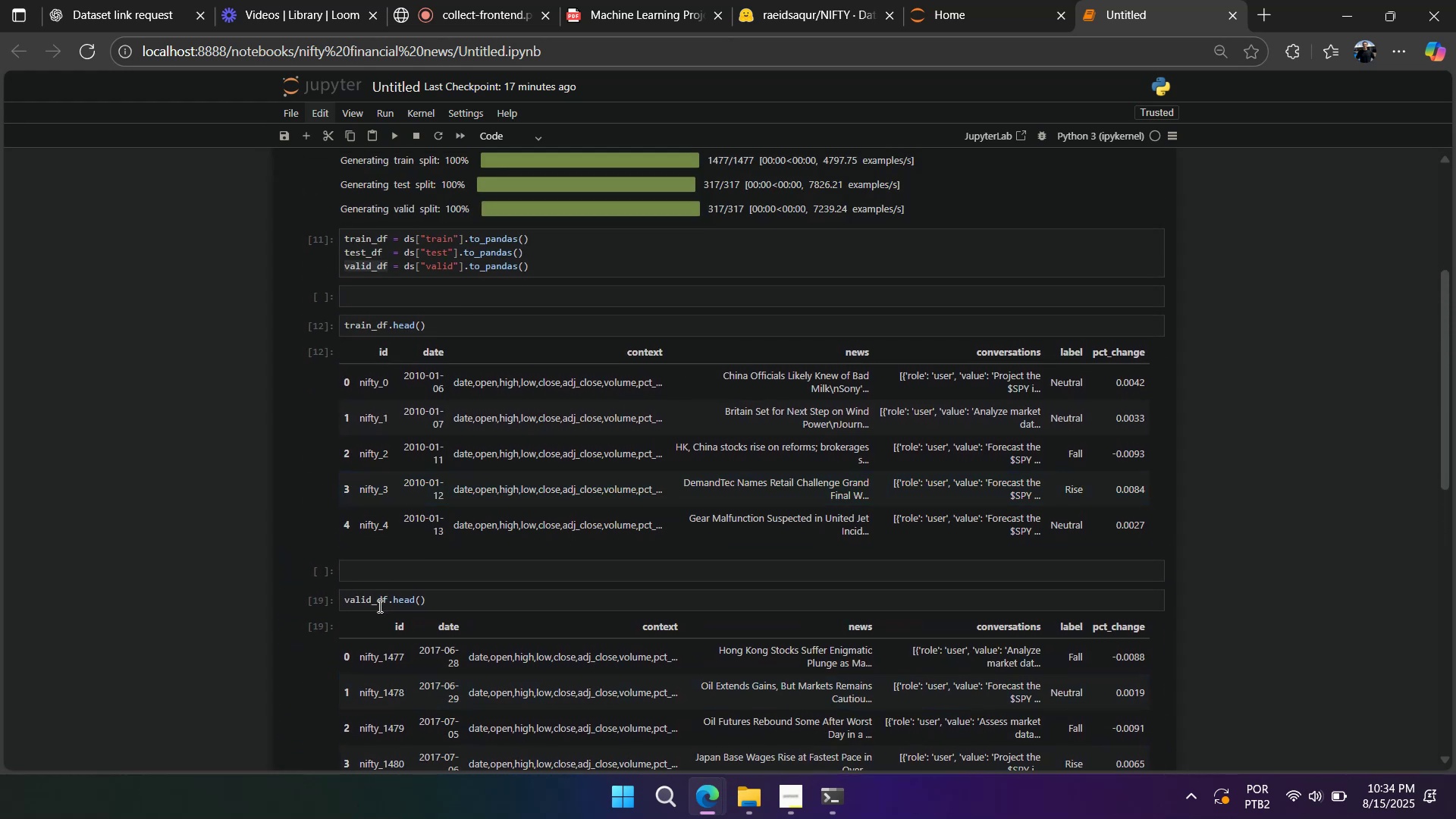 
left_click_drag(start_coordinate=[372, 622], to_coordinate=[1147, 629])
 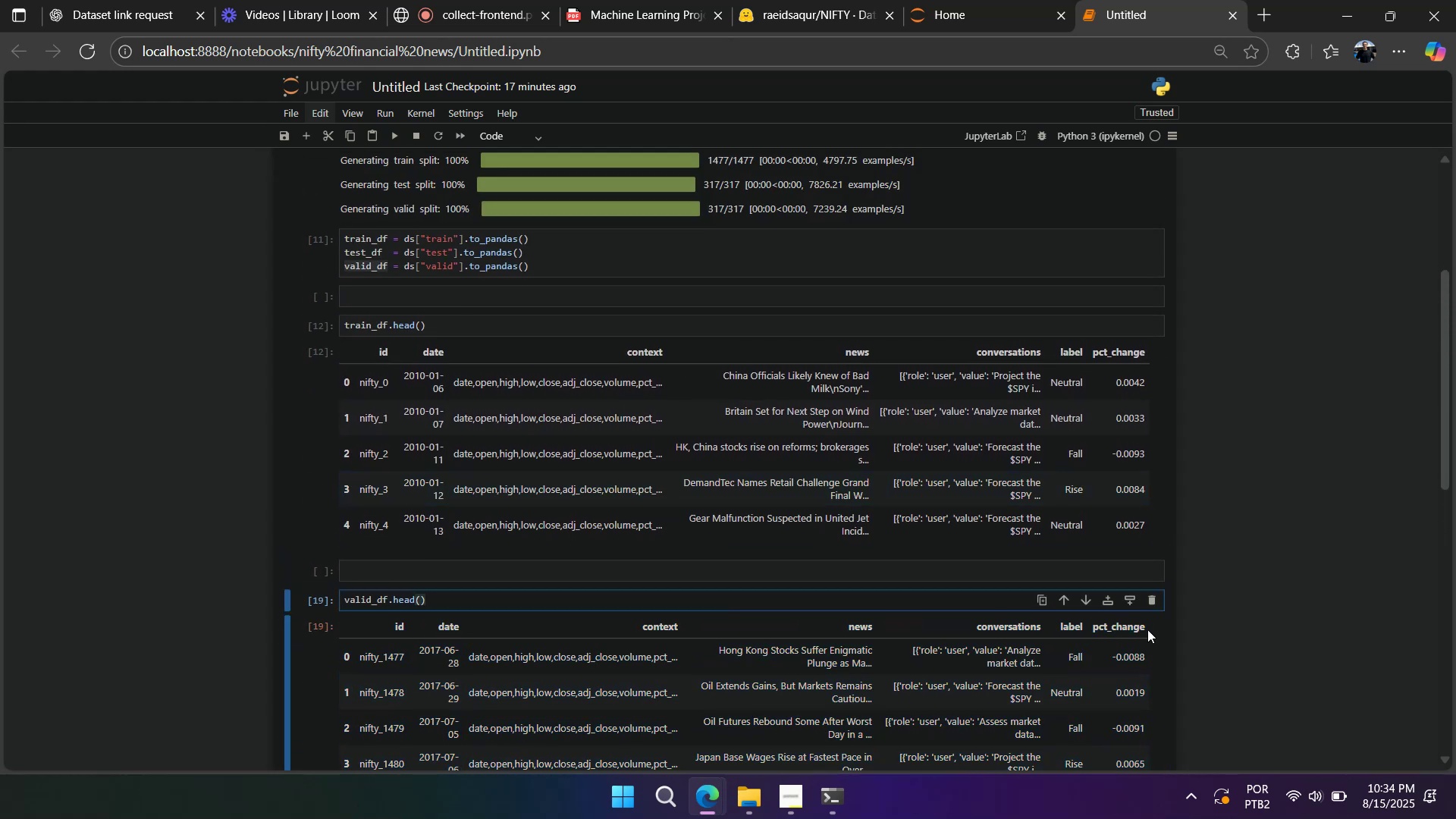 
left_click_drag(start_coordinate=[1147, 629], to_coordinate=[370, 622])
 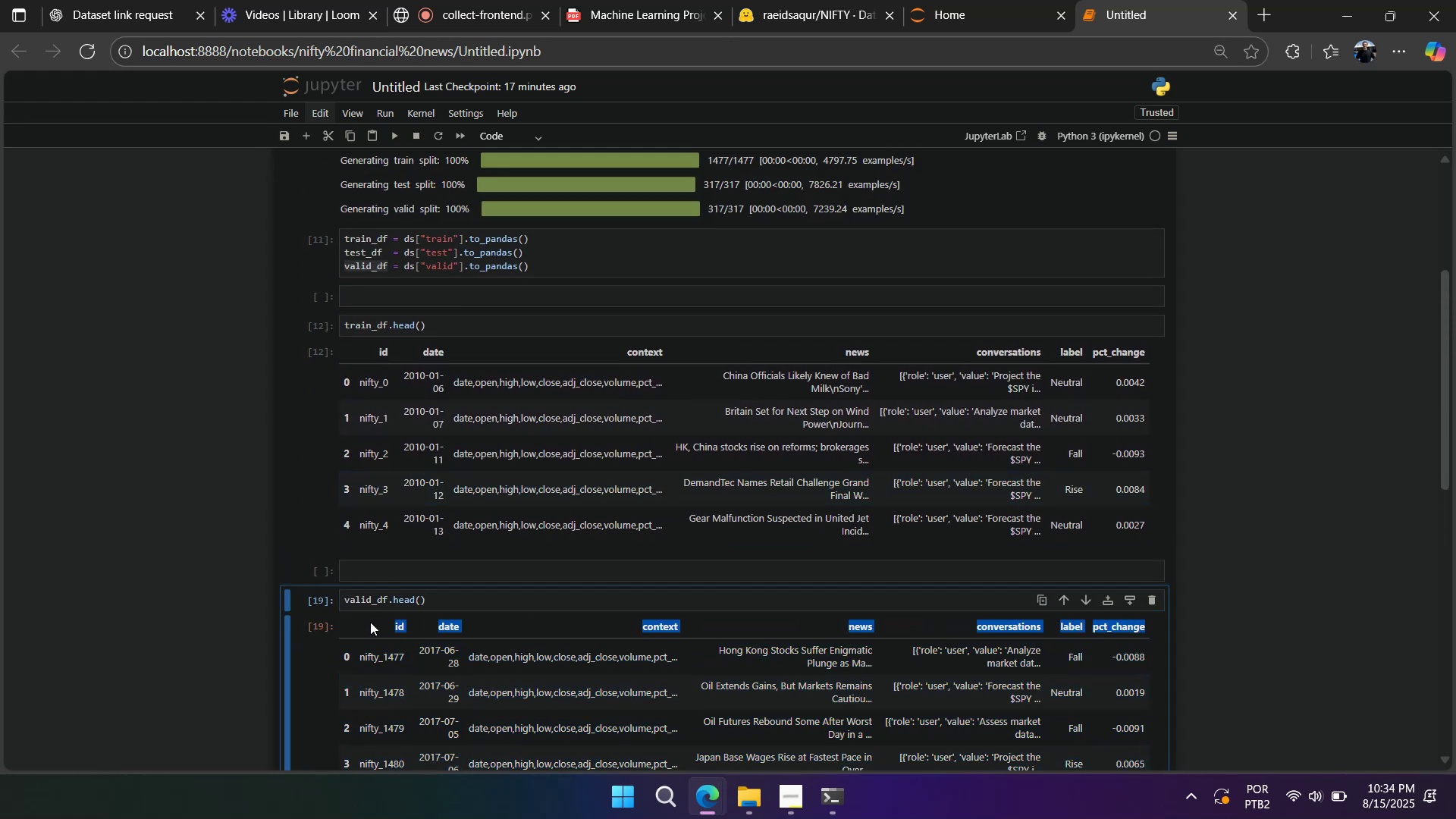 
key(Control+C)
 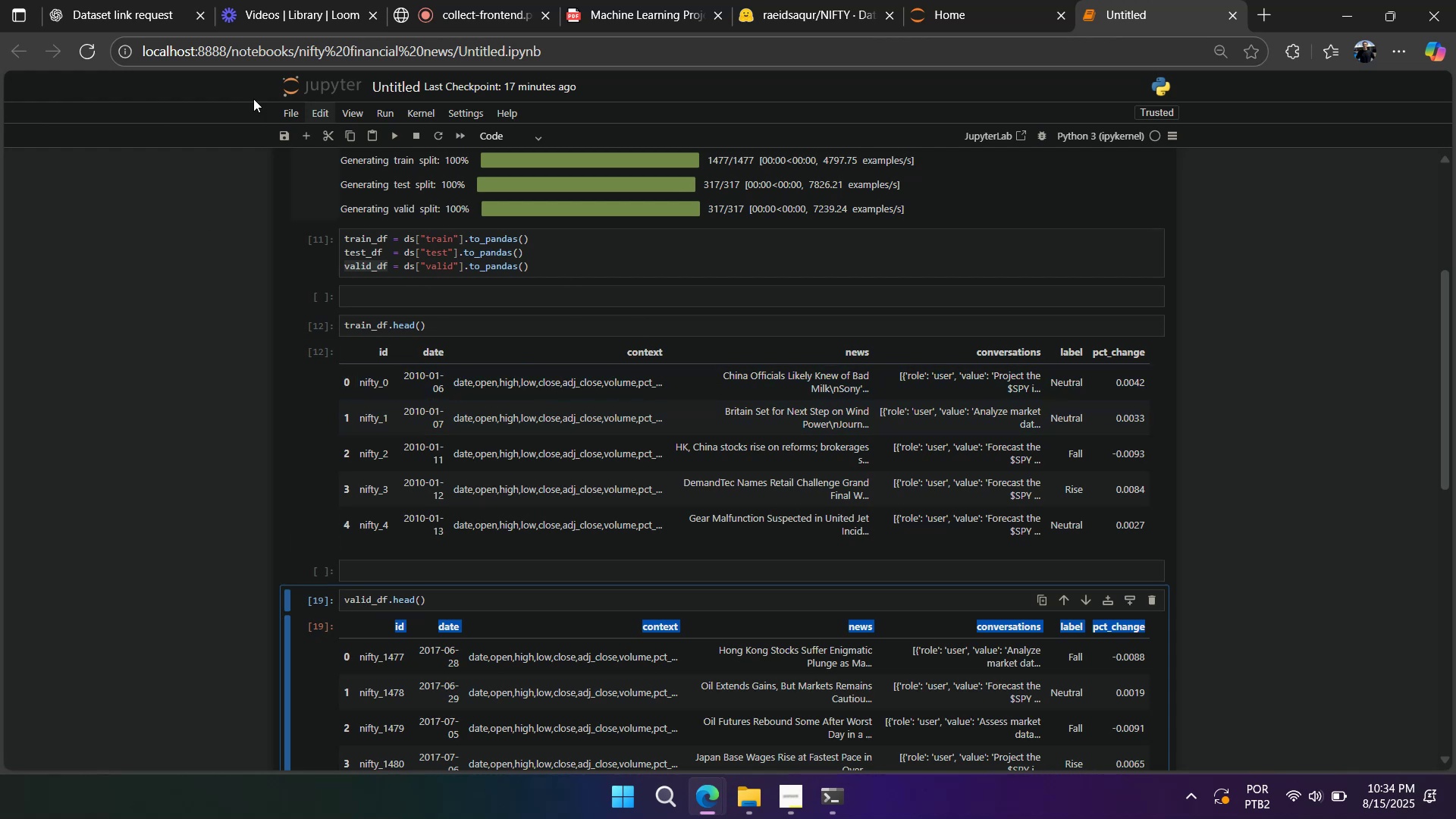 
left_click([121, 5])
 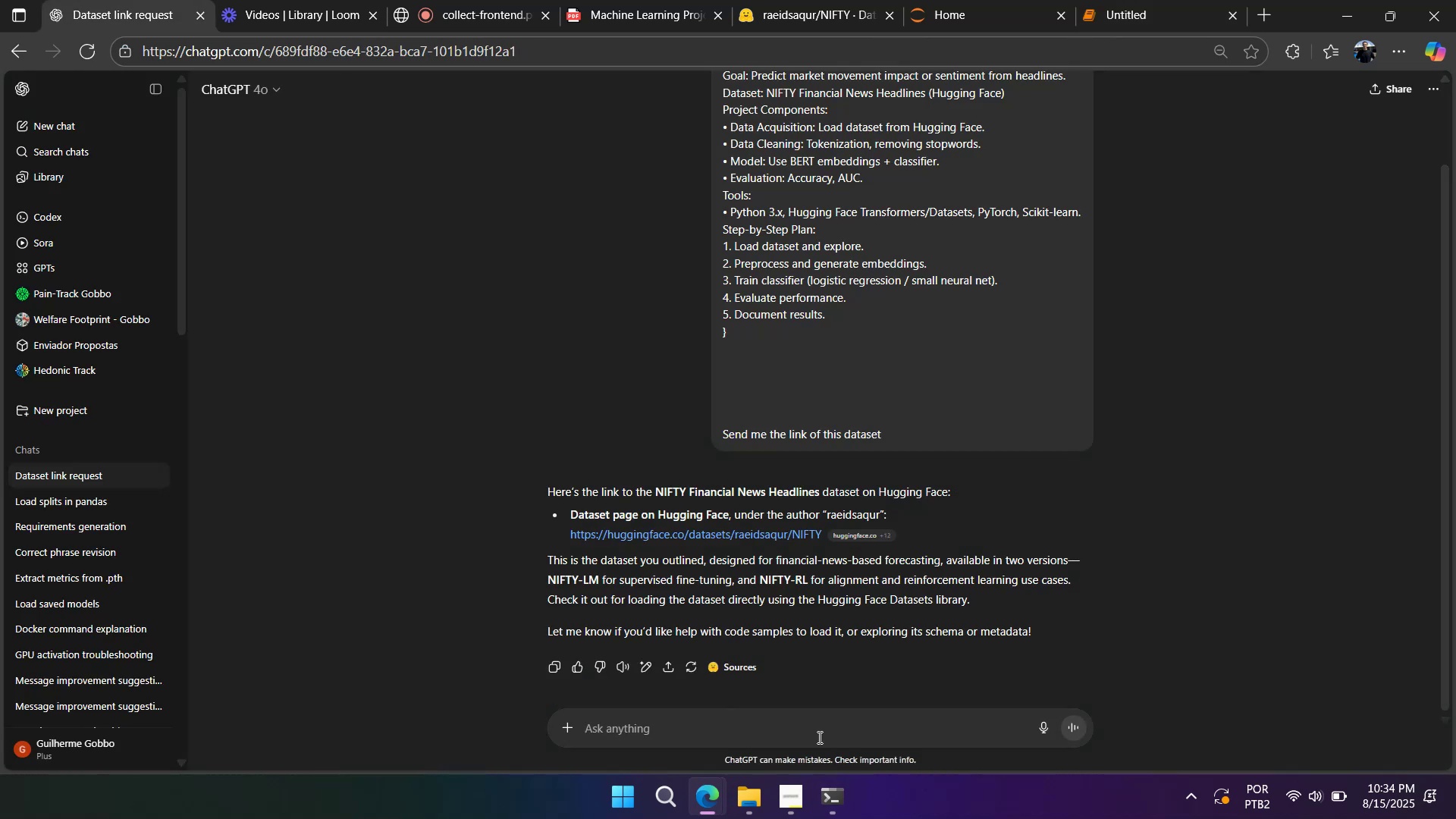 
left_click([815, 728])
 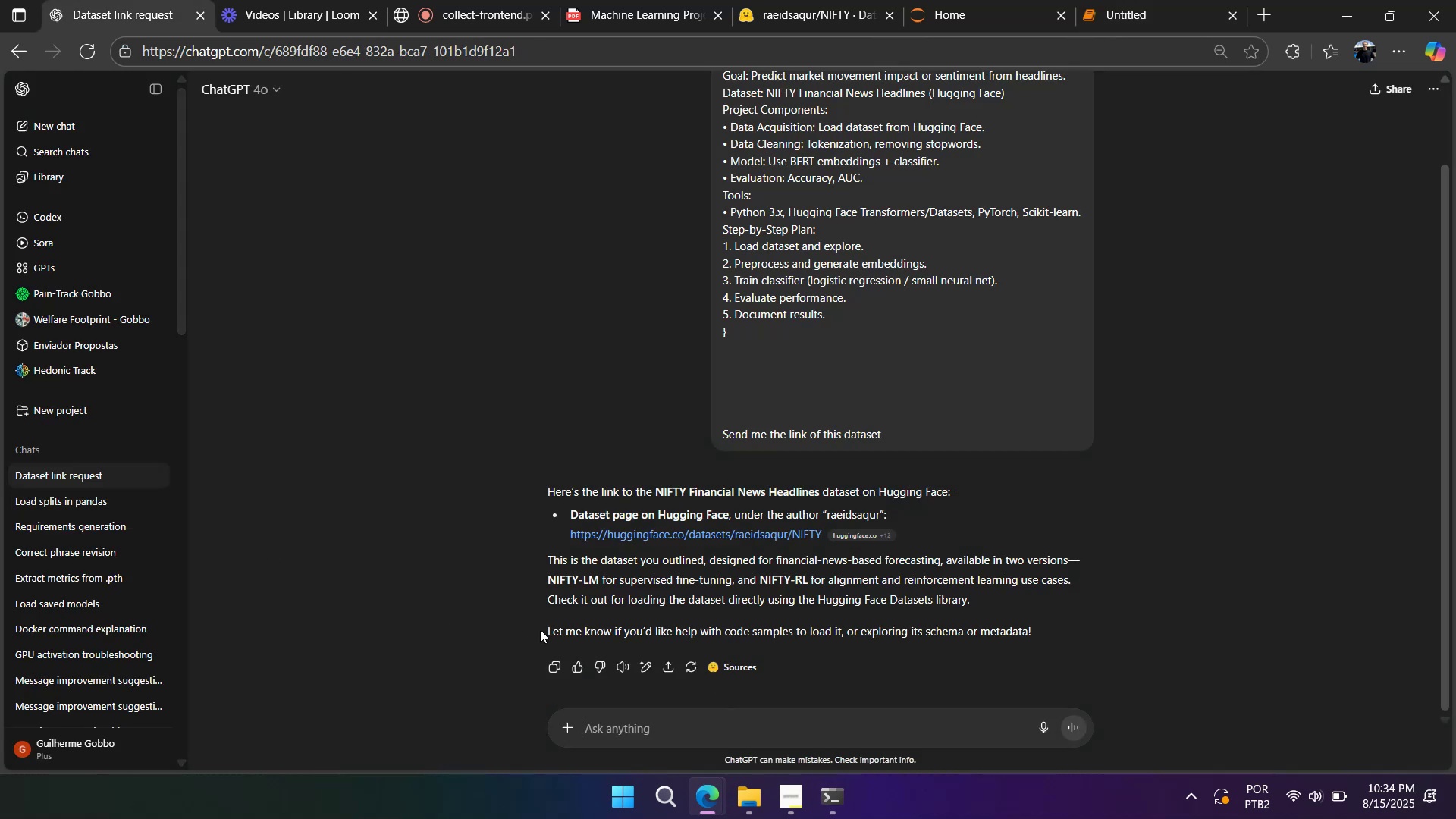 
type(both datasets train test and valid have the same columns? )
 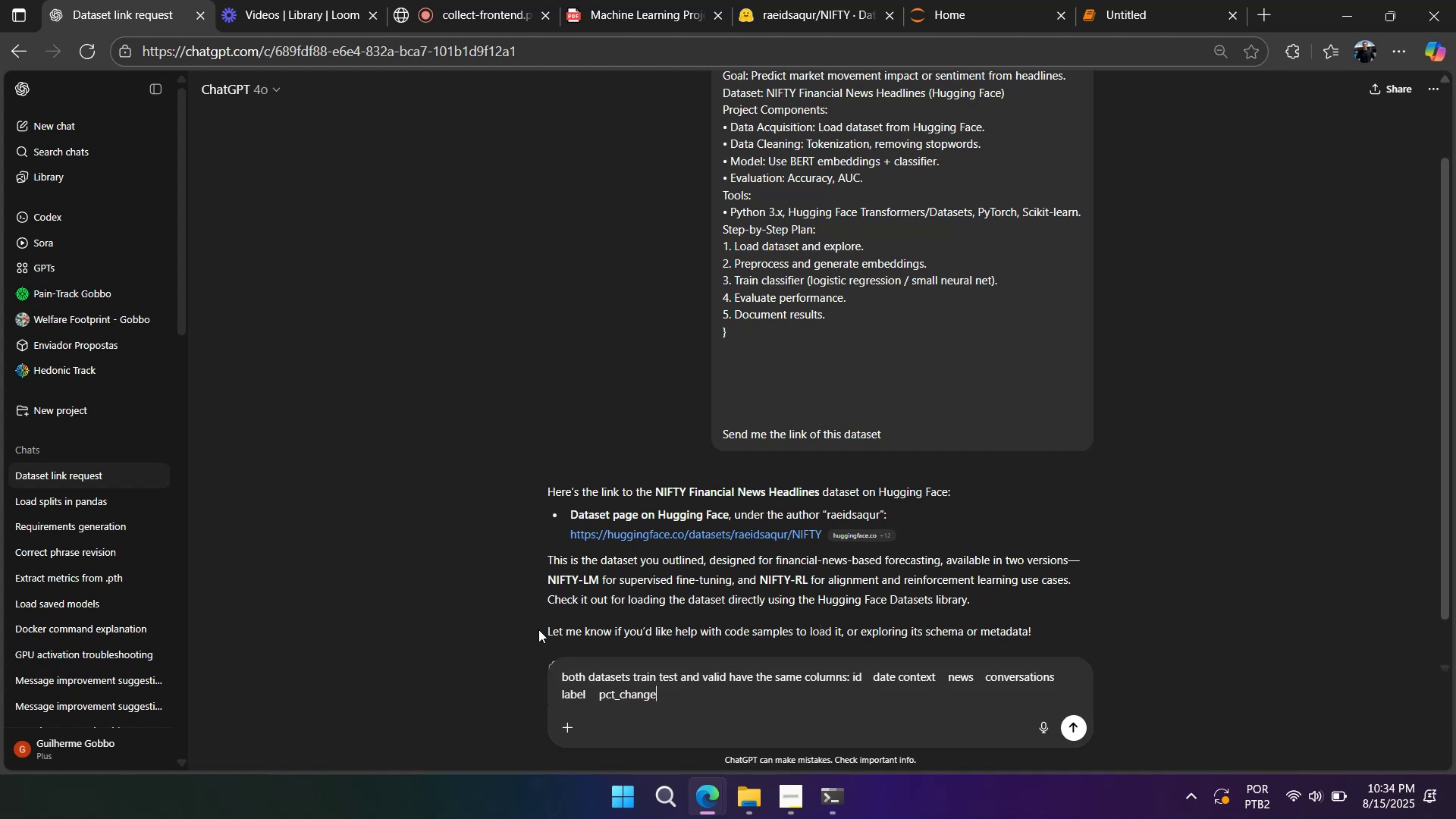 
 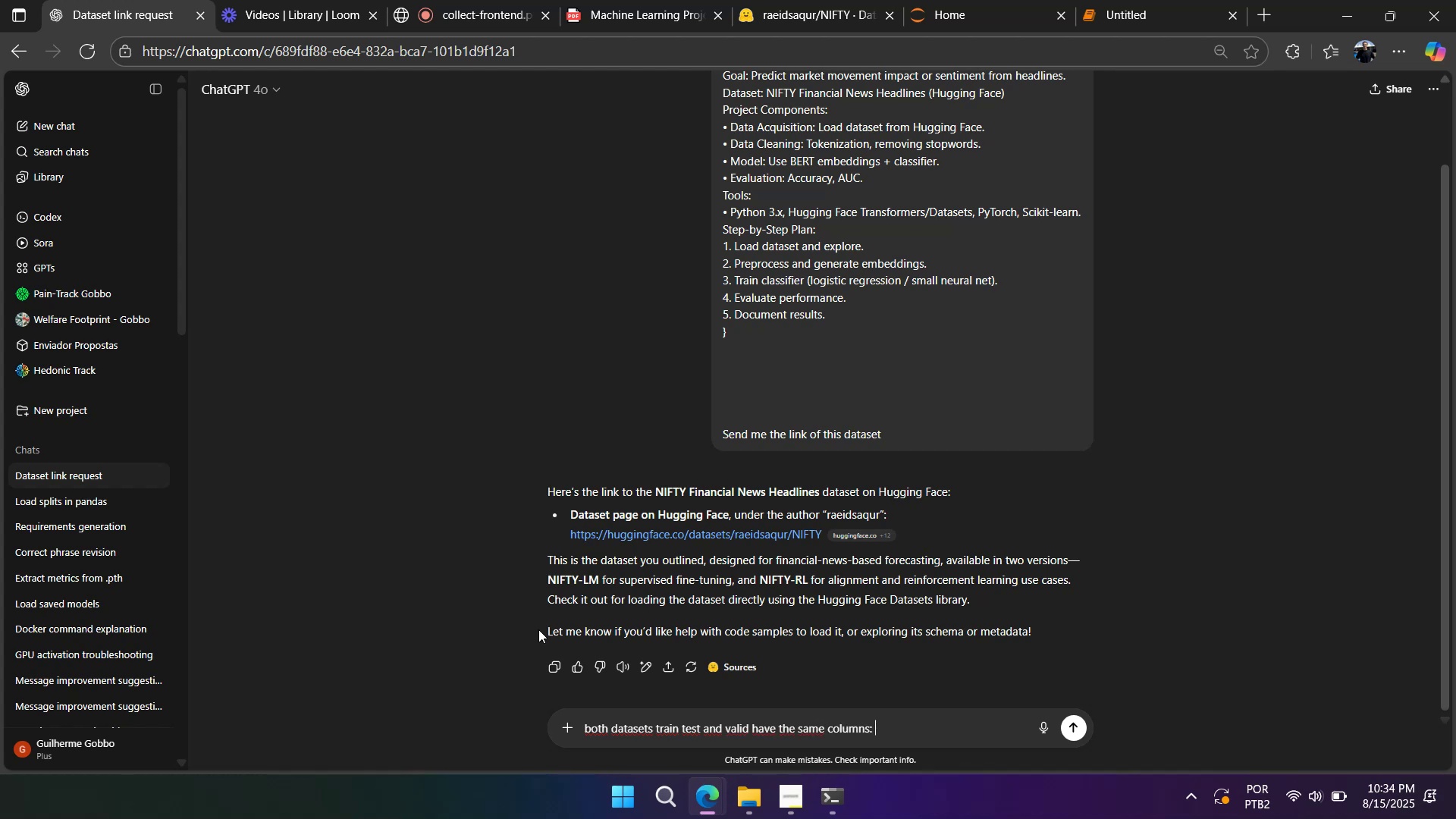 
key(Control+ControlLeft)
 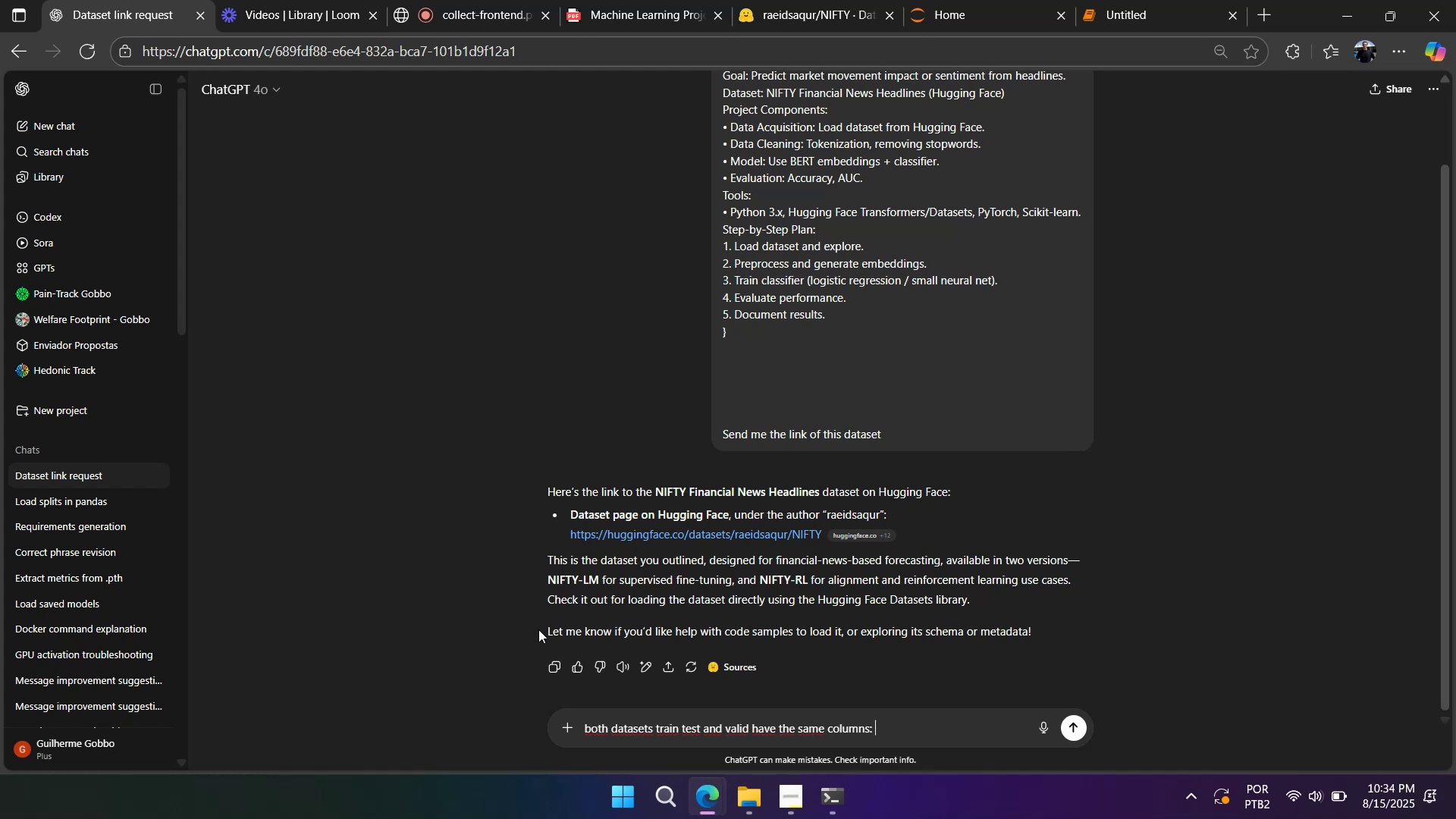 
key(Control+V)
 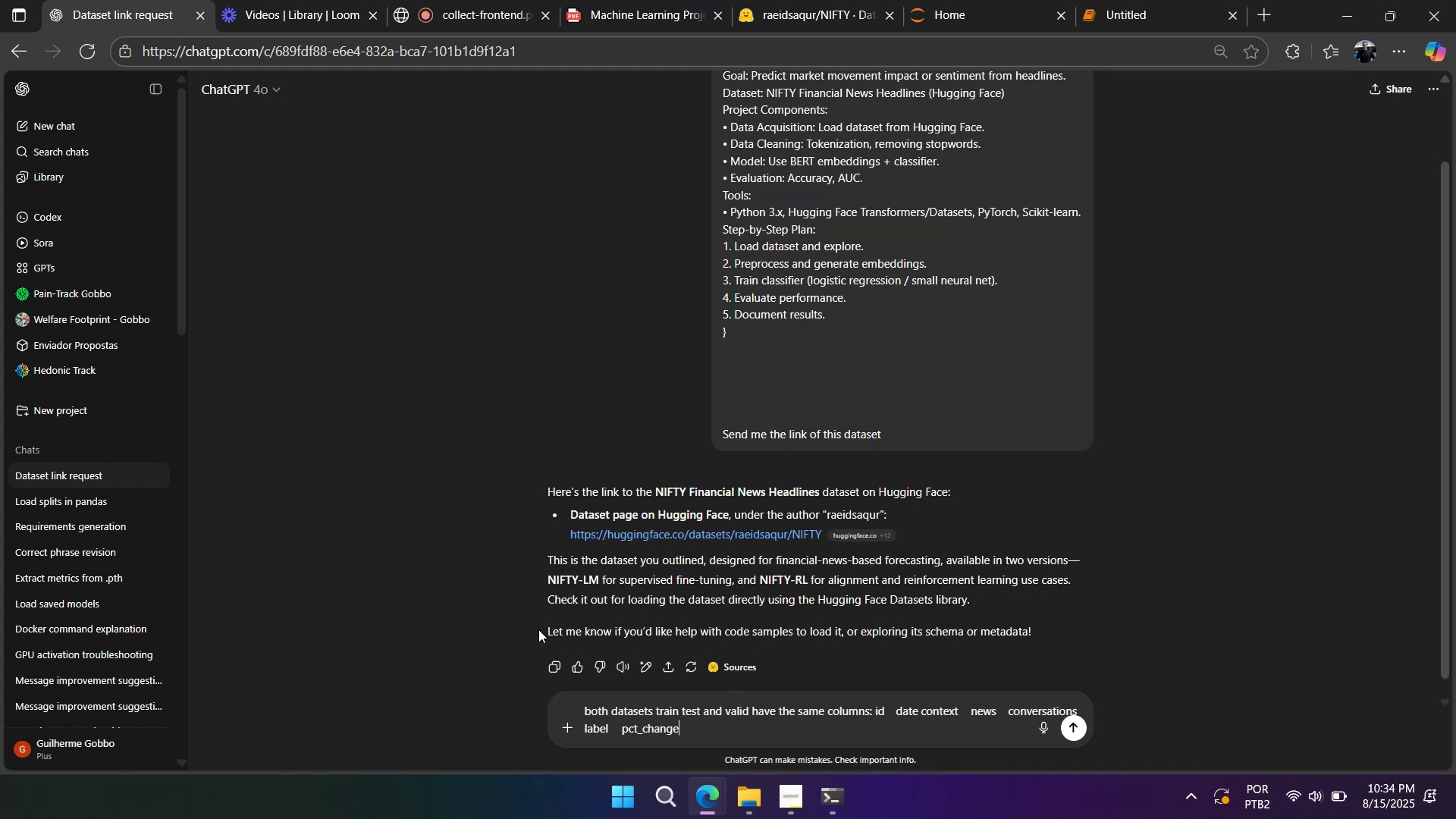 
key(Enter)
 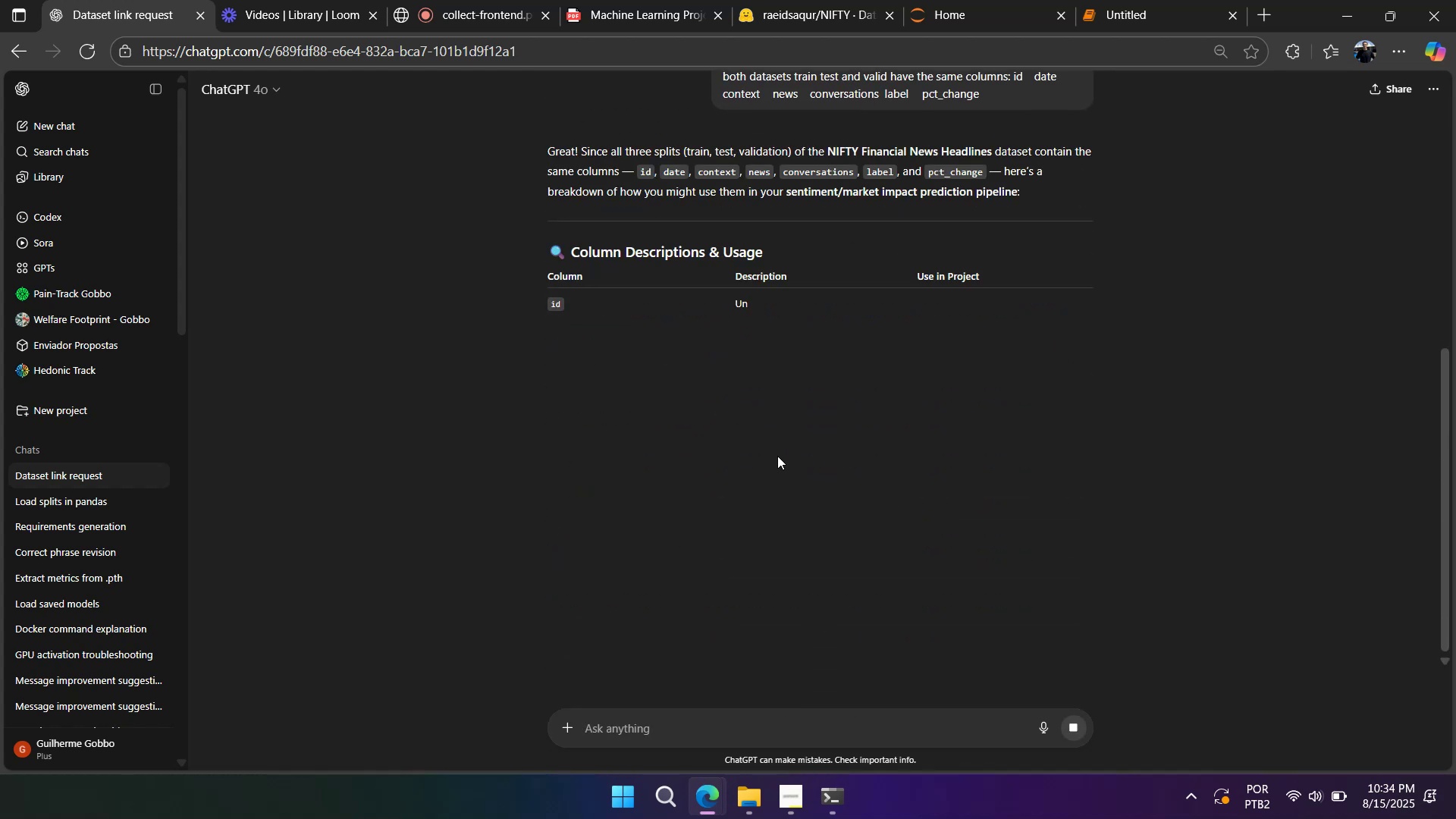 
wait(9.05)
 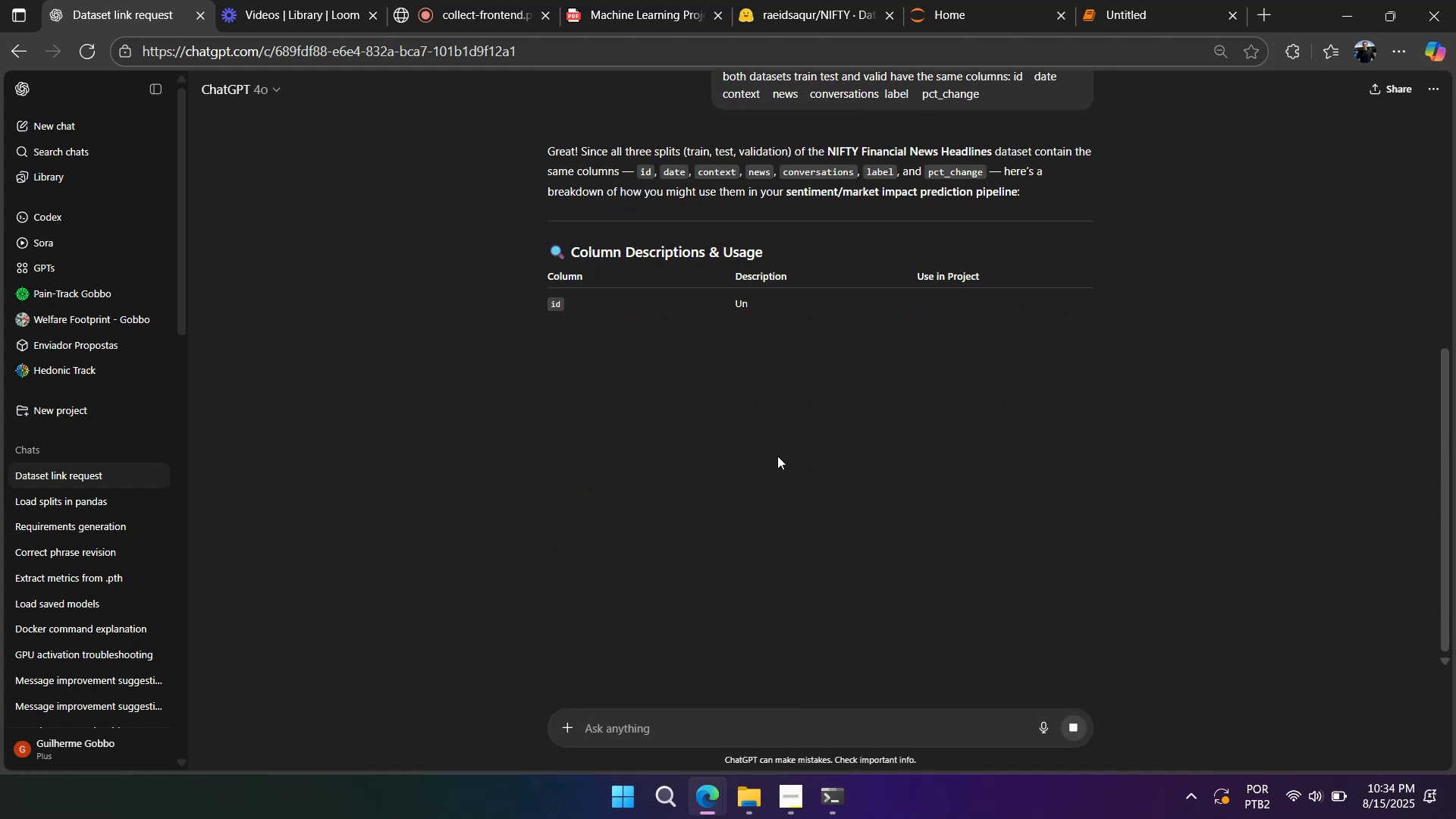 
right_click([912, 386])
 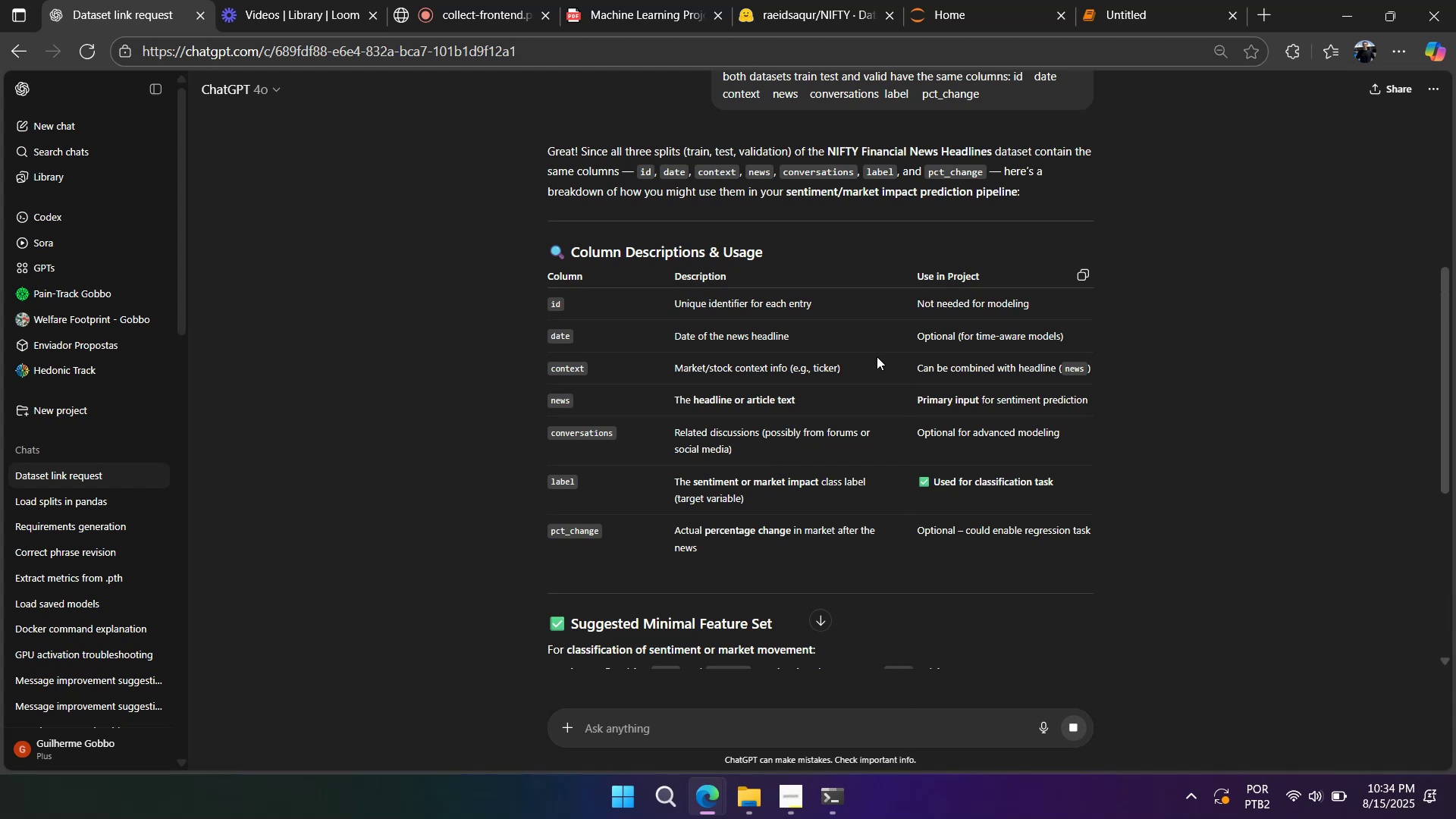 
right_click([877, 356])
 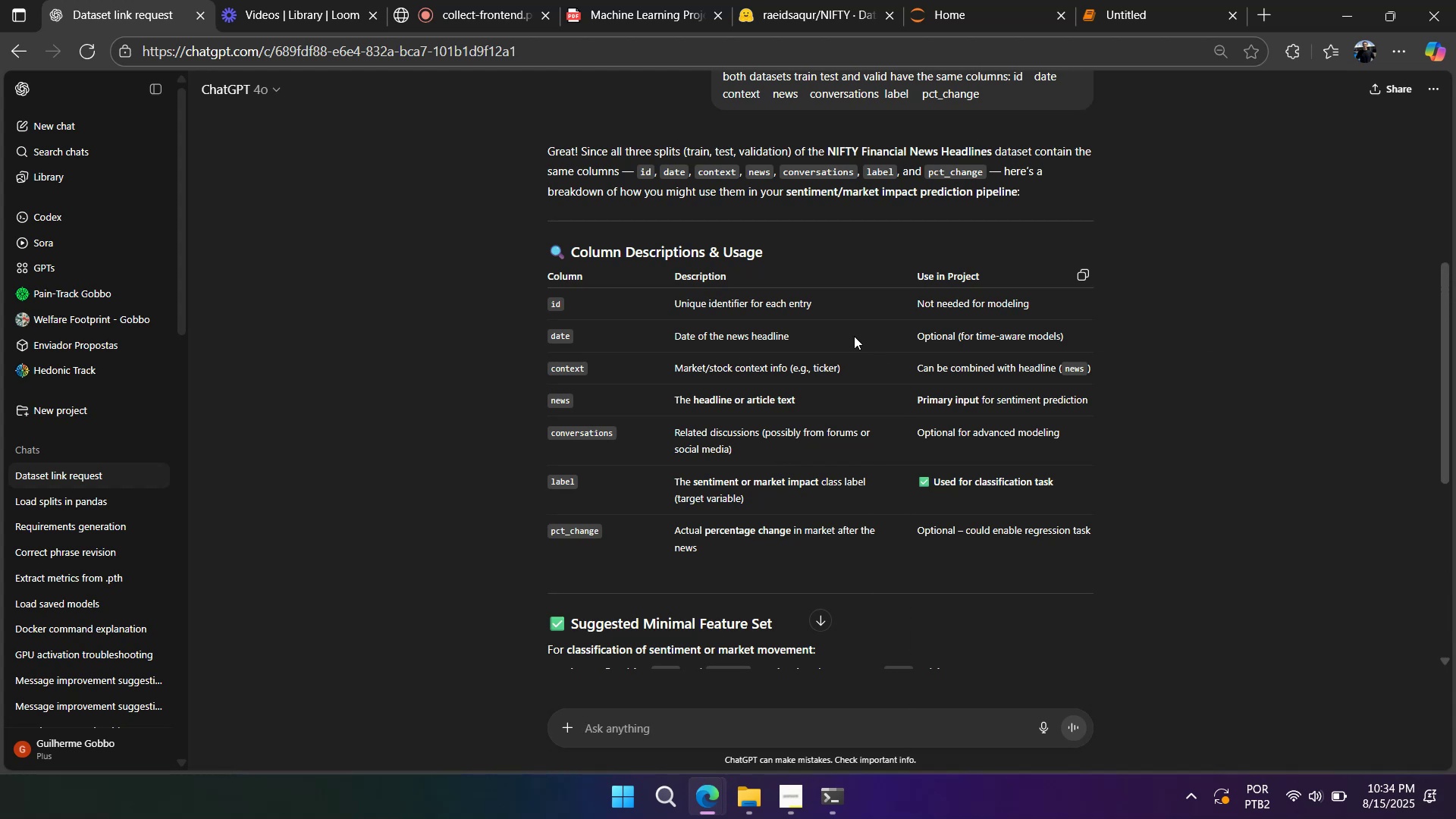 
left_click([854, 336])
 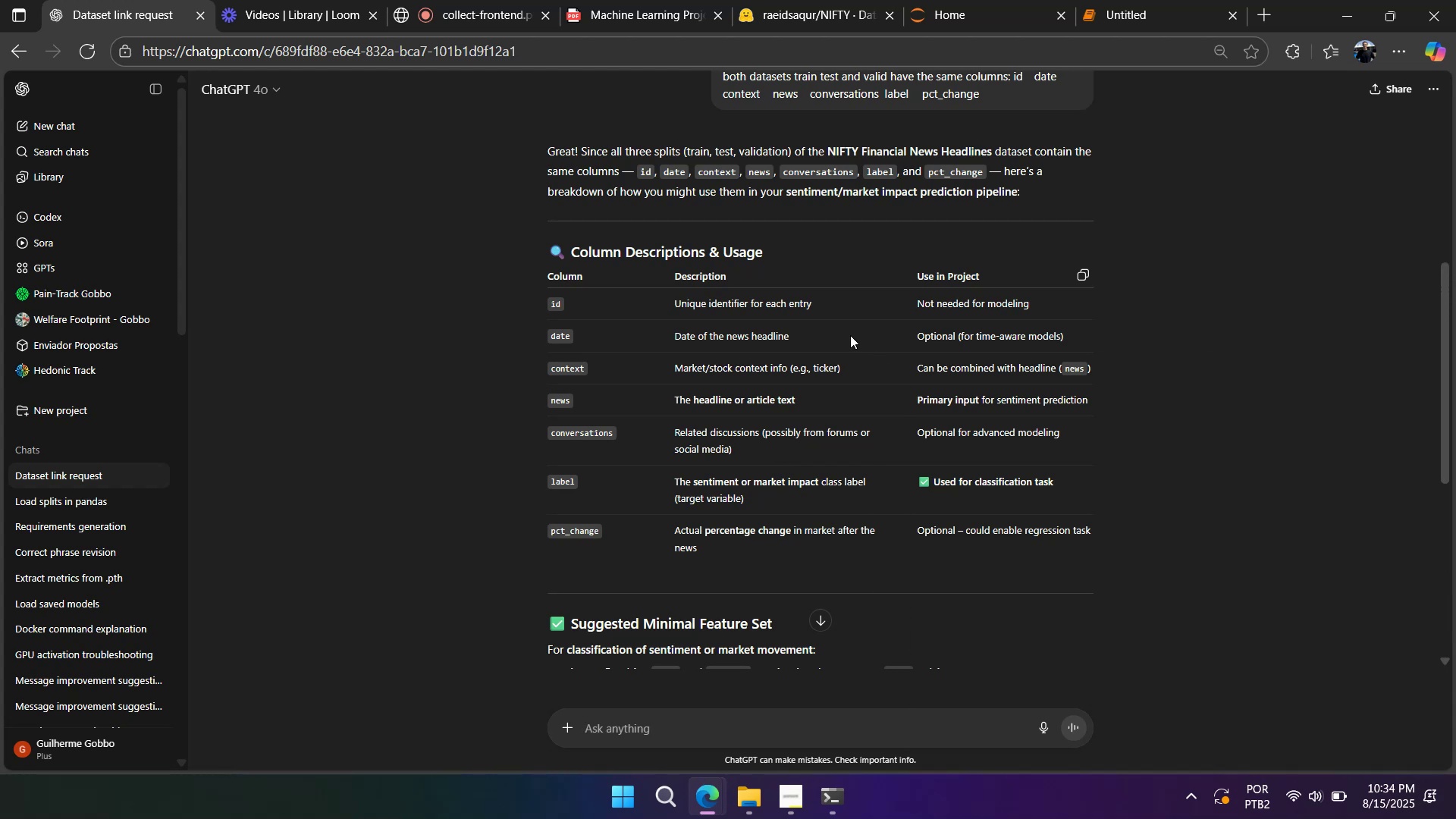 
wait(6.52)
 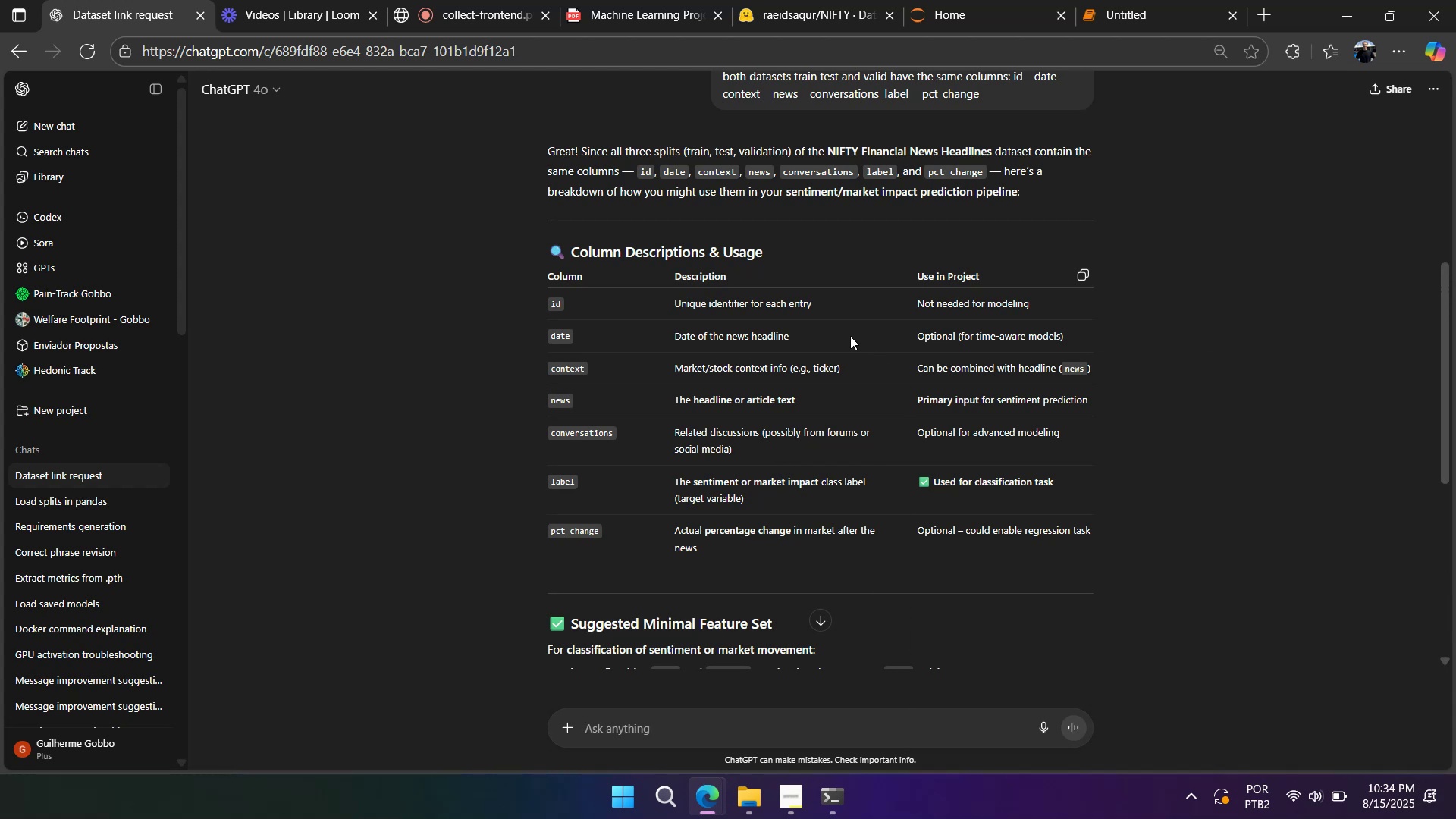 
scroll: coordinate [849, 335], scroll_direction: down, amount: 3.0
 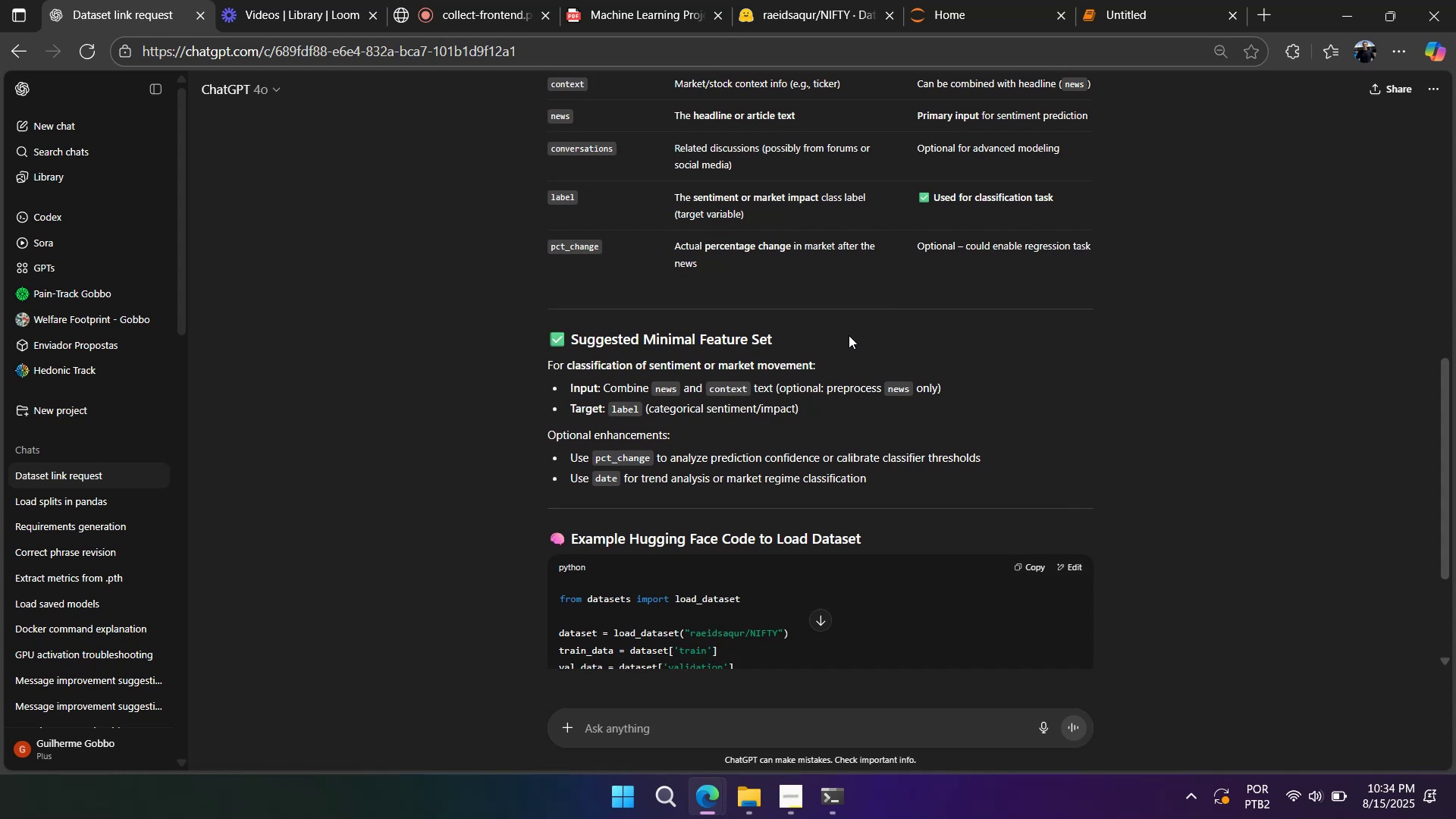 
wait(15.02)
 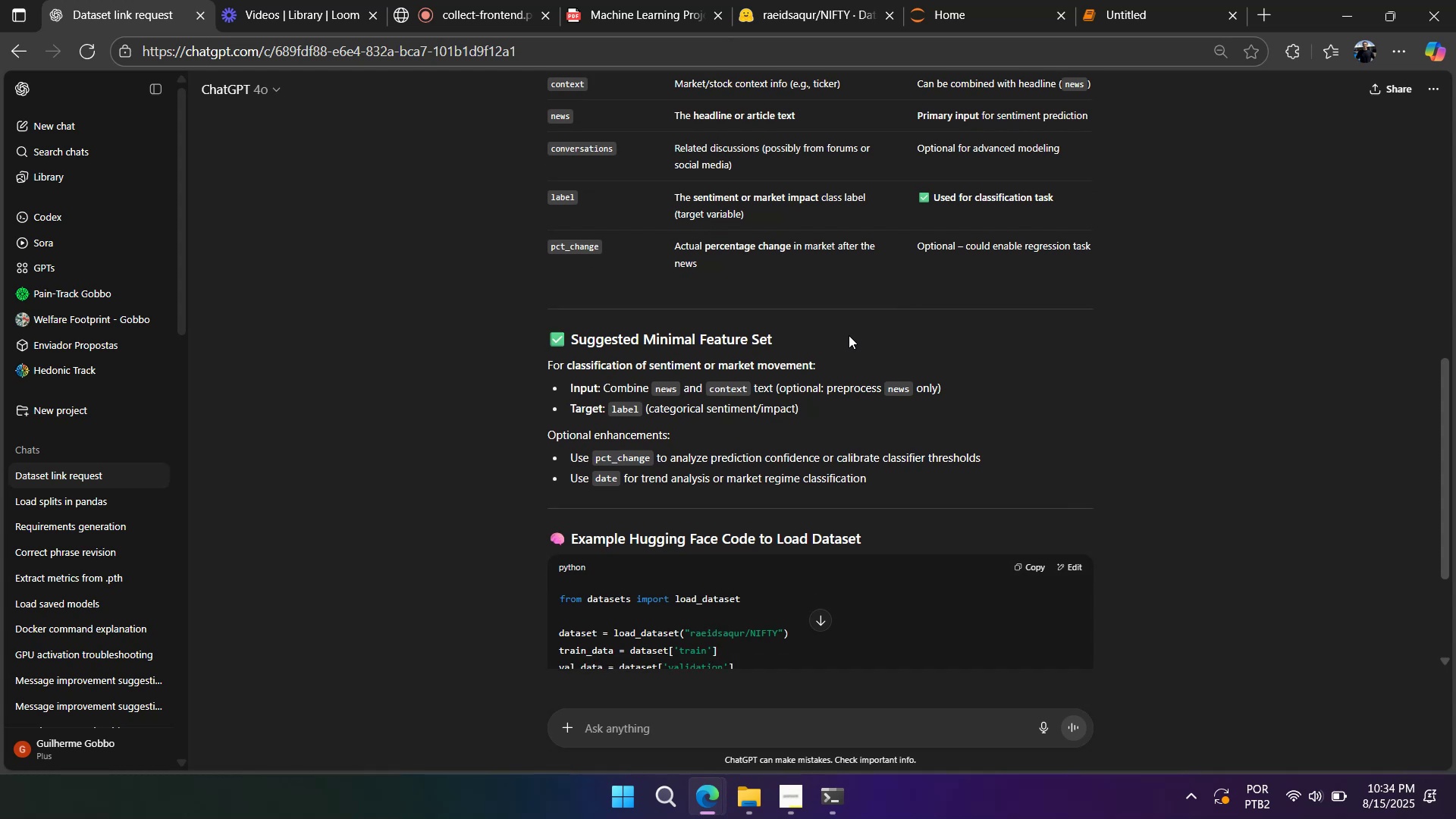 
scroll: coordinate [849, 335], scroll_direction: down, amount: 6.0
 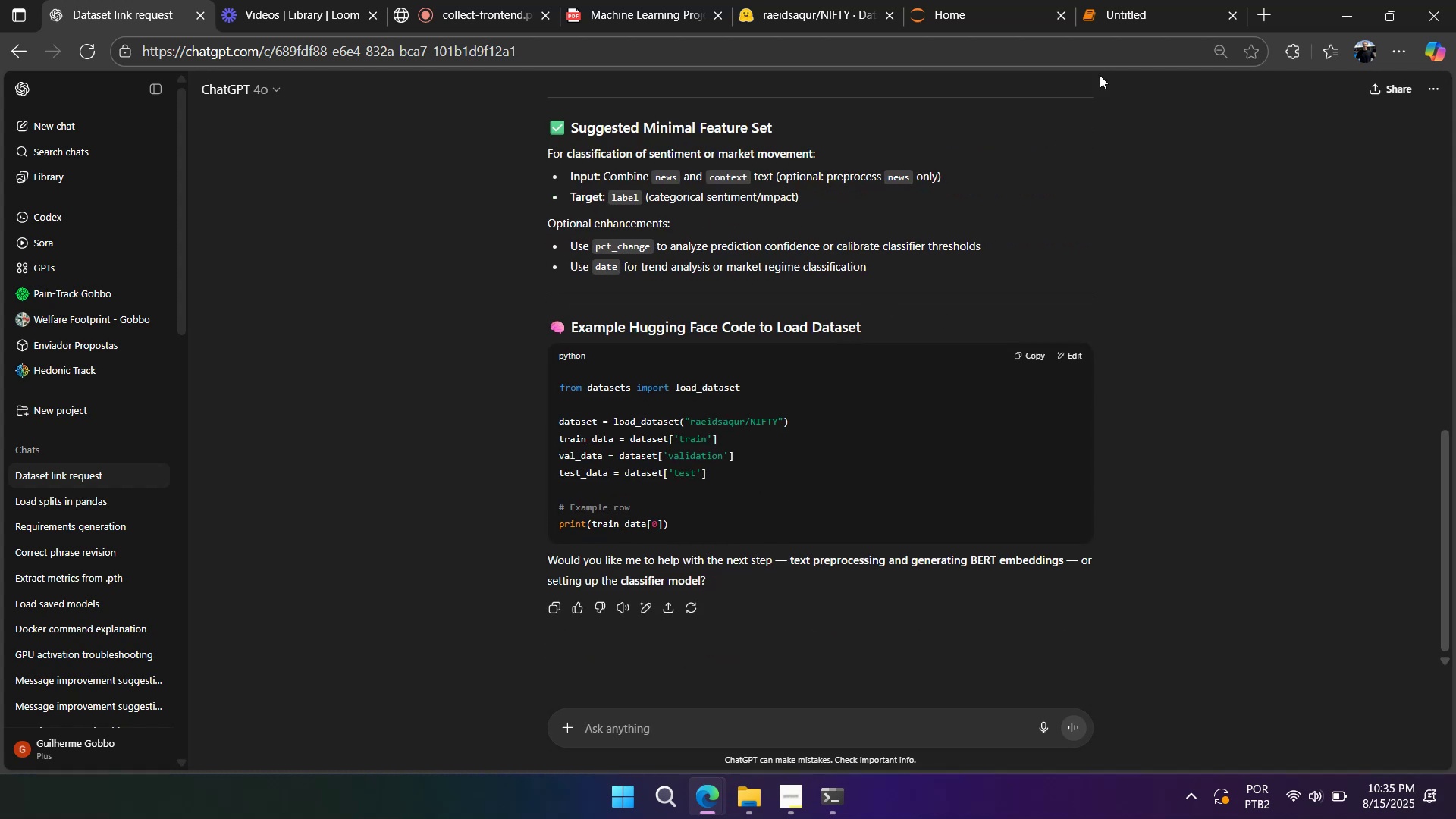 
left_click([1119, 24])
 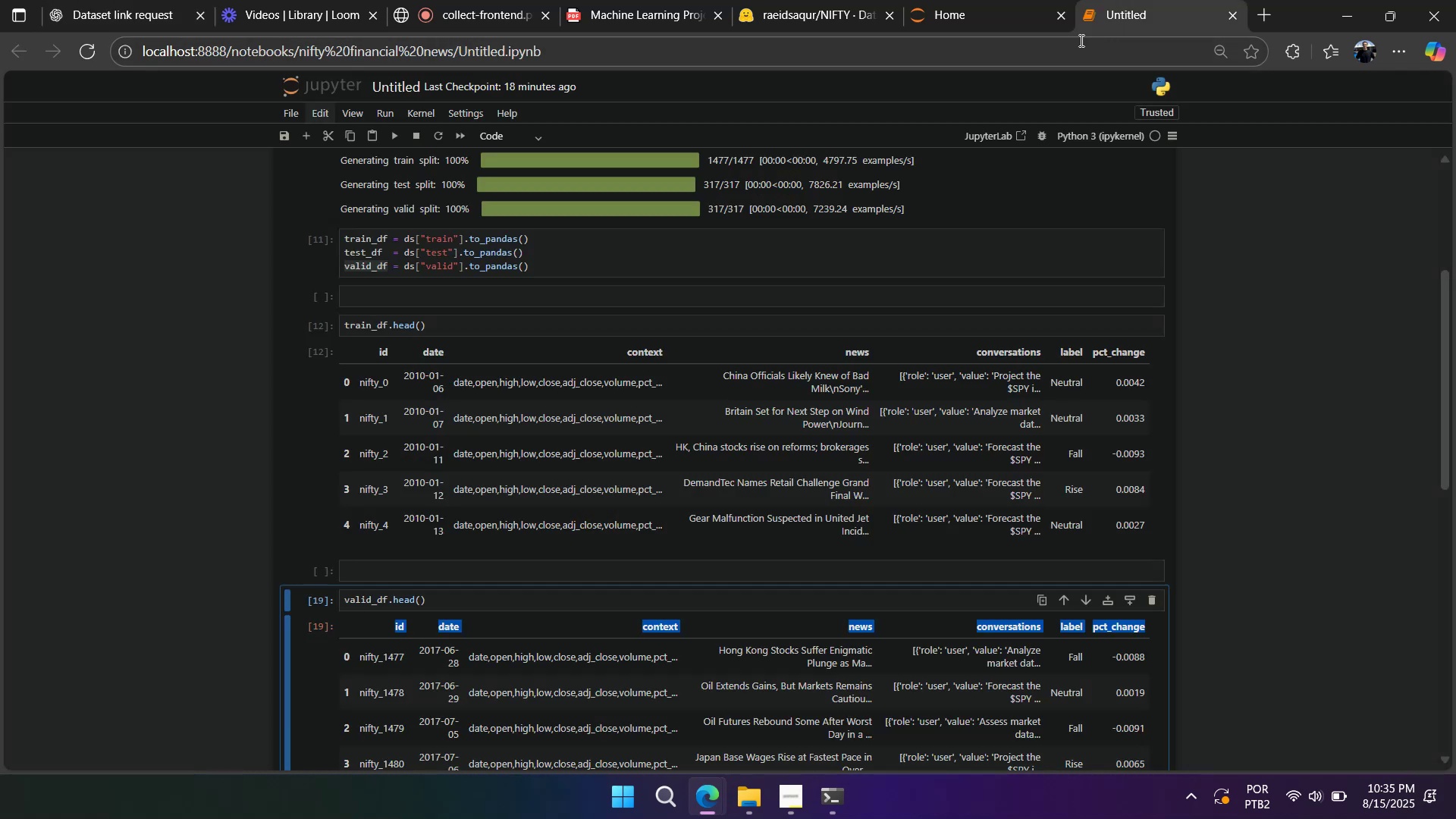 
scroll: coordinate [947, 370], scroll_direction: down, amount: 5.0
 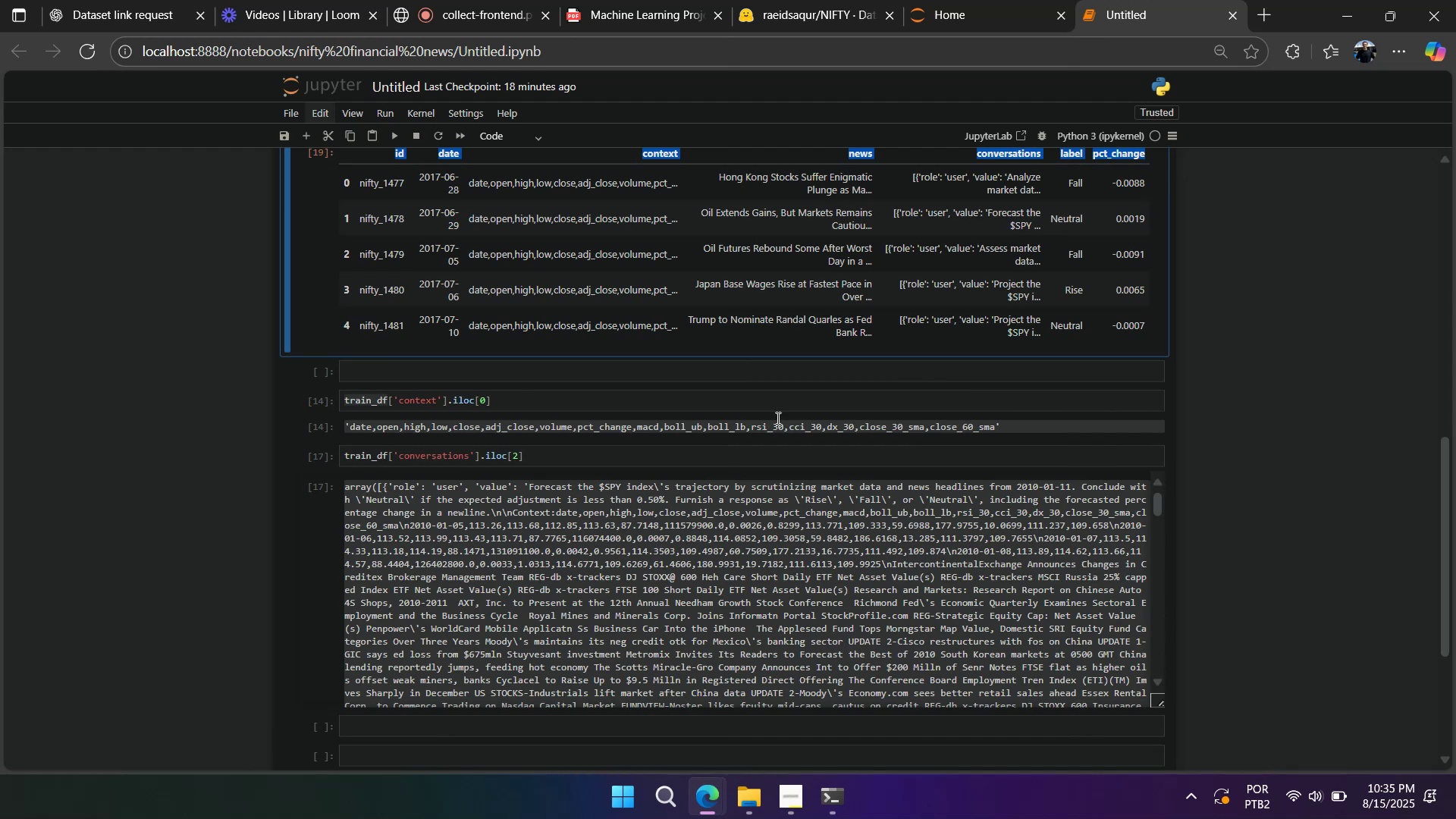 
double_click([363, 453])
 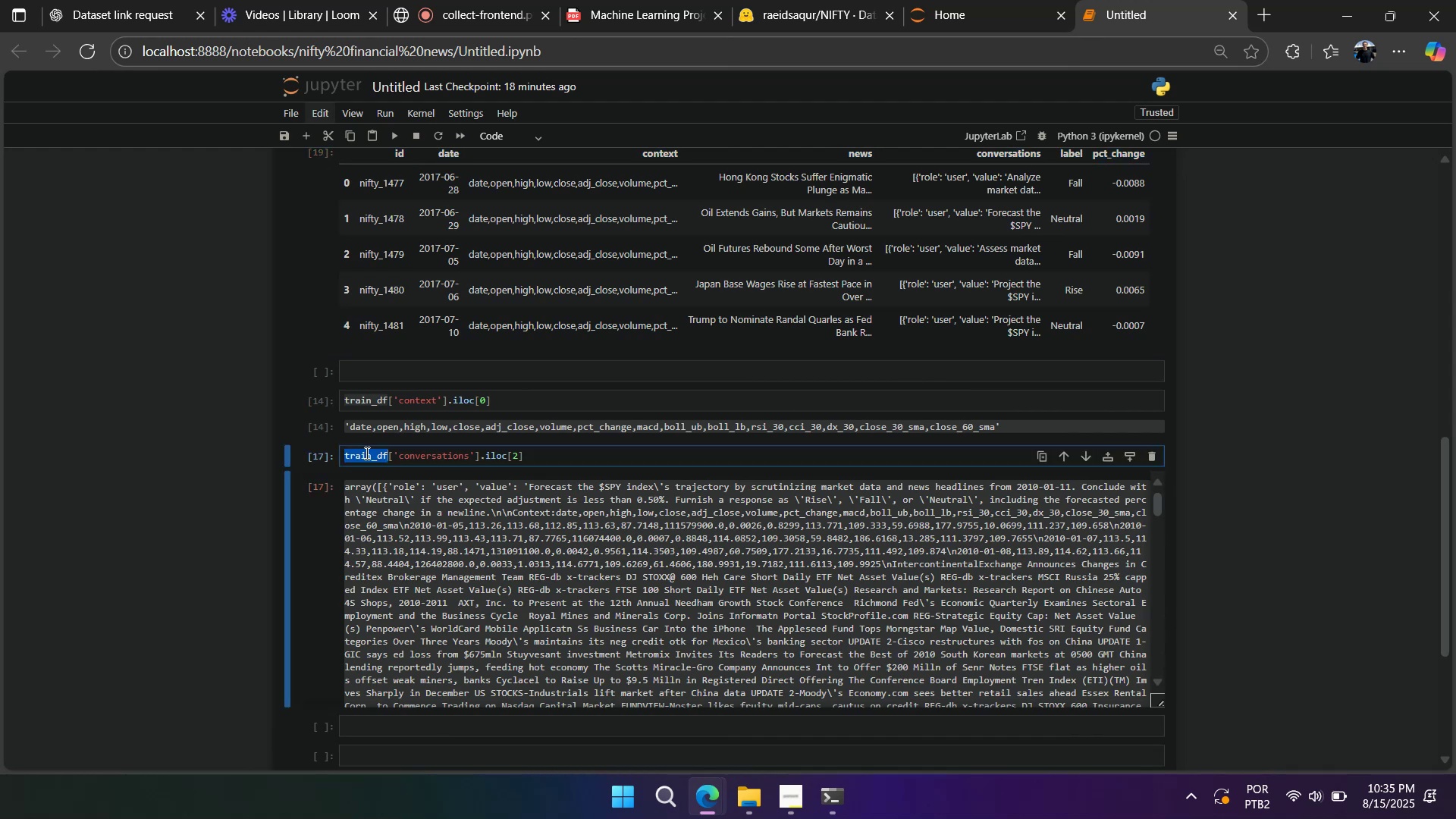 
type(test_df)
 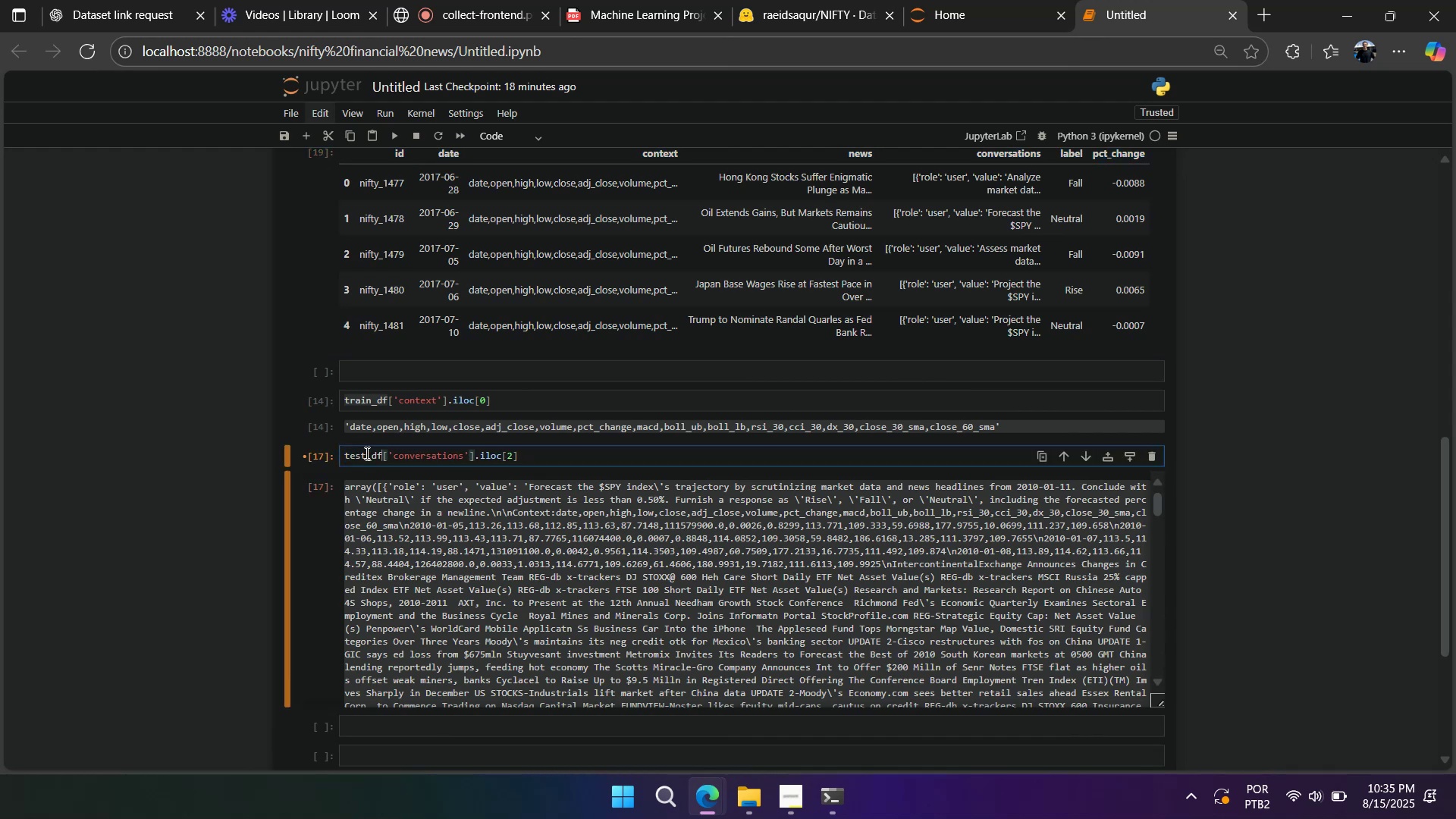 
key(Shift+Enter)
 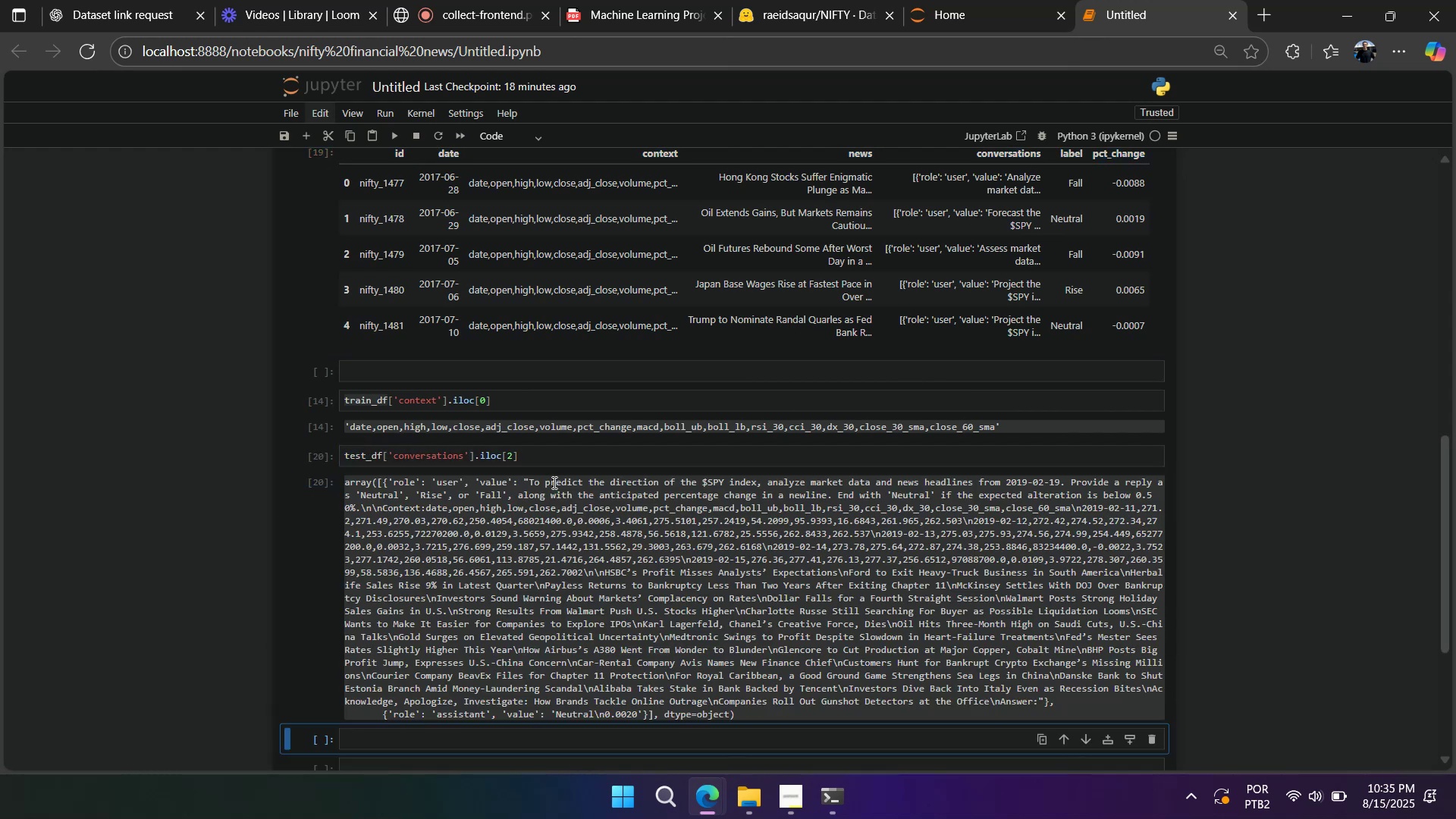 
left_click([551, 449])
 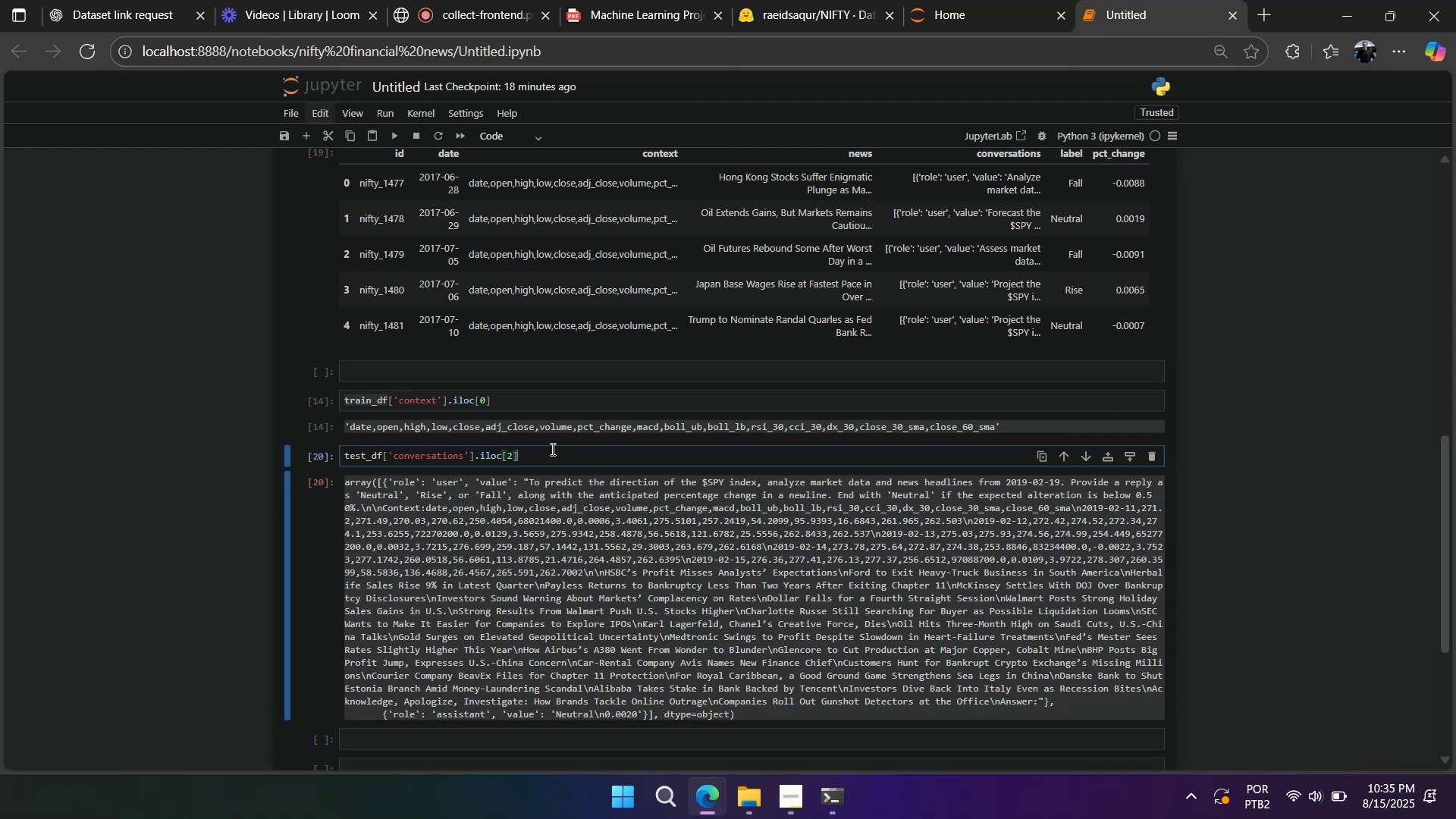 
key(Control+Z)
 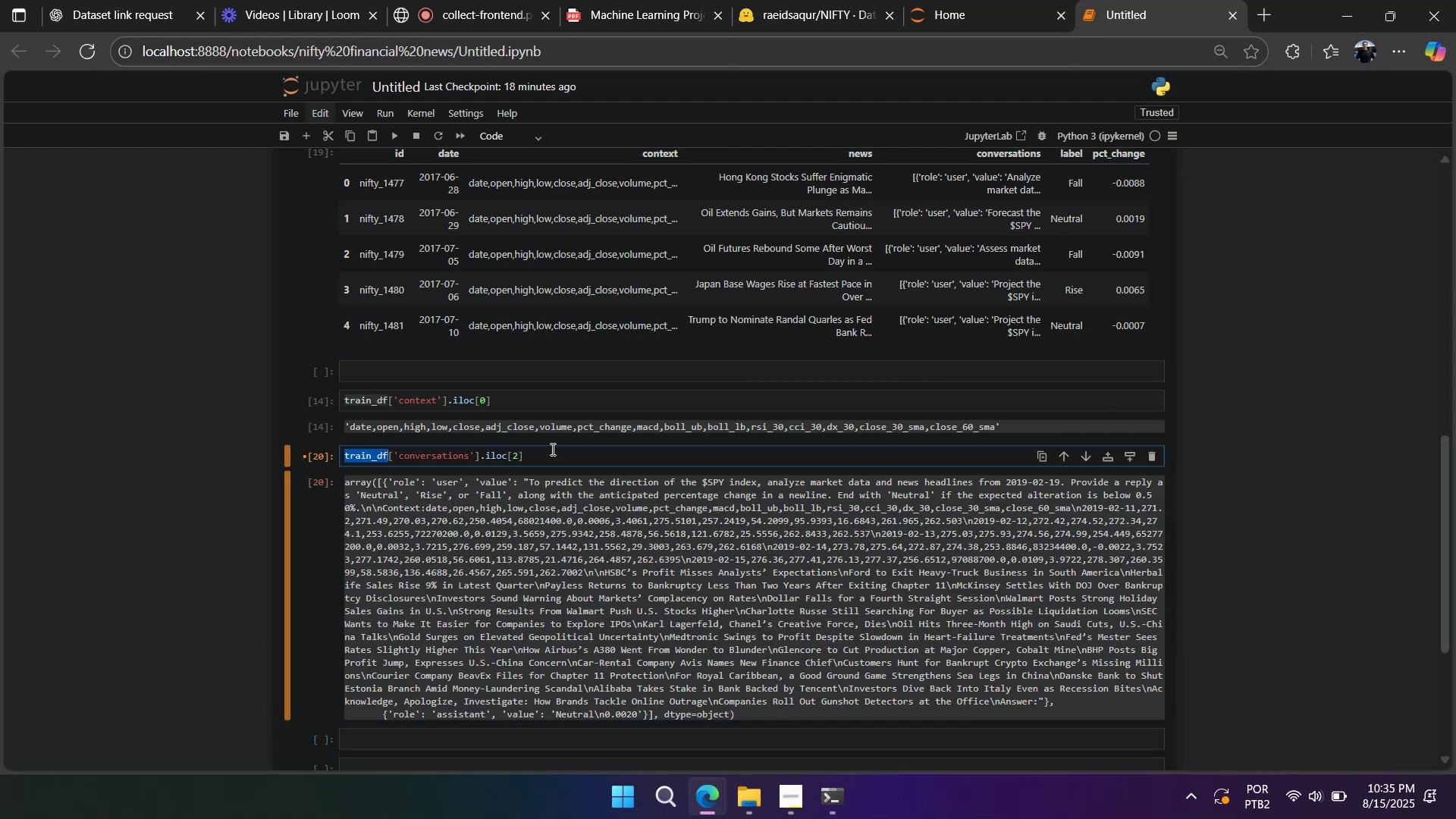 
key(Shift+Enter)
 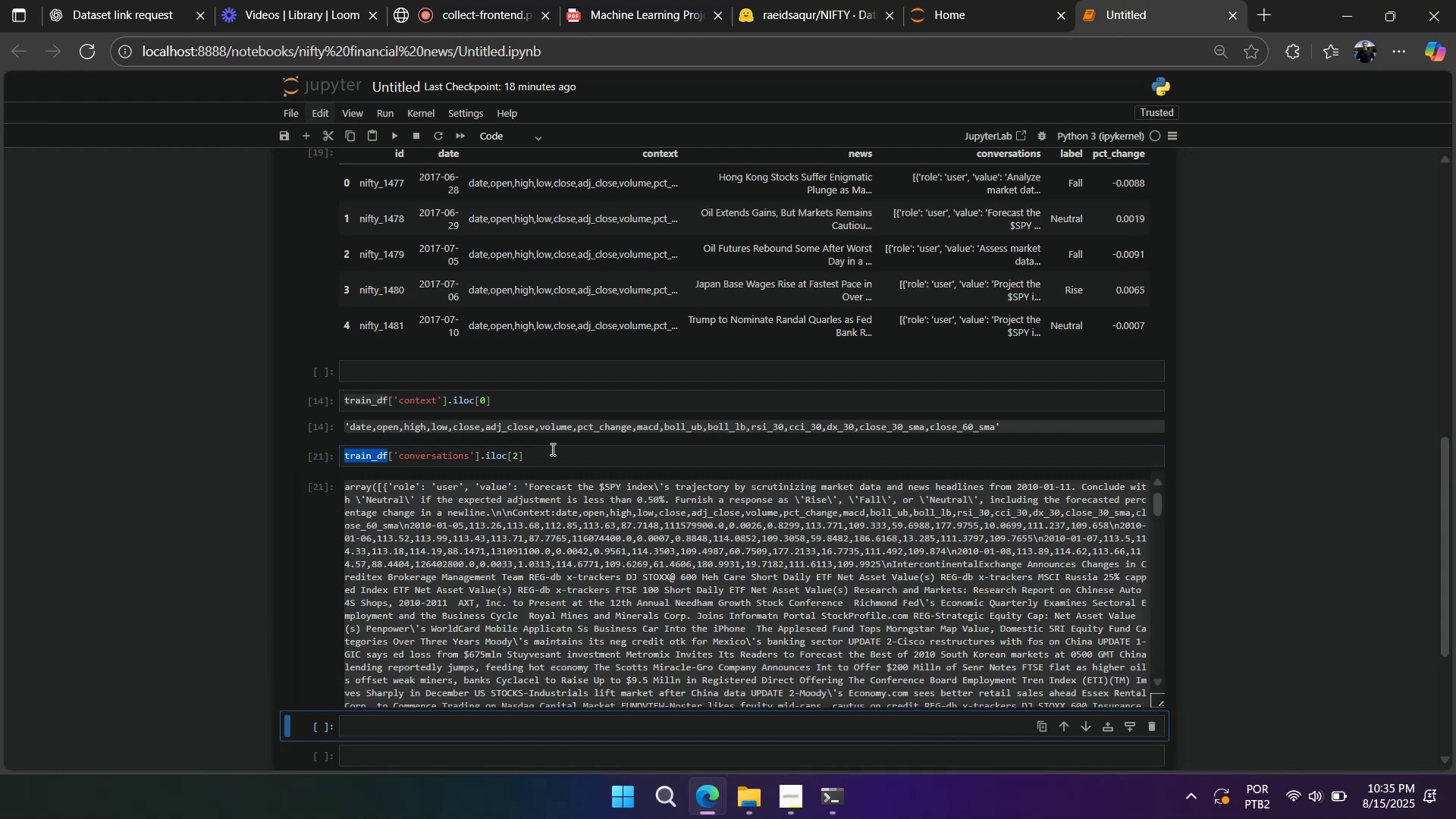 
left_click([551, 449])
 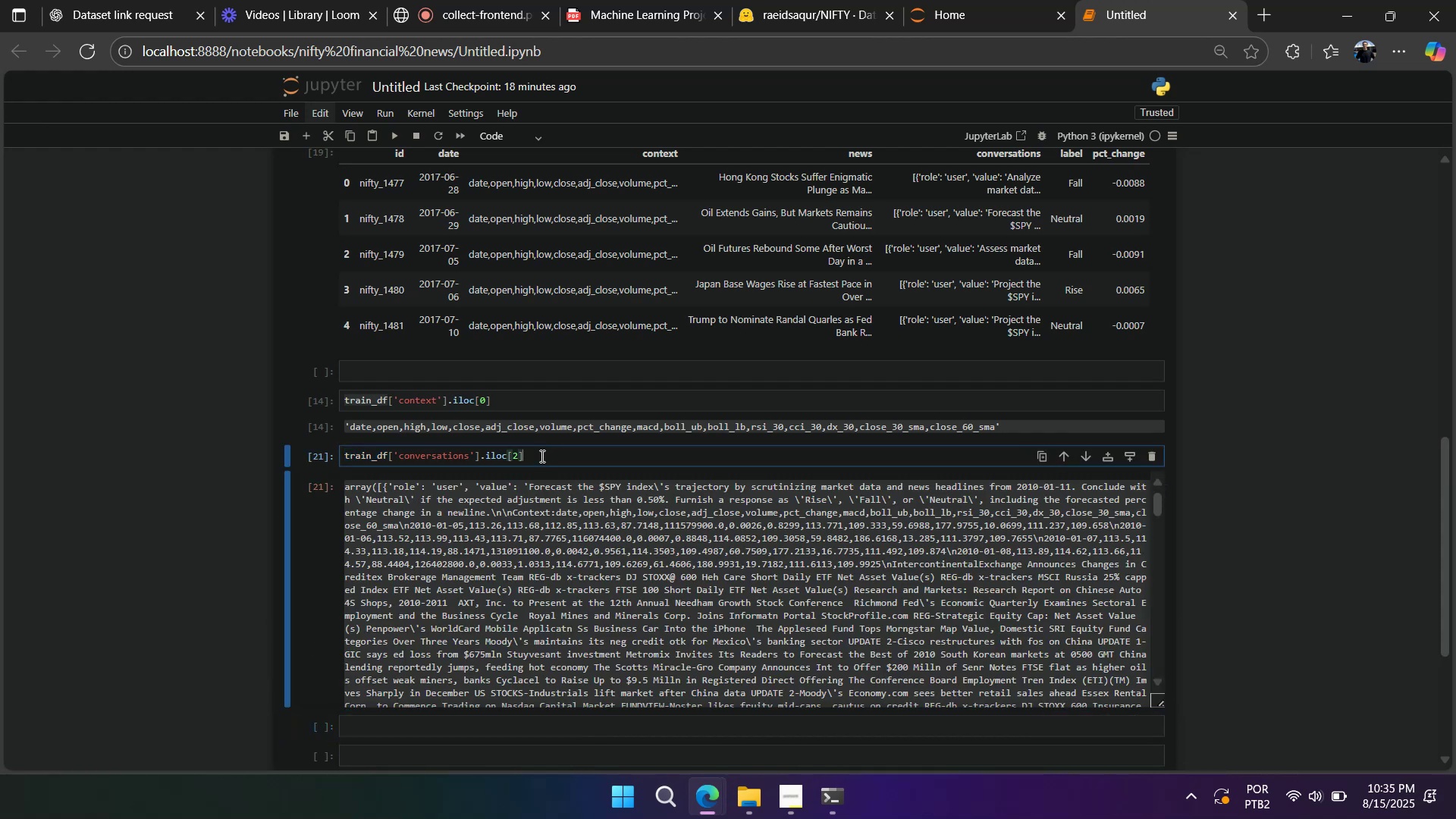 
scroll: coordinate [557, 507], scroll_direction: up, amount: 4.0
 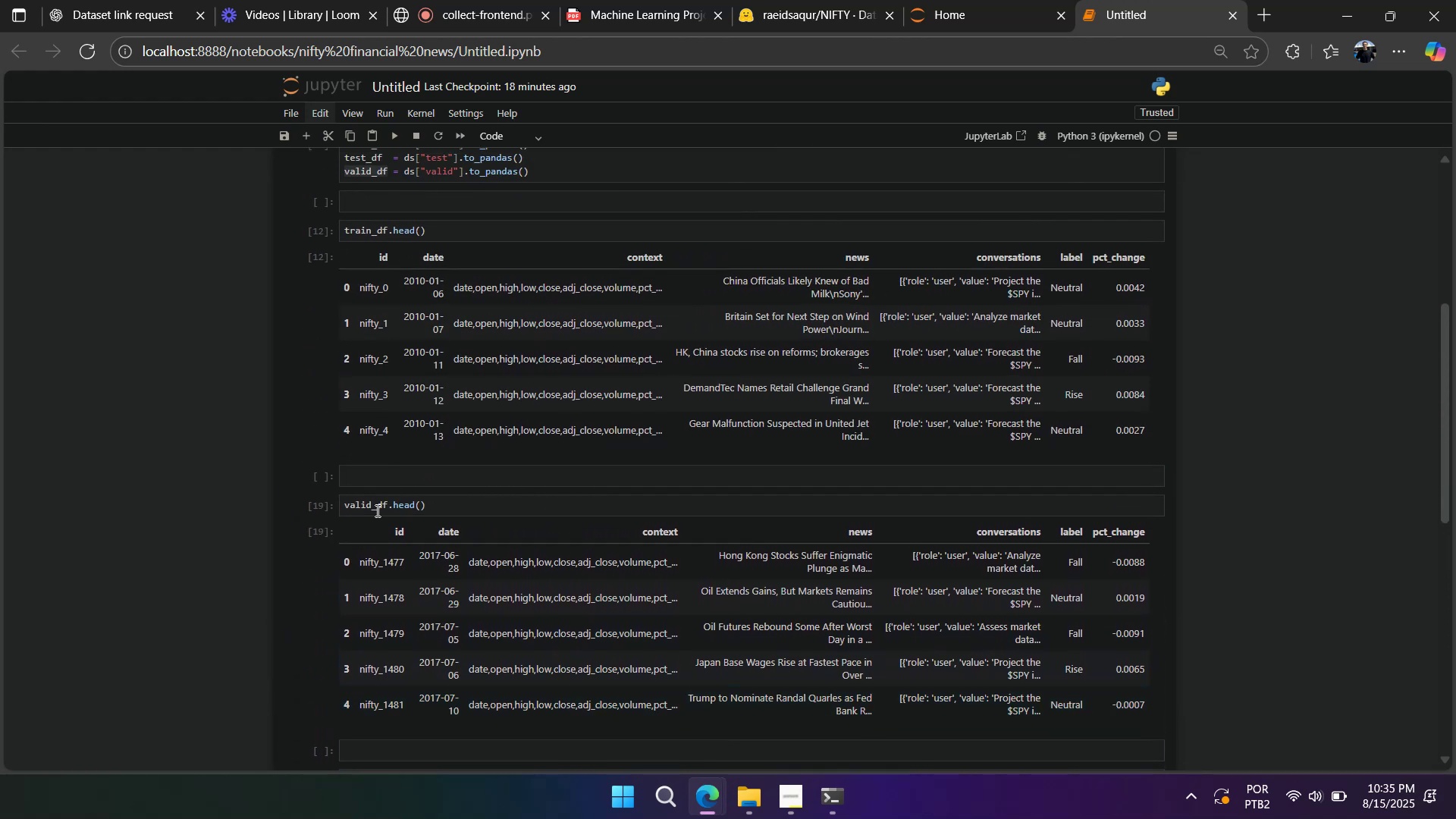 
left_click([333, 500])
 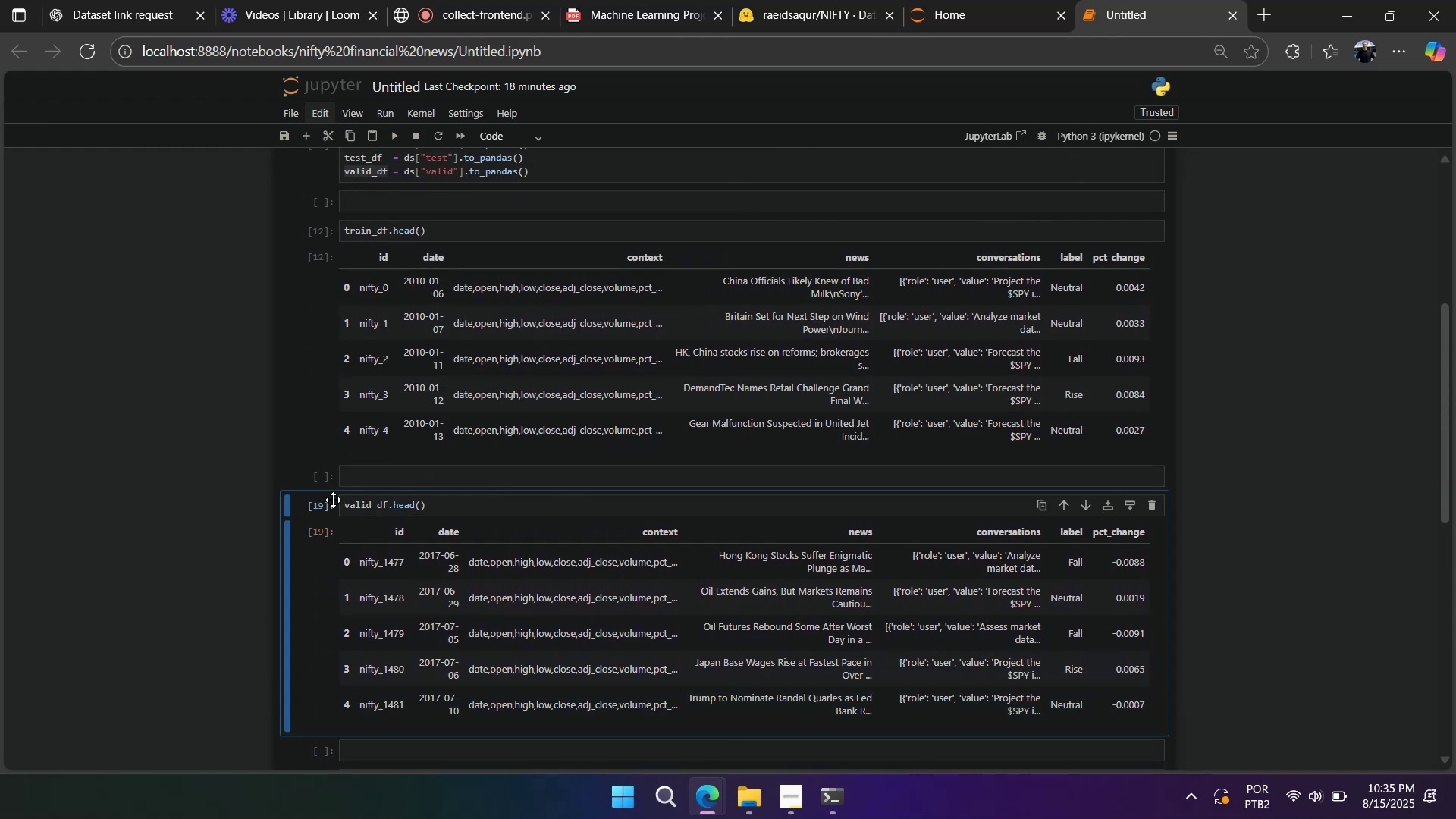 
type(dddd)
 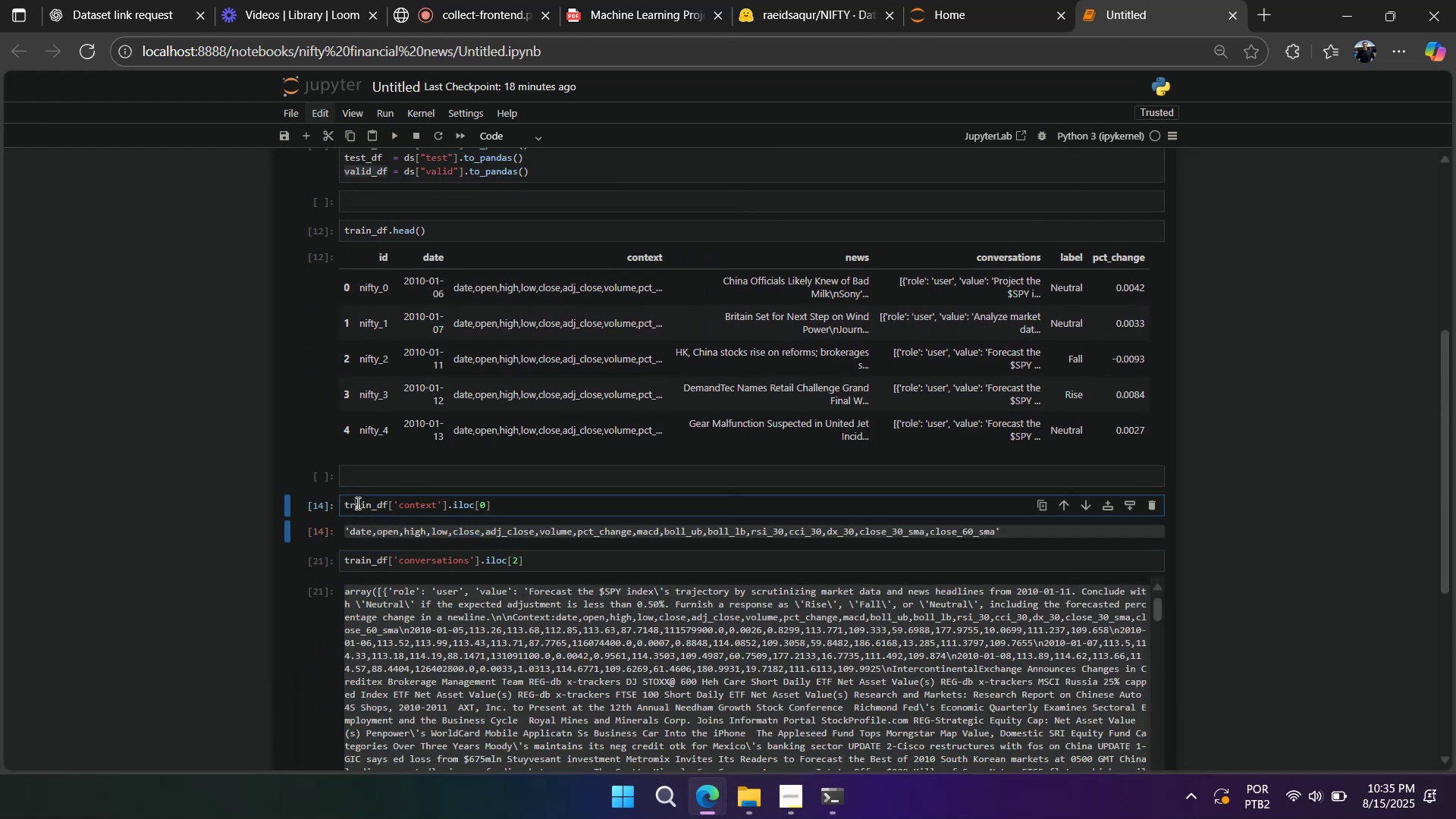 
double_click([396, 560])
 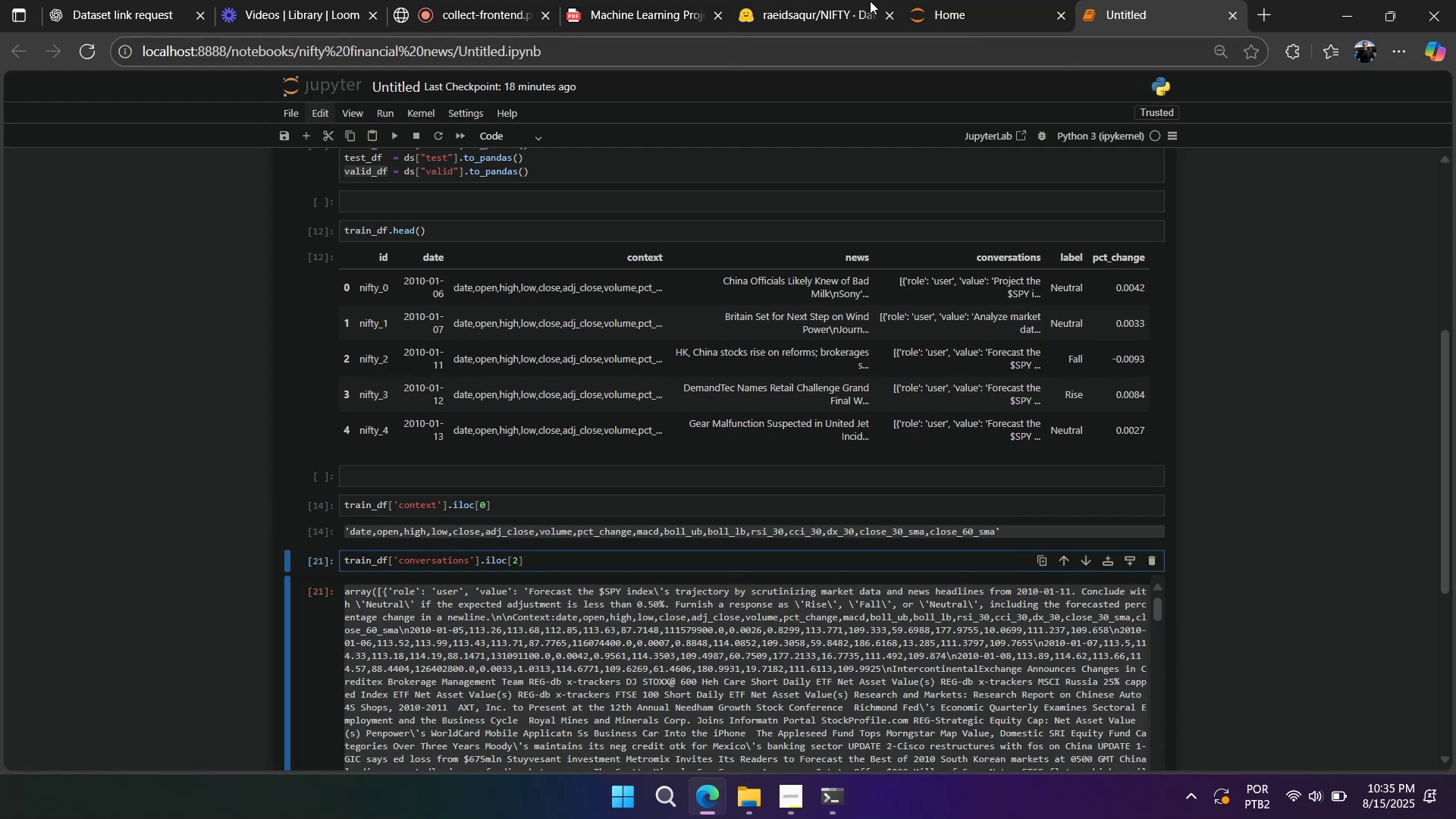 
left_click([834, 8])
 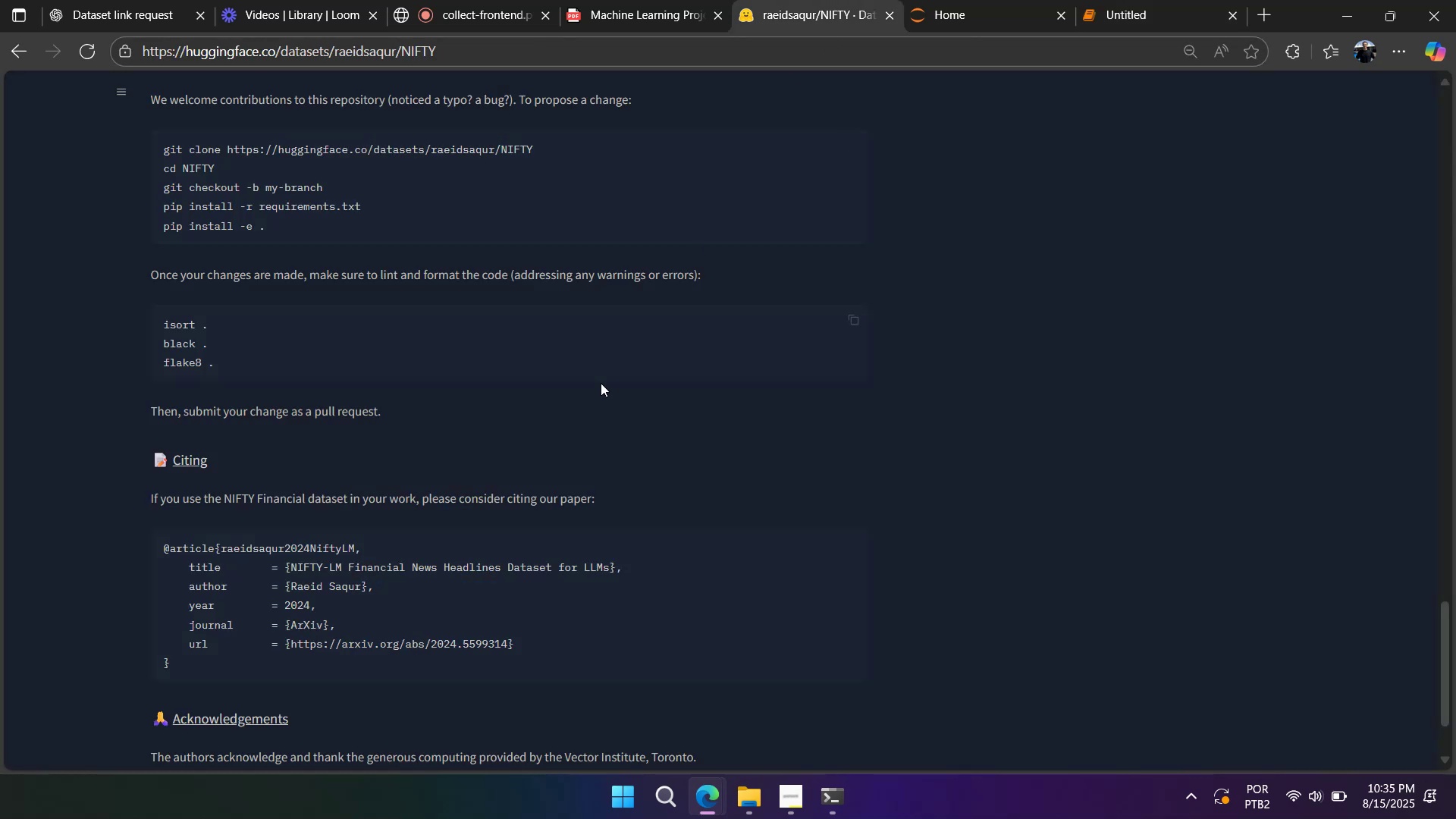 
scroll: coordinate [601, 383], scroll_direction: down, amount: 2.0
 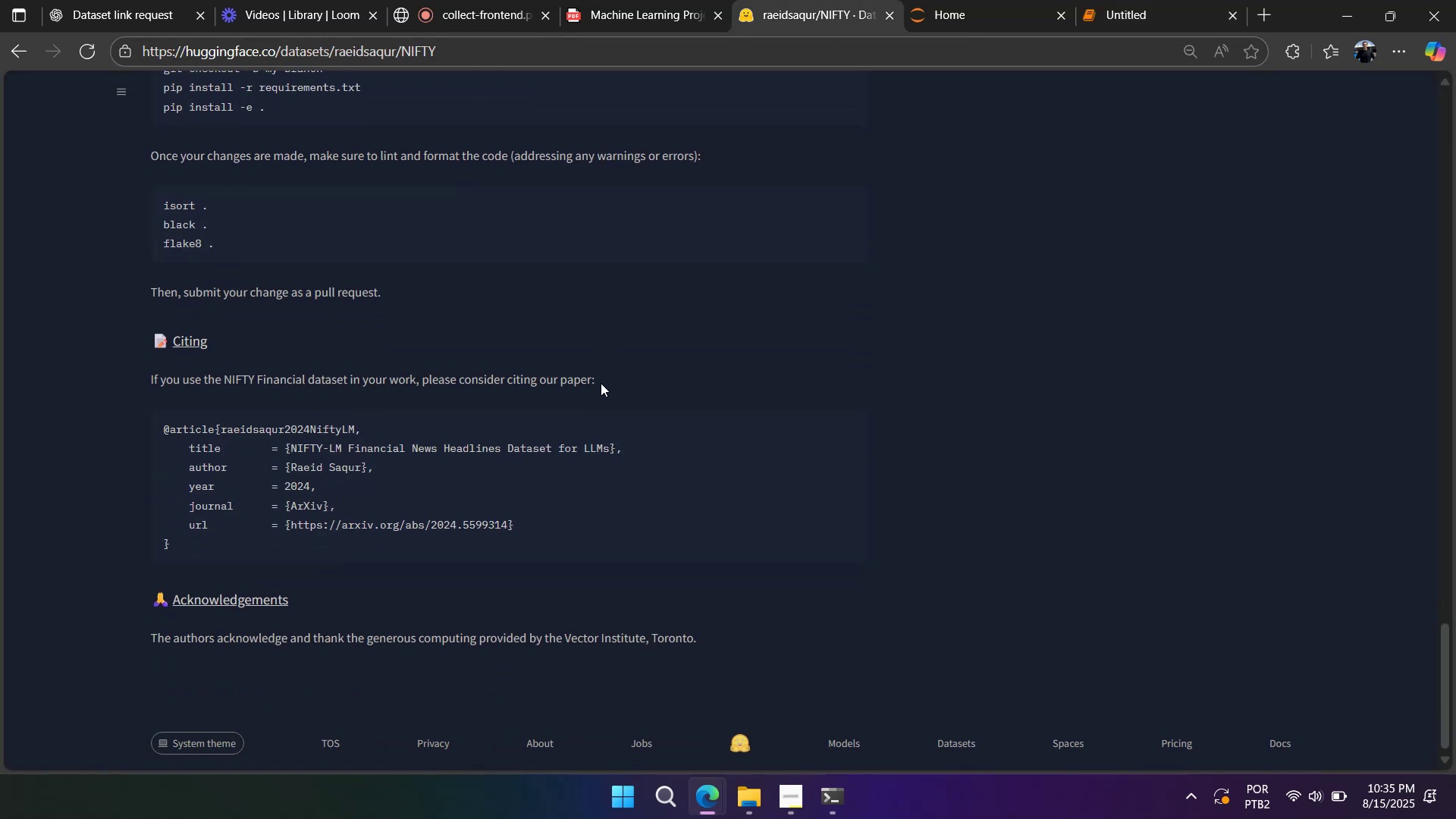 
scroll: coordinate [600, 383], scroll_direction: up, amount: 3.0
 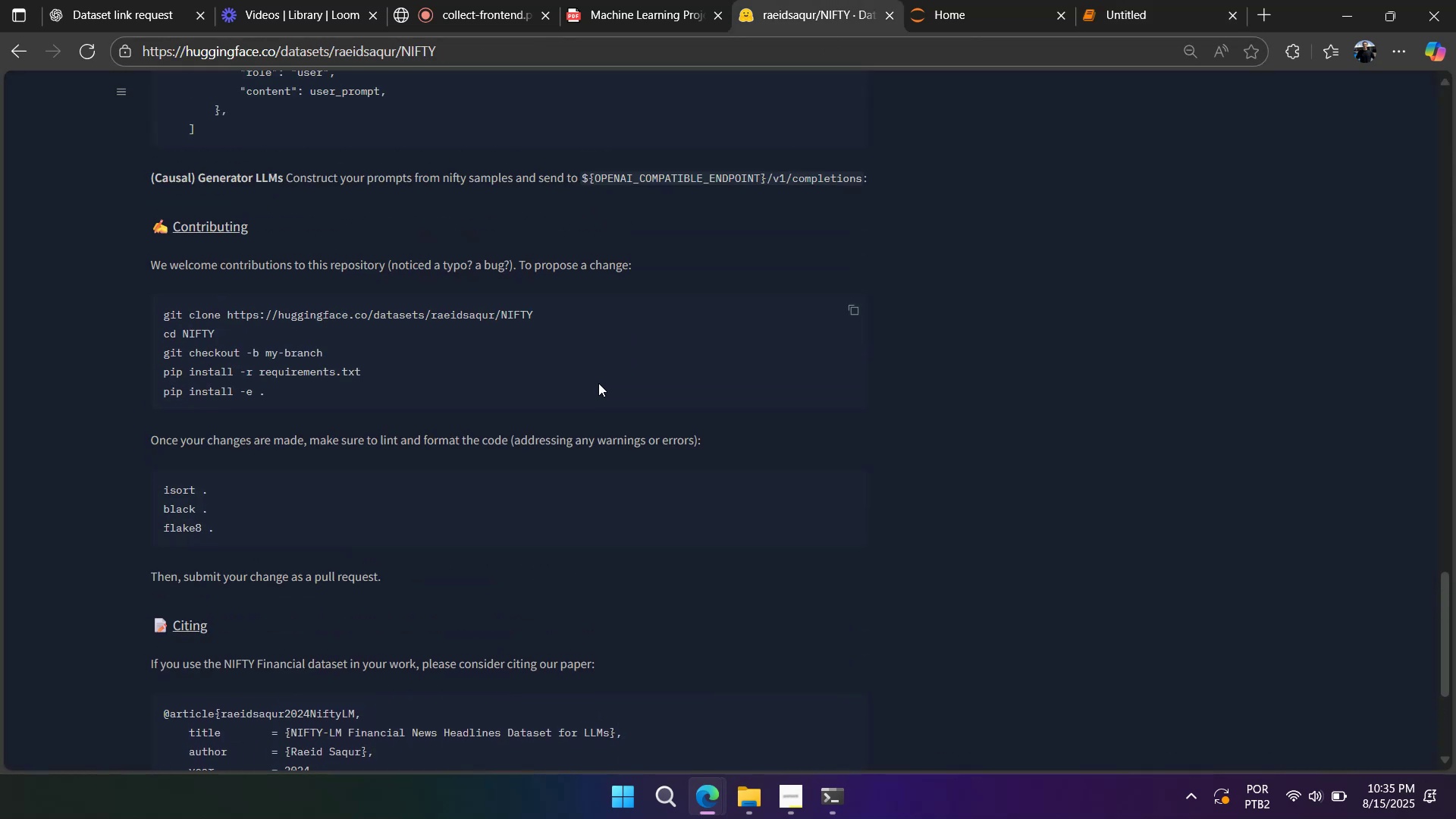 
wait(9.97)
 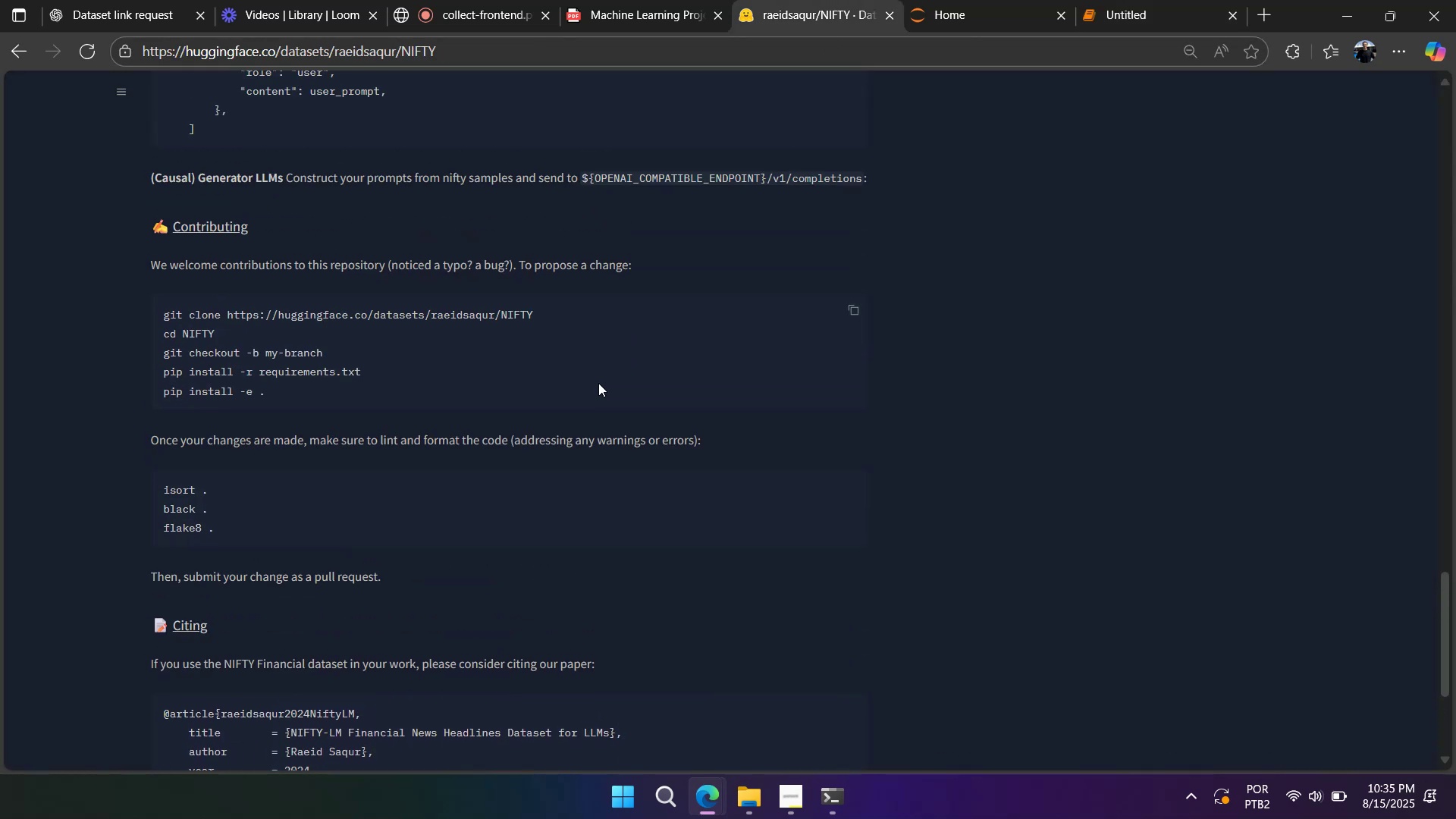 
scroll: coordinate [597, 383], scroll_direction: up, amount: 7.0
 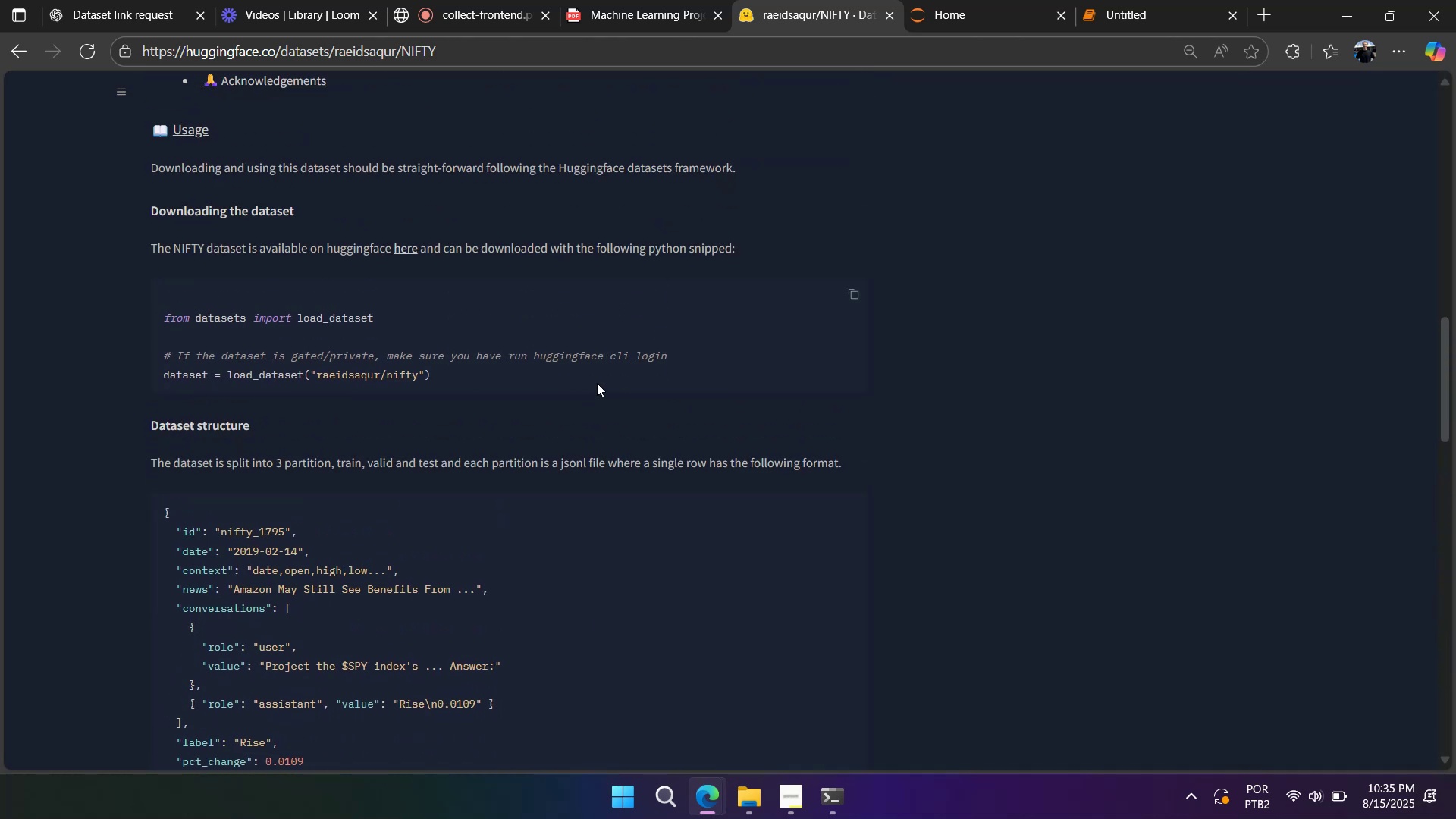 
scroll: coordinate [595, 384], scroll_direction: down, amount: 11.0
 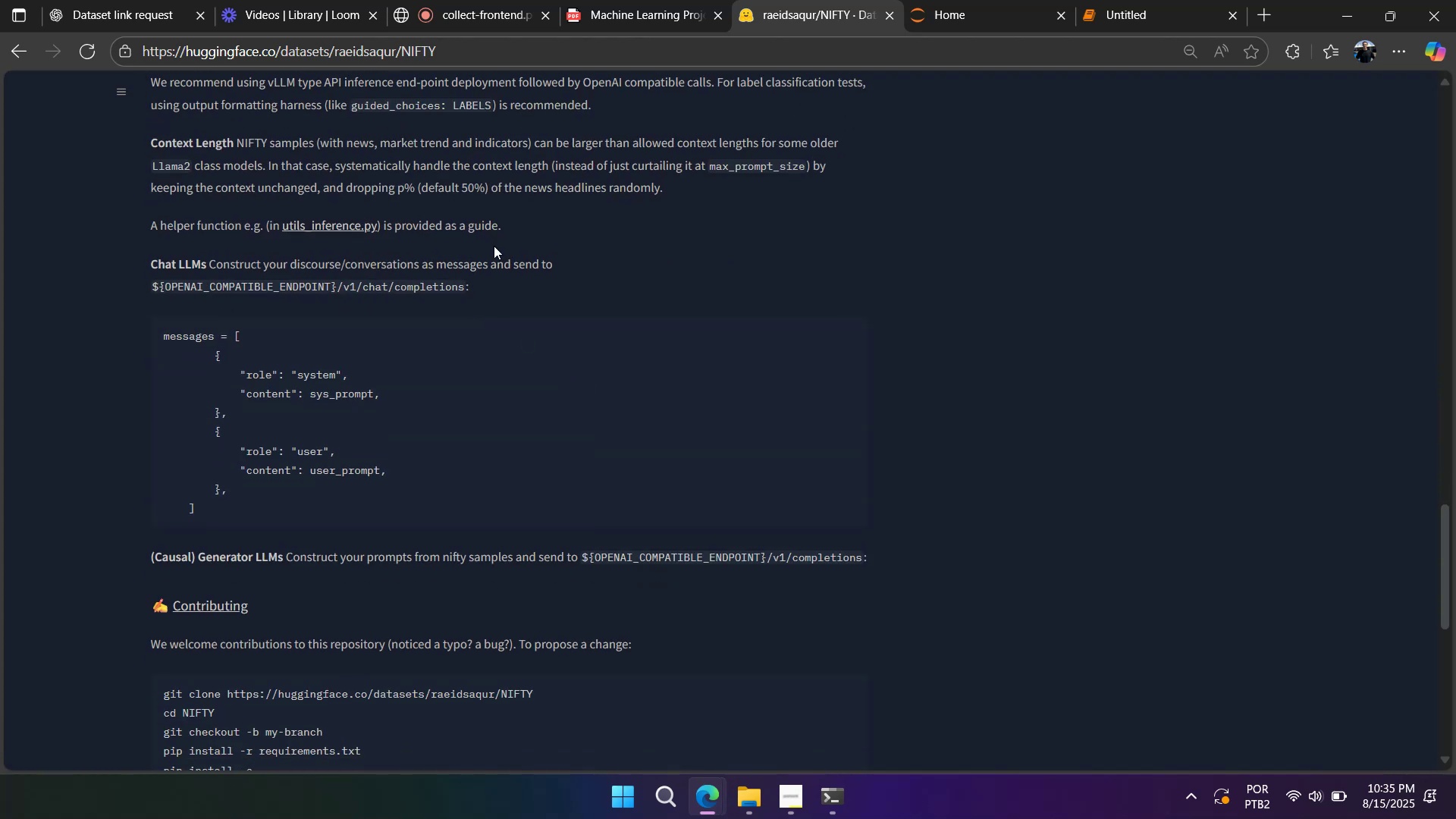 
scroll: coordinate [492, 241], scroll_direction: up, amount: 3.0
 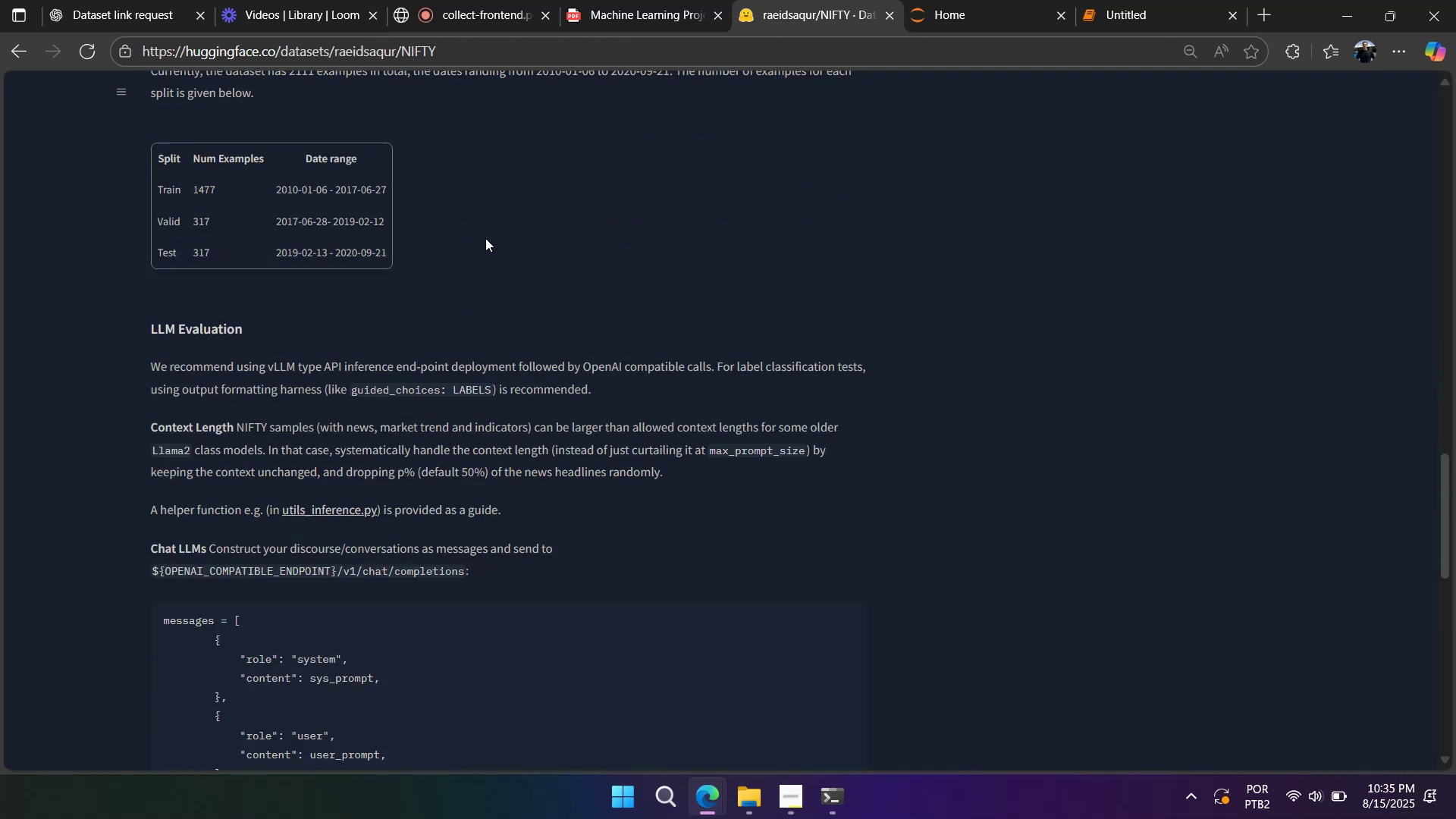 
scroll: coordinate [485, 238], scroll_direction: down, amount: 8.0
 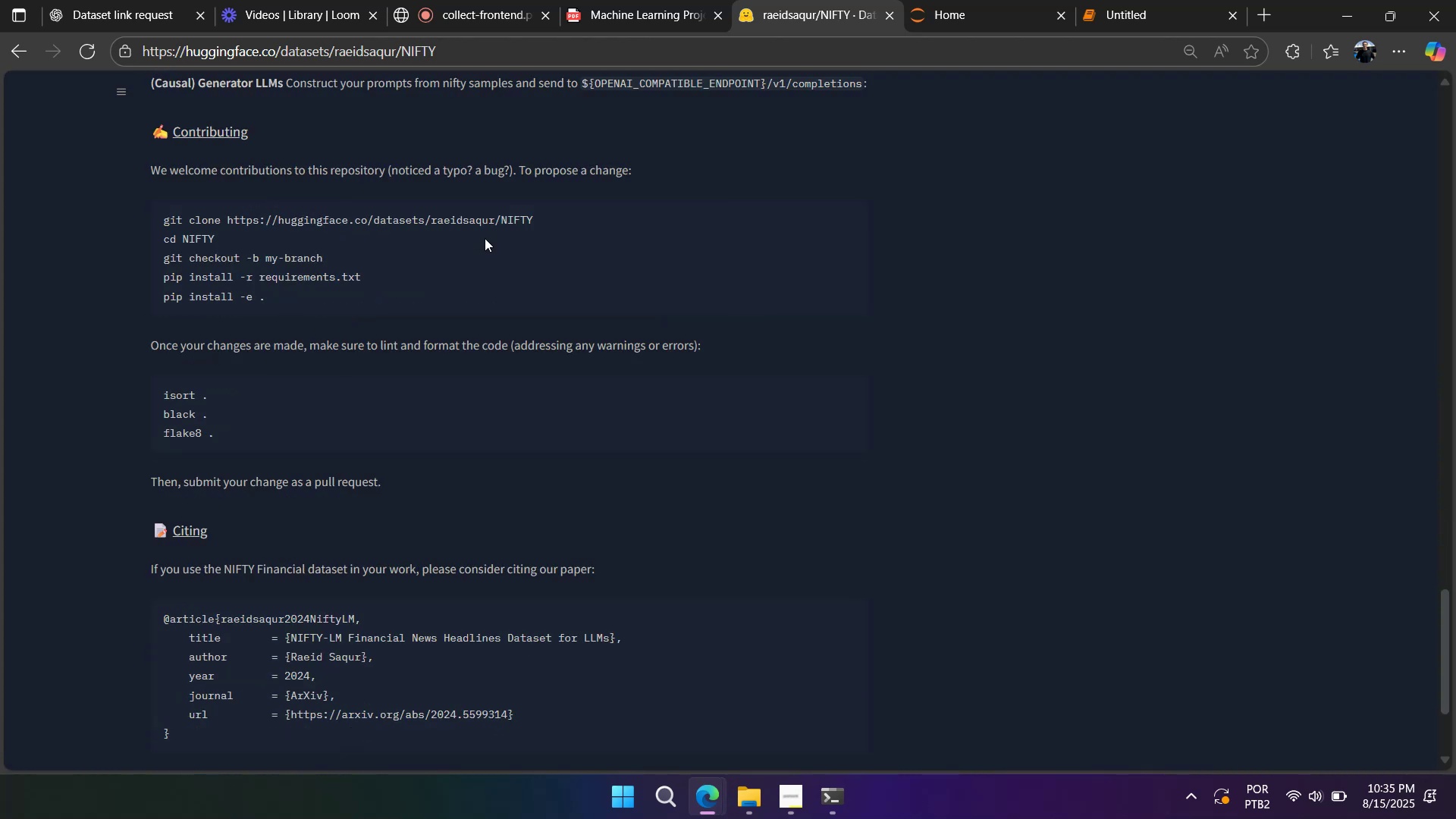 
scroll: coordinate [484, 237], scroll_direction: up, amount: 25.0
 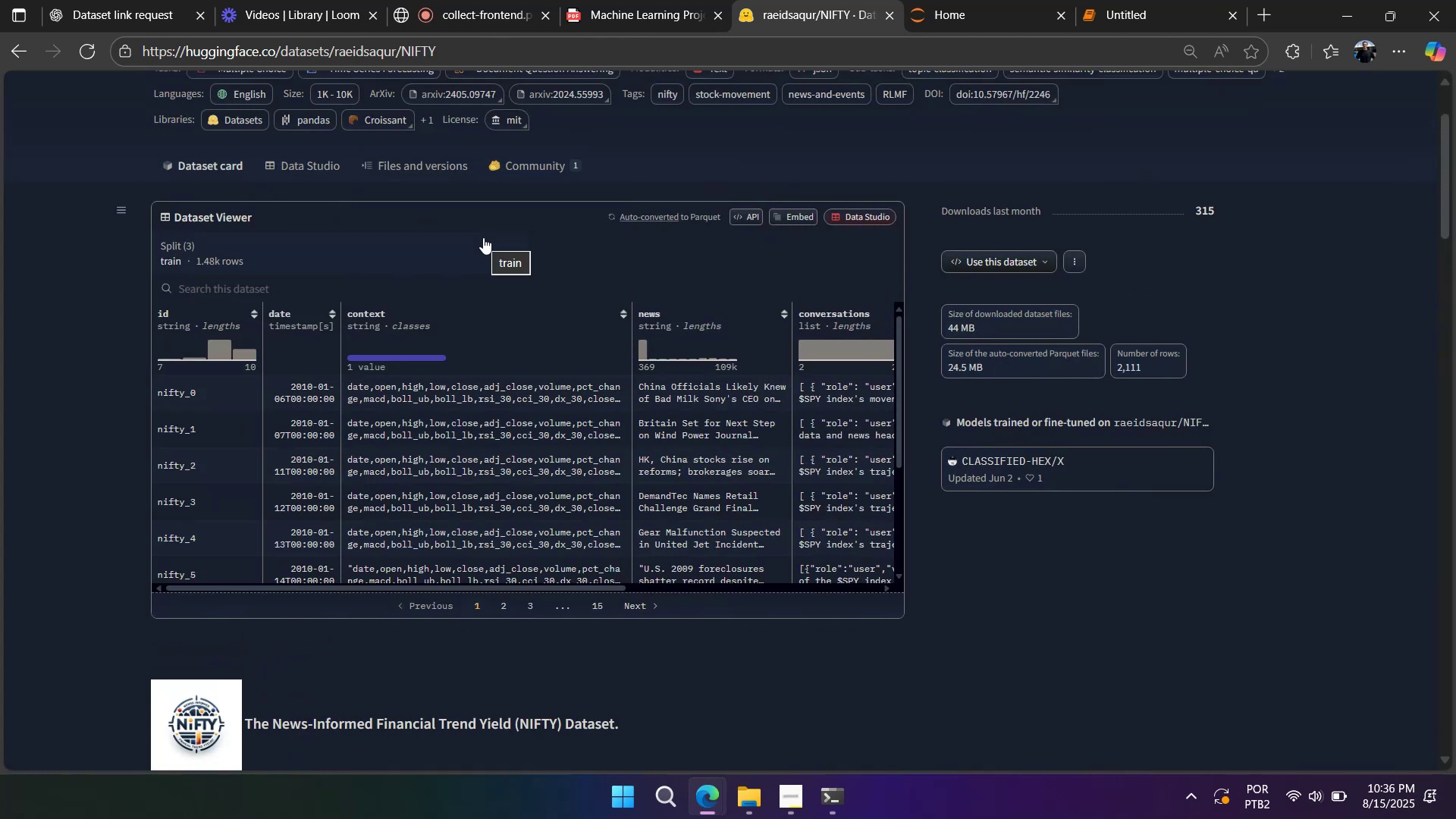 
wait(5.15)
 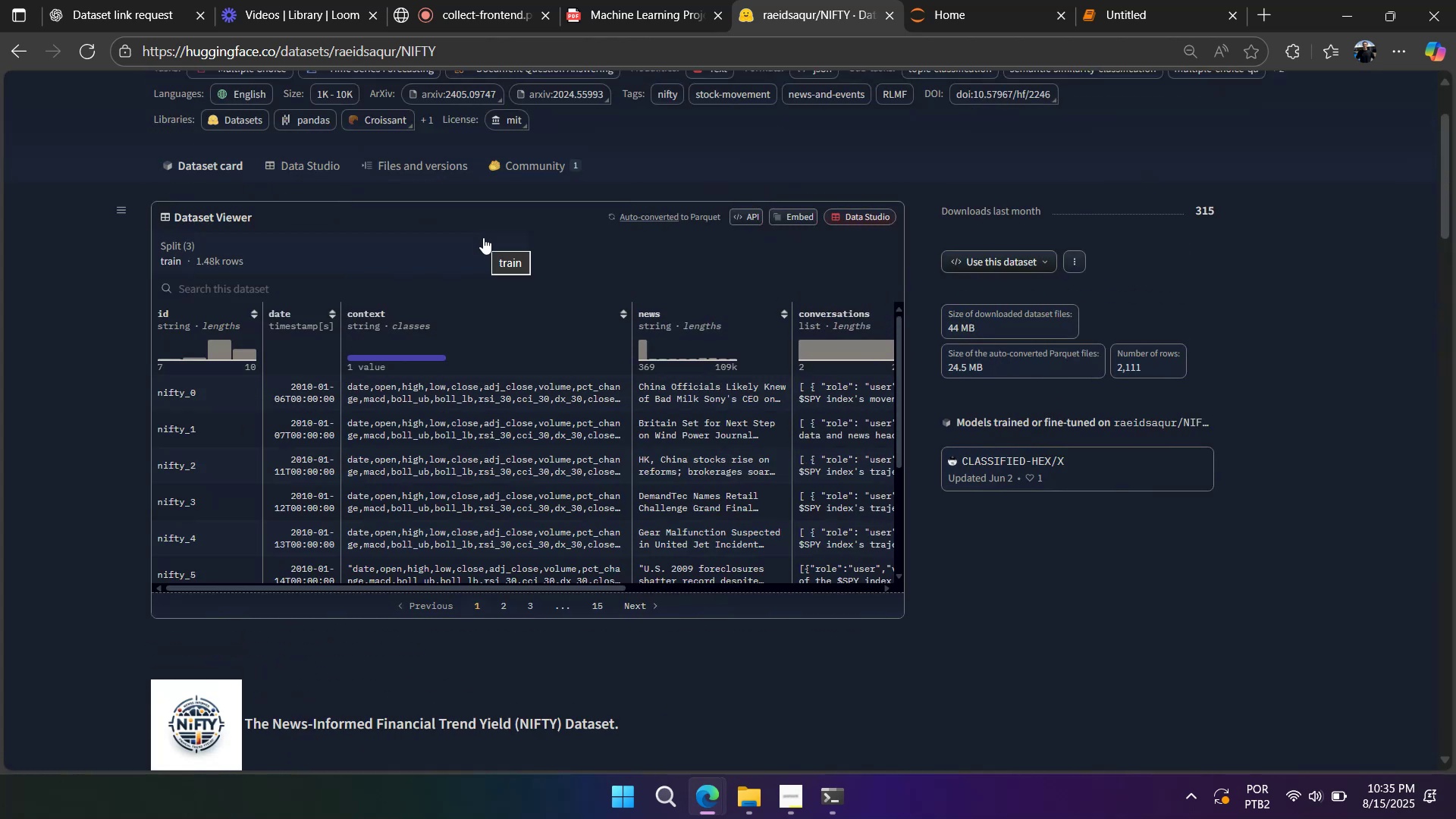 
scroll: coordinate [483, 237], scroll_direction: up, amount: 4.0
 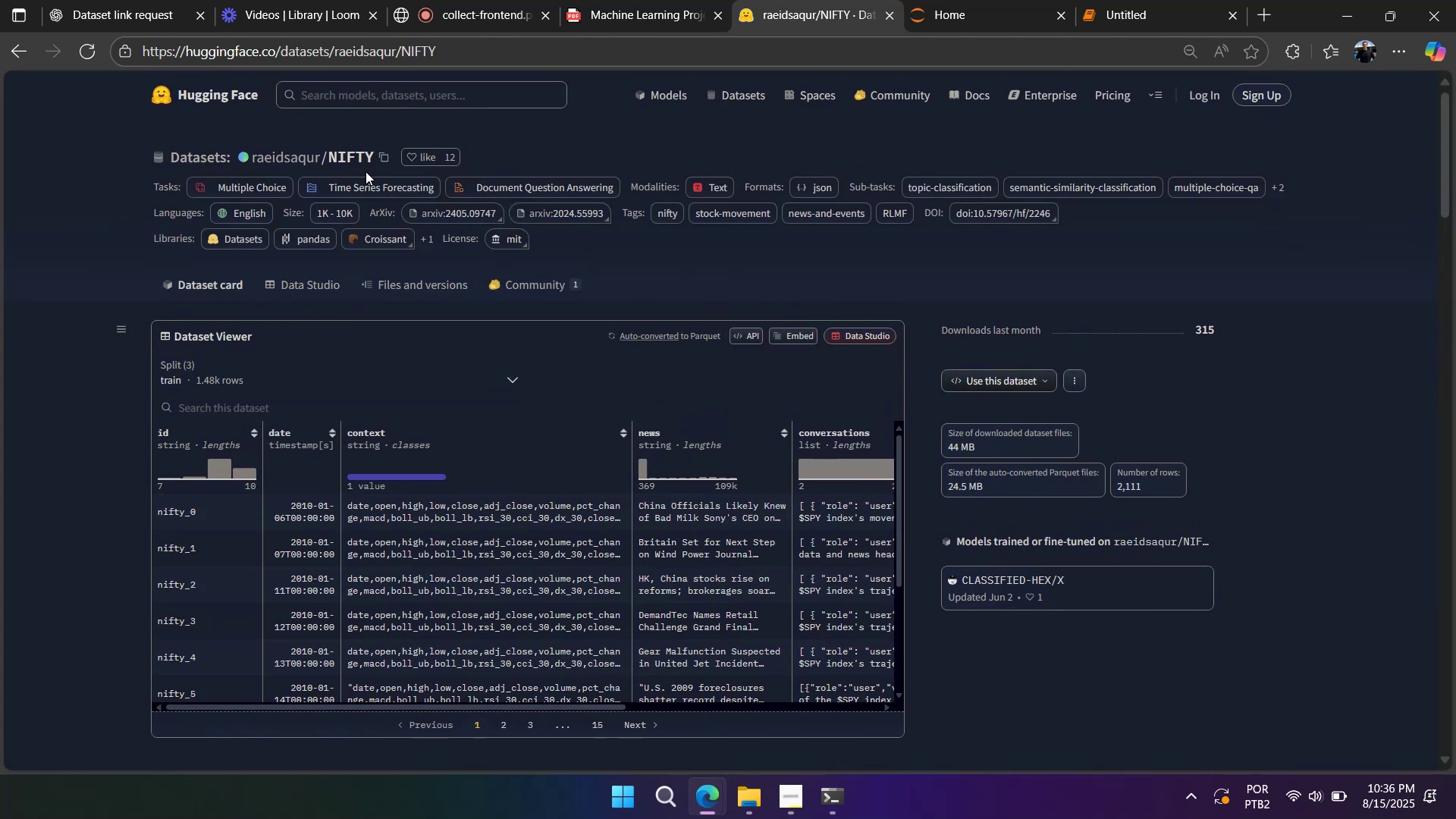 
left_click_drag(start_coordinate=[359, 163], to_coordinate=[388, 55])
 